 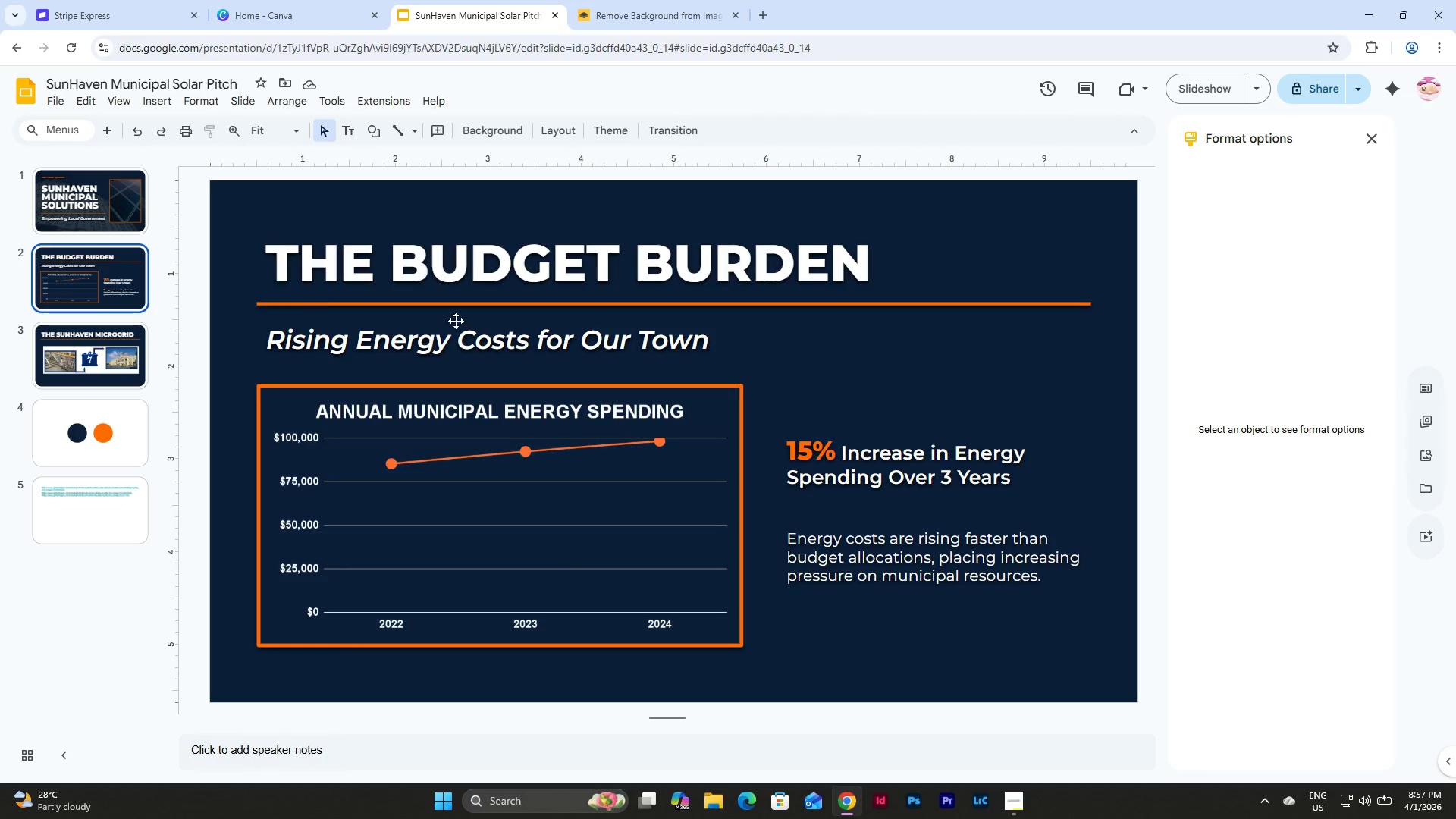 
left_click([896, 466])
 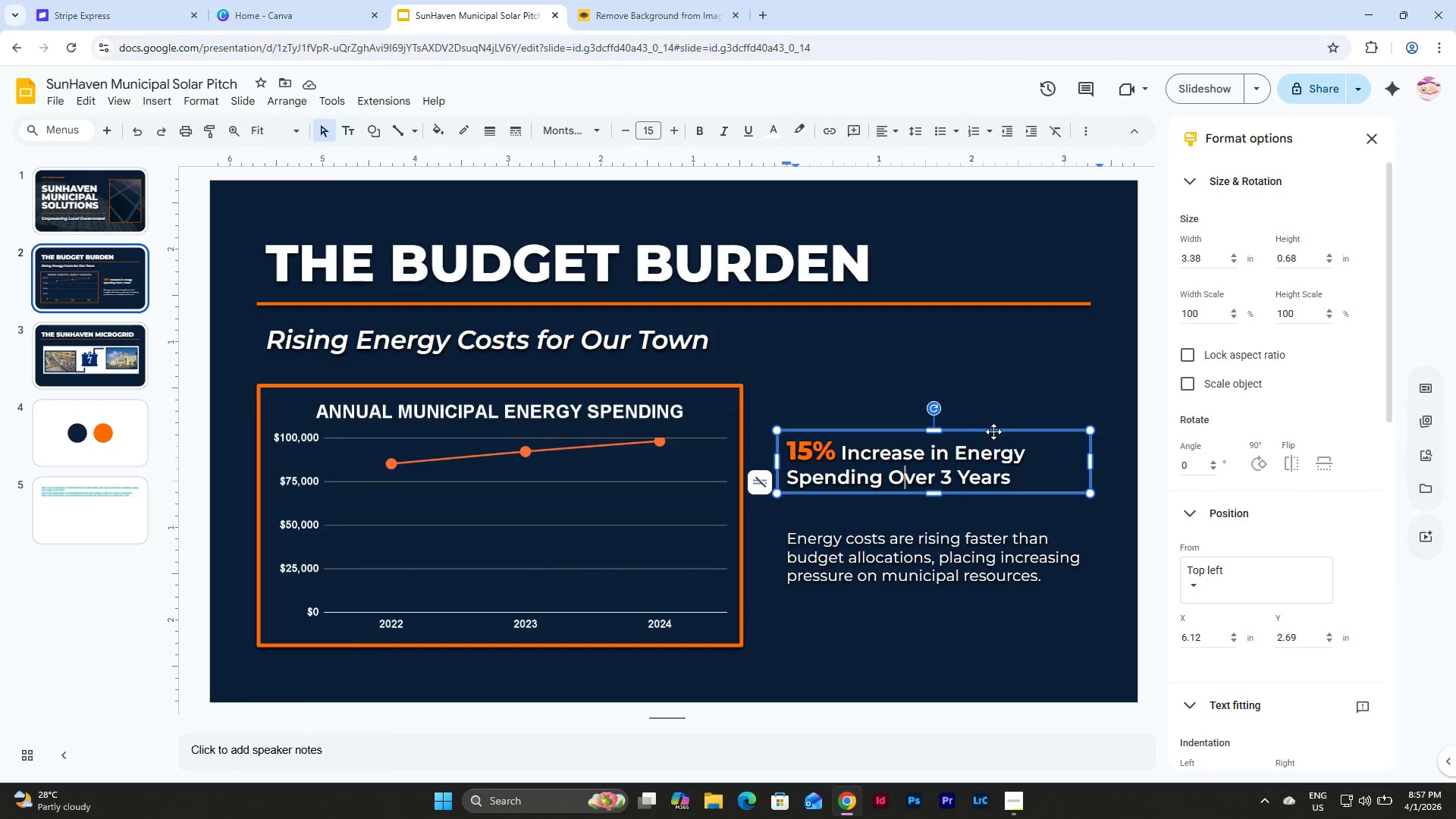 
left_click([993, 431])
 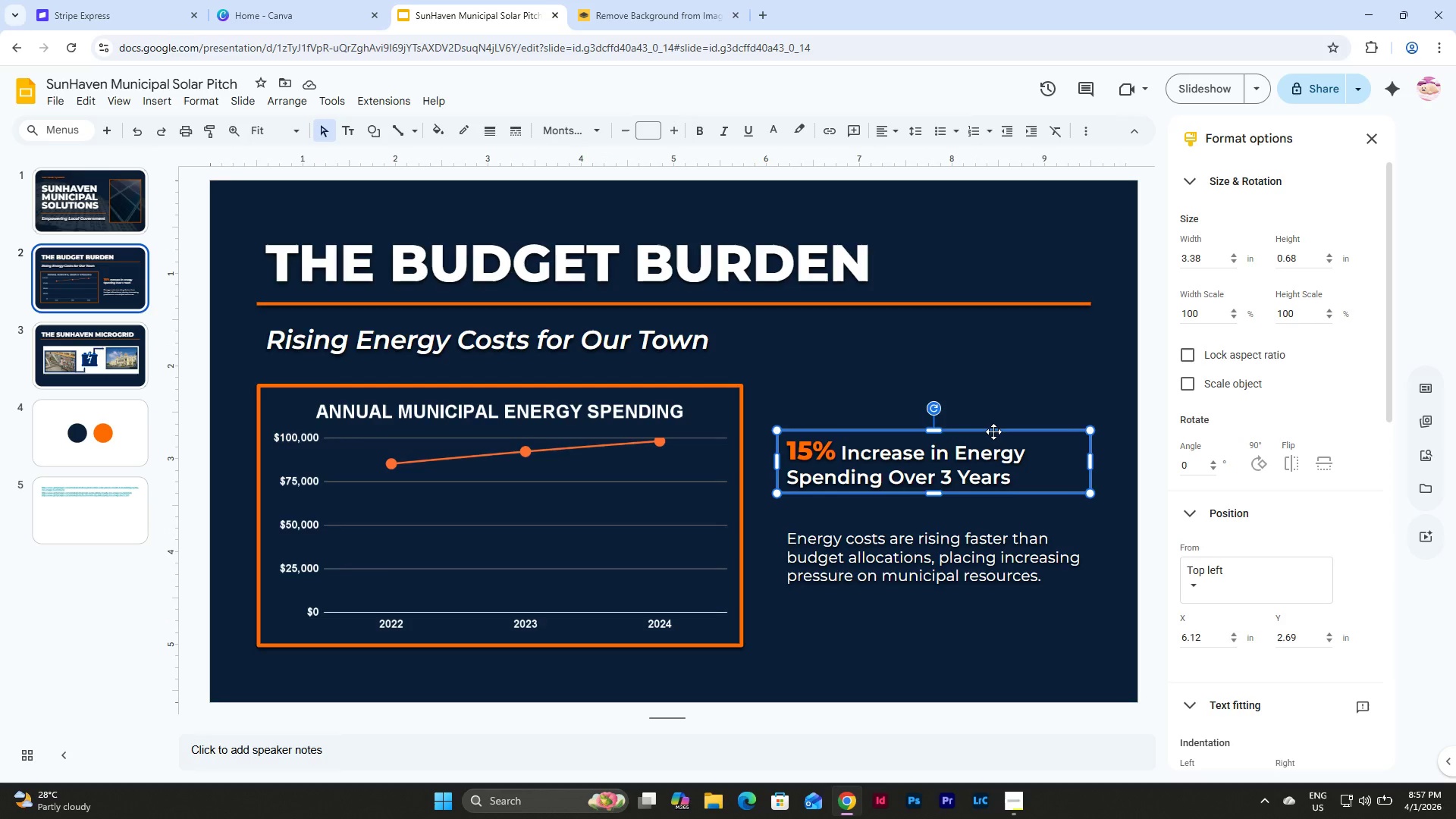 
key(Control+C)
 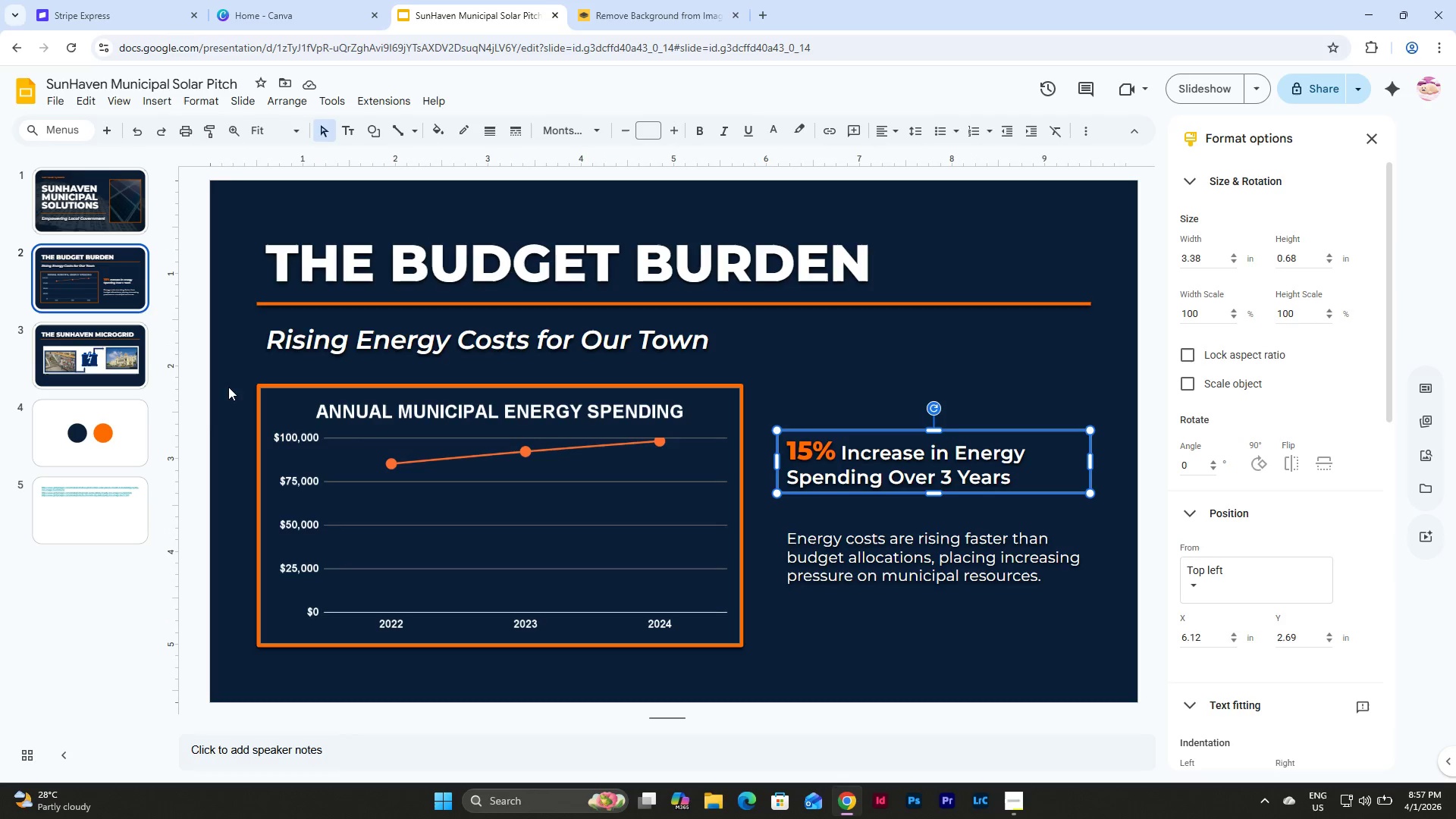 
left_click([62, 352])
 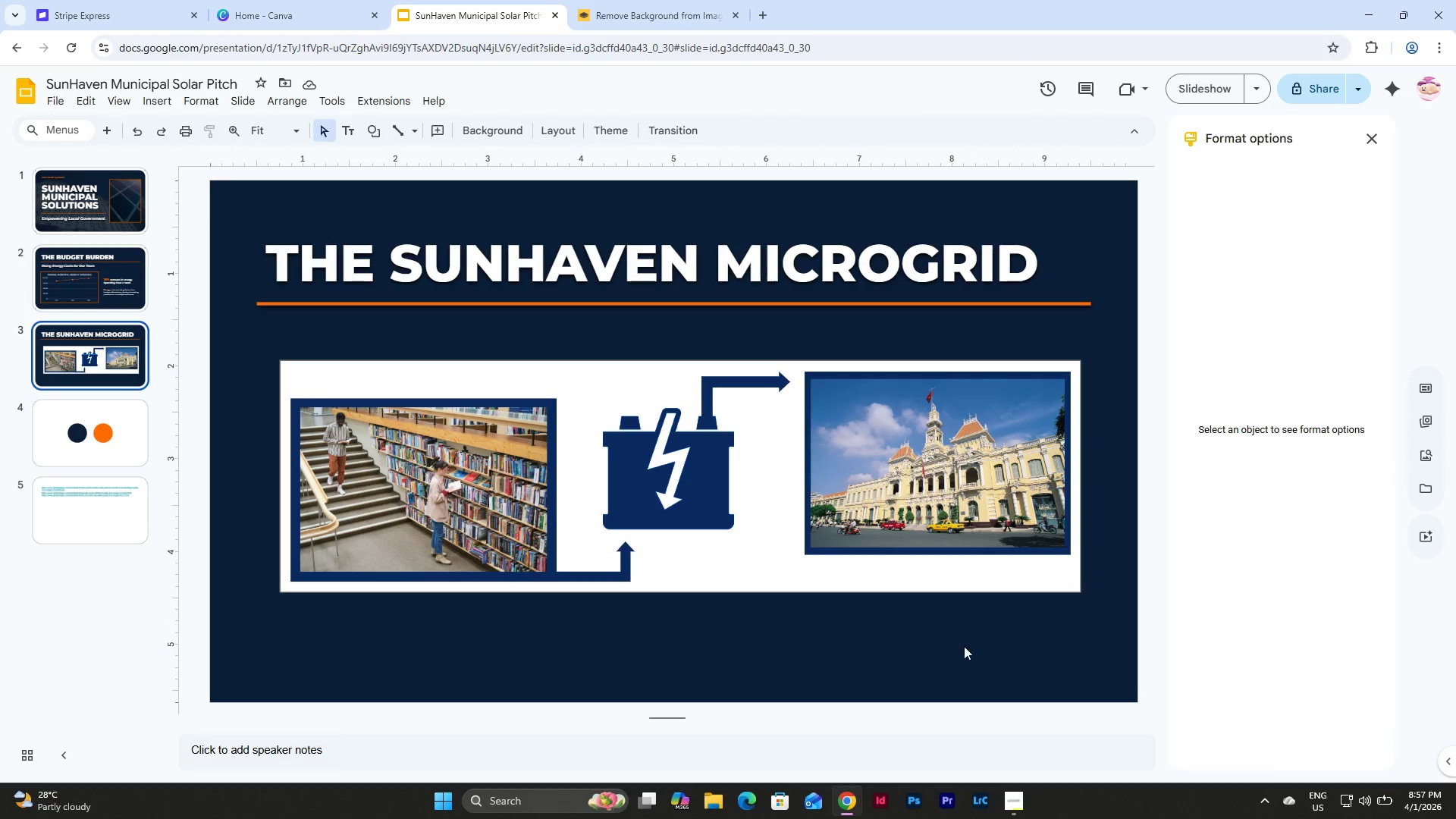 
left_click([682, 612])
 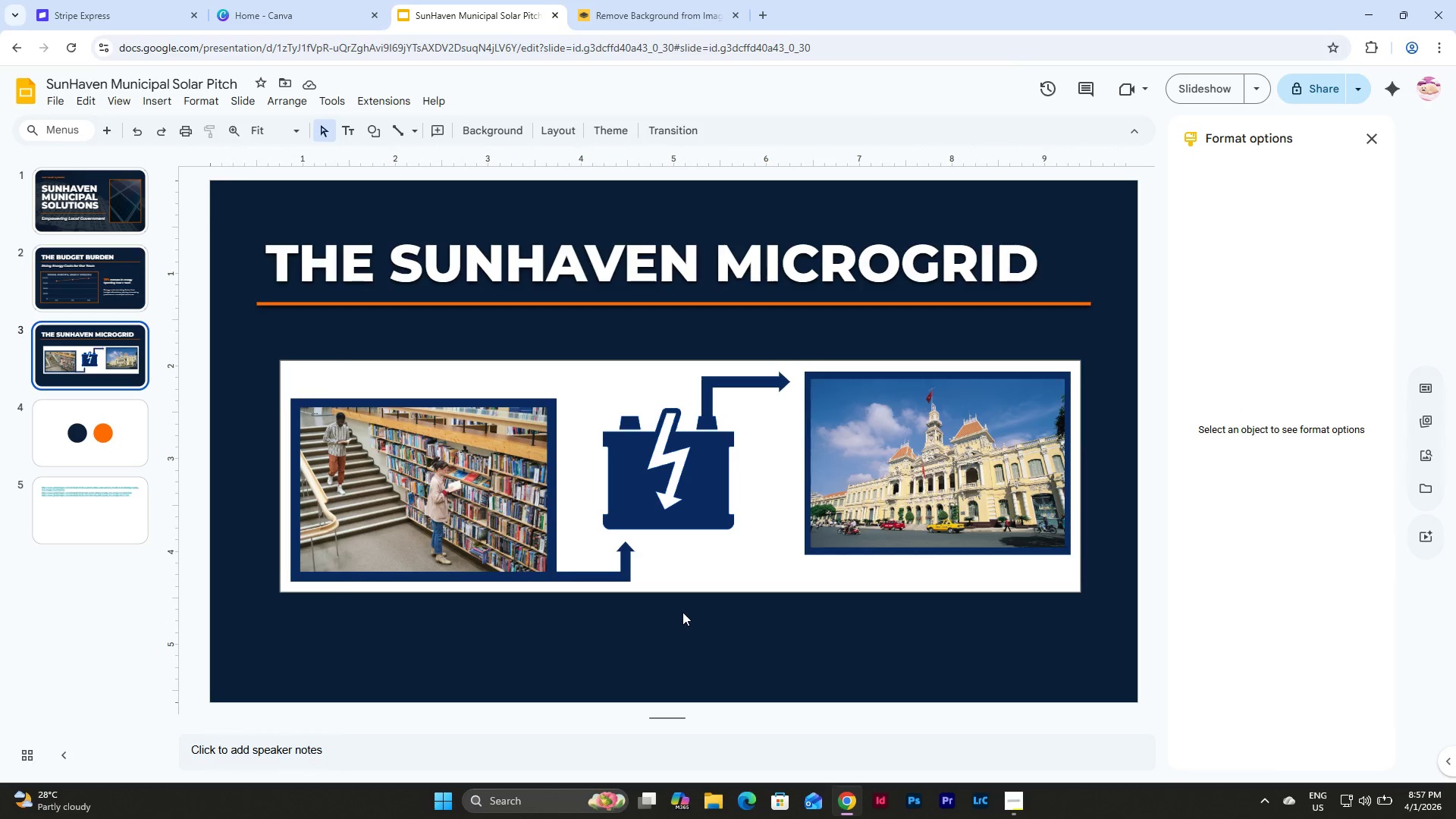 
key(Control+V)
 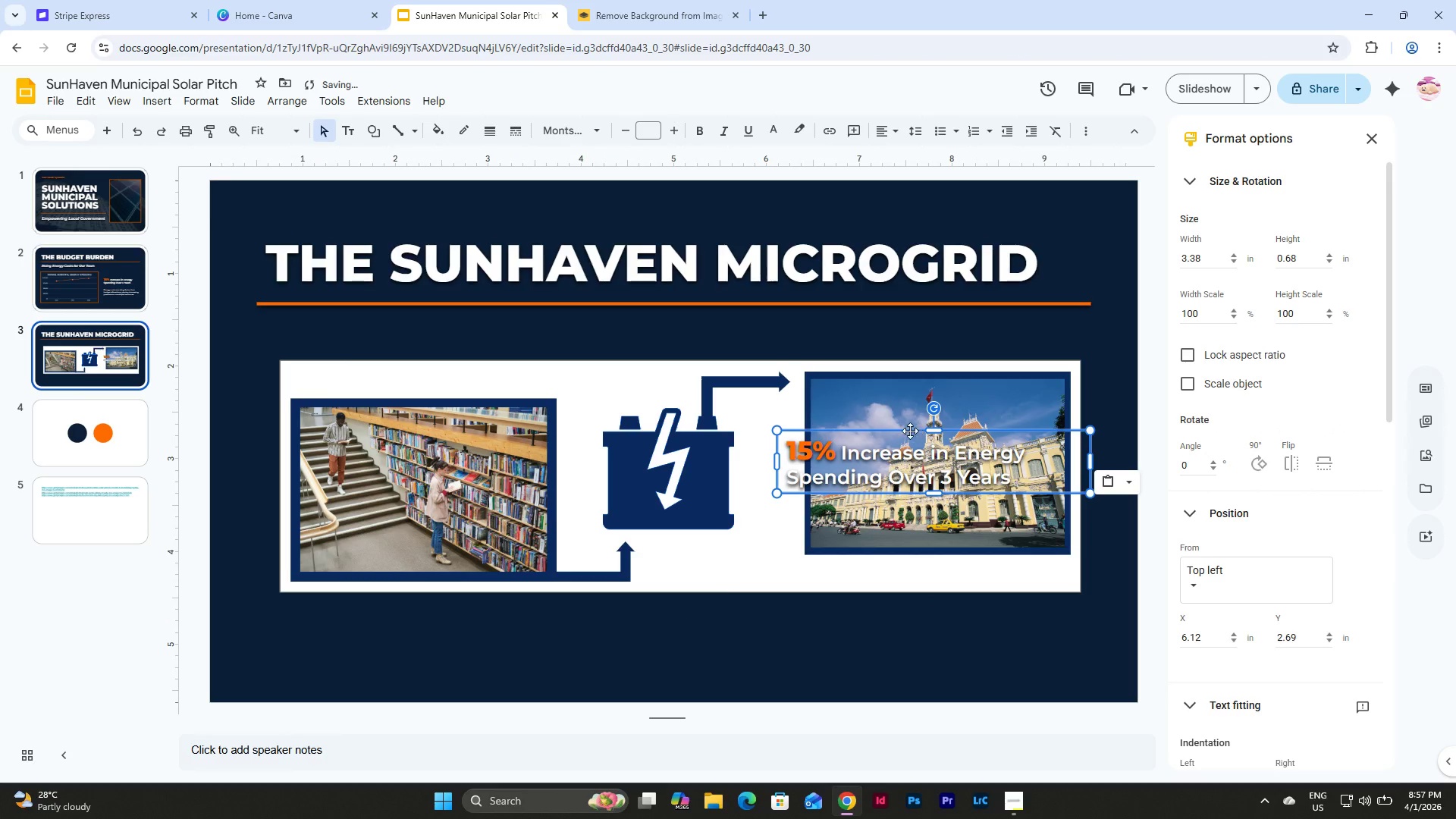 
left_click_drag(start_coordinate=[902, 431], to_coordinate=[710, 616])
 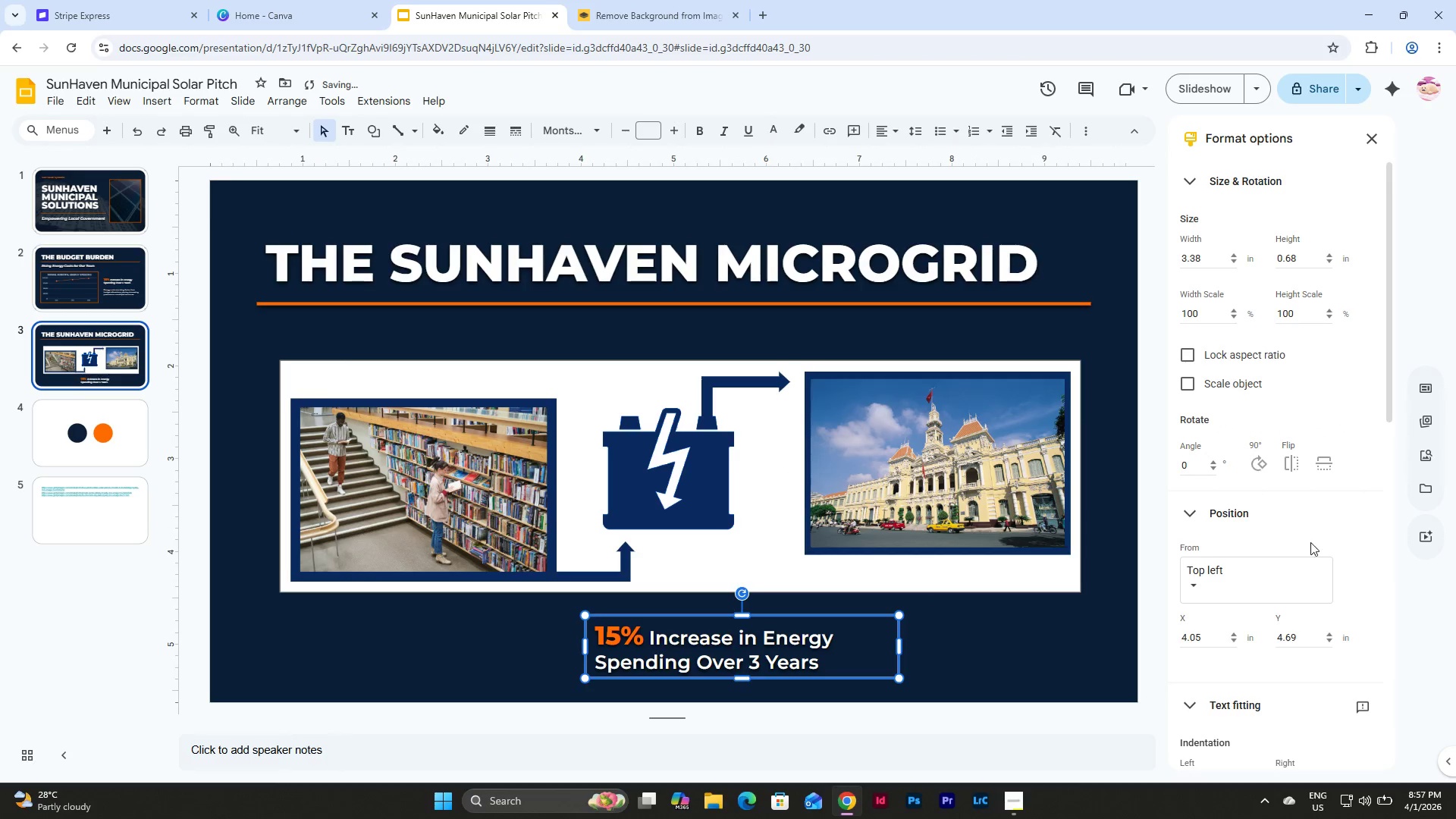 
scroll: coordinate [1260, 551], scroll_direction: down, amount: 15.0
 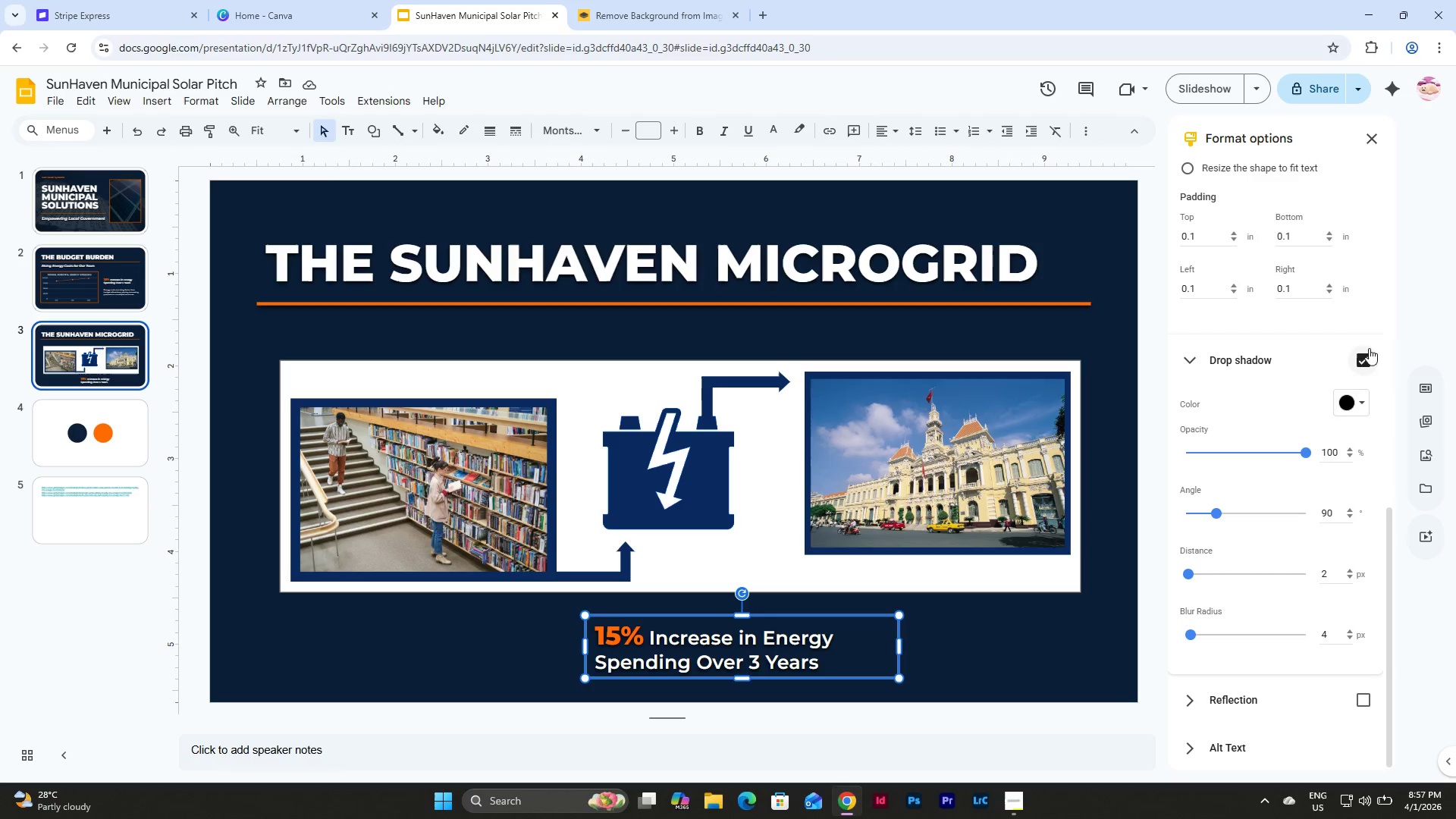 
left_click([1366, 356])
 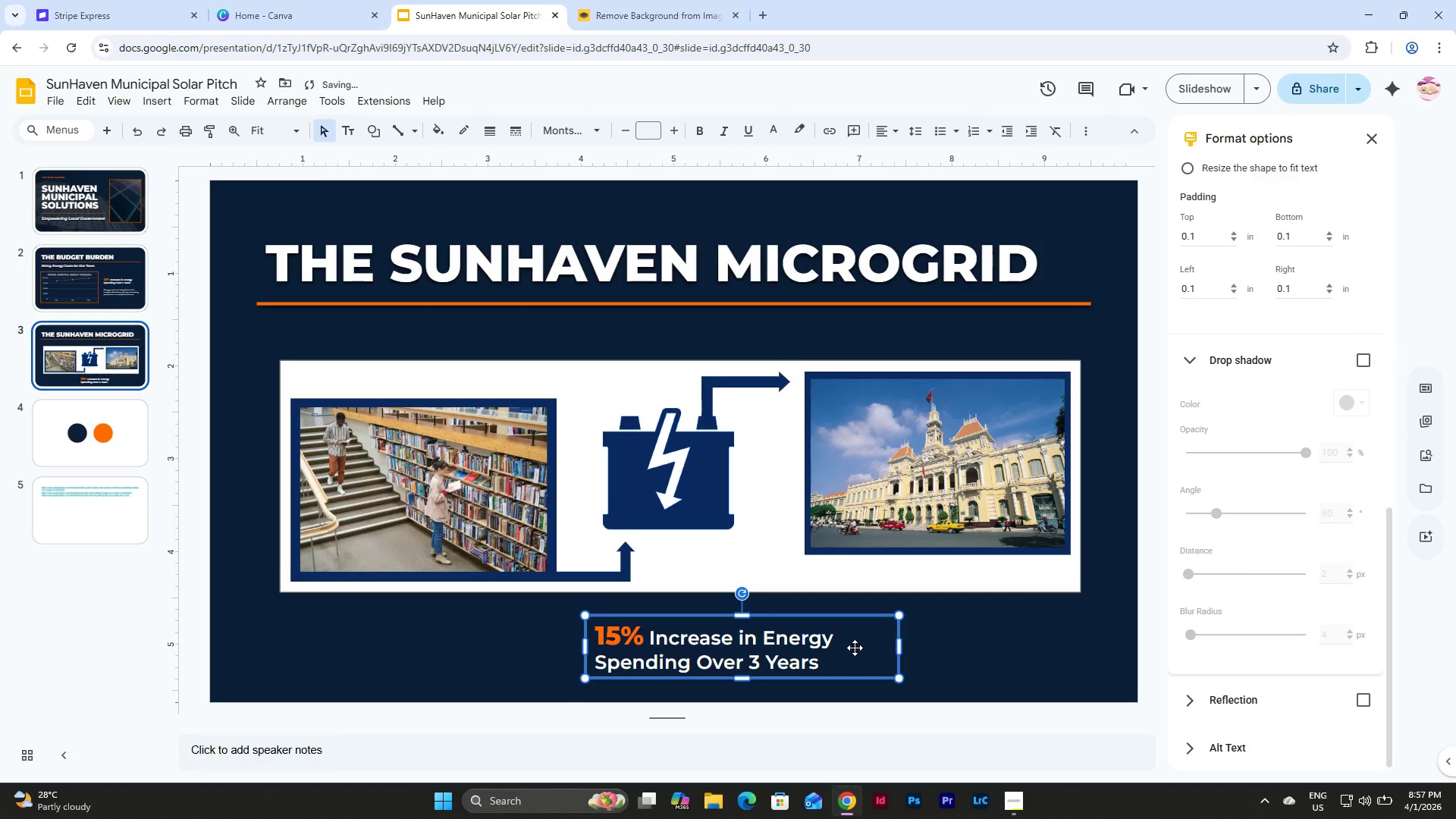 
double_click([835, 664])
 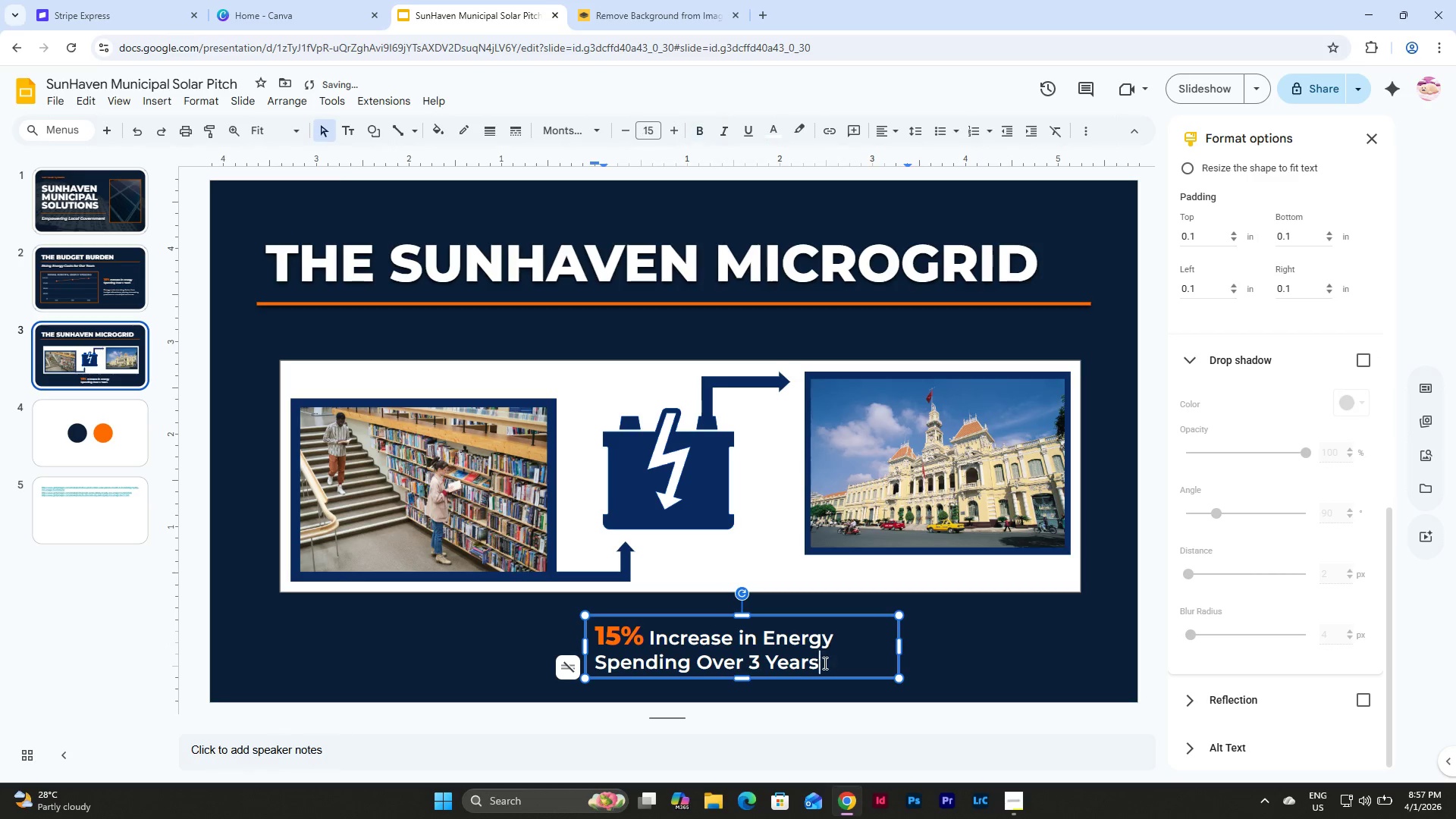 
triple_click([824, 663])
 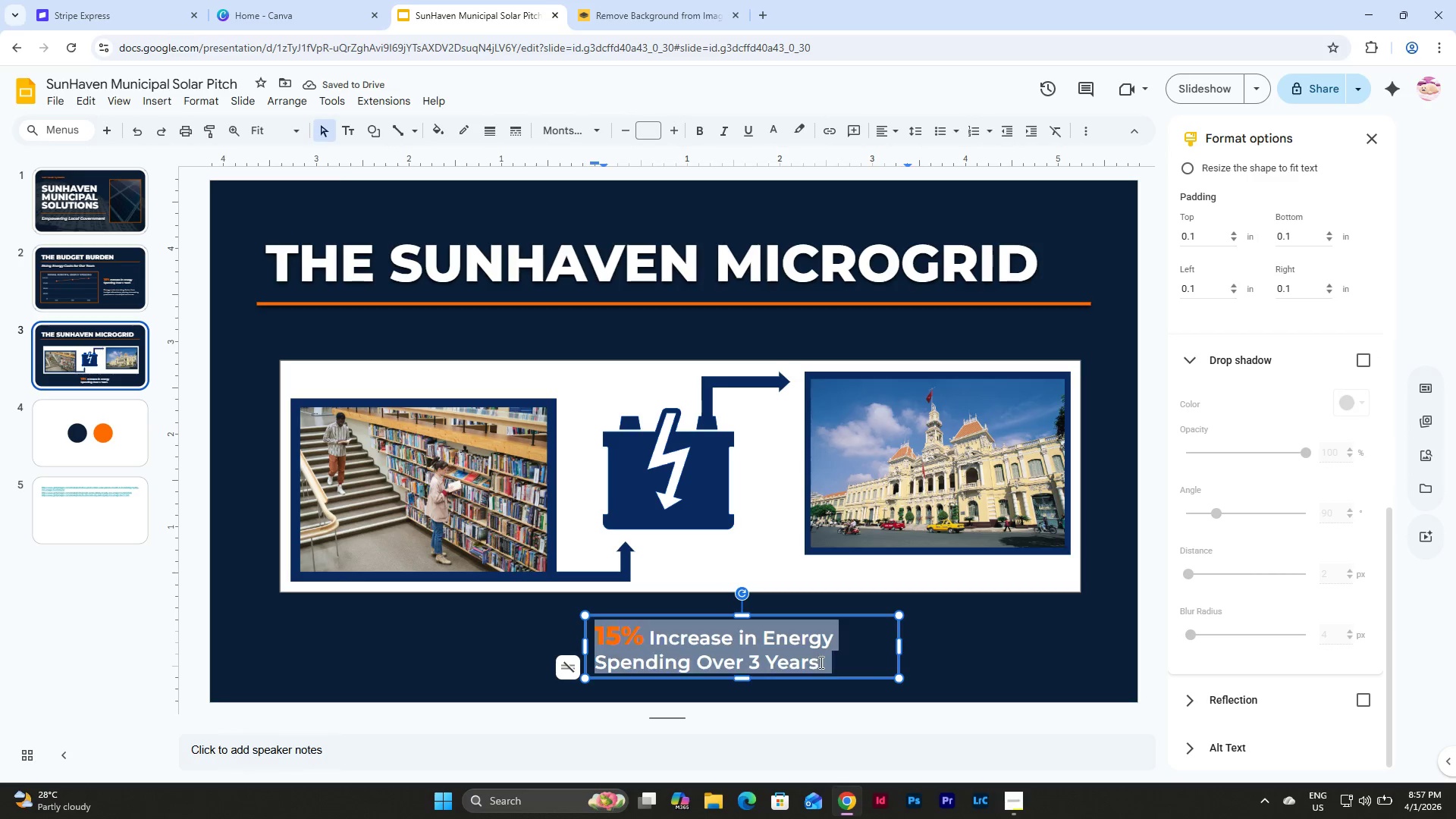 
left_click_drag(start_coordinate=[824, 663], to_coordinate=[814, 662])
 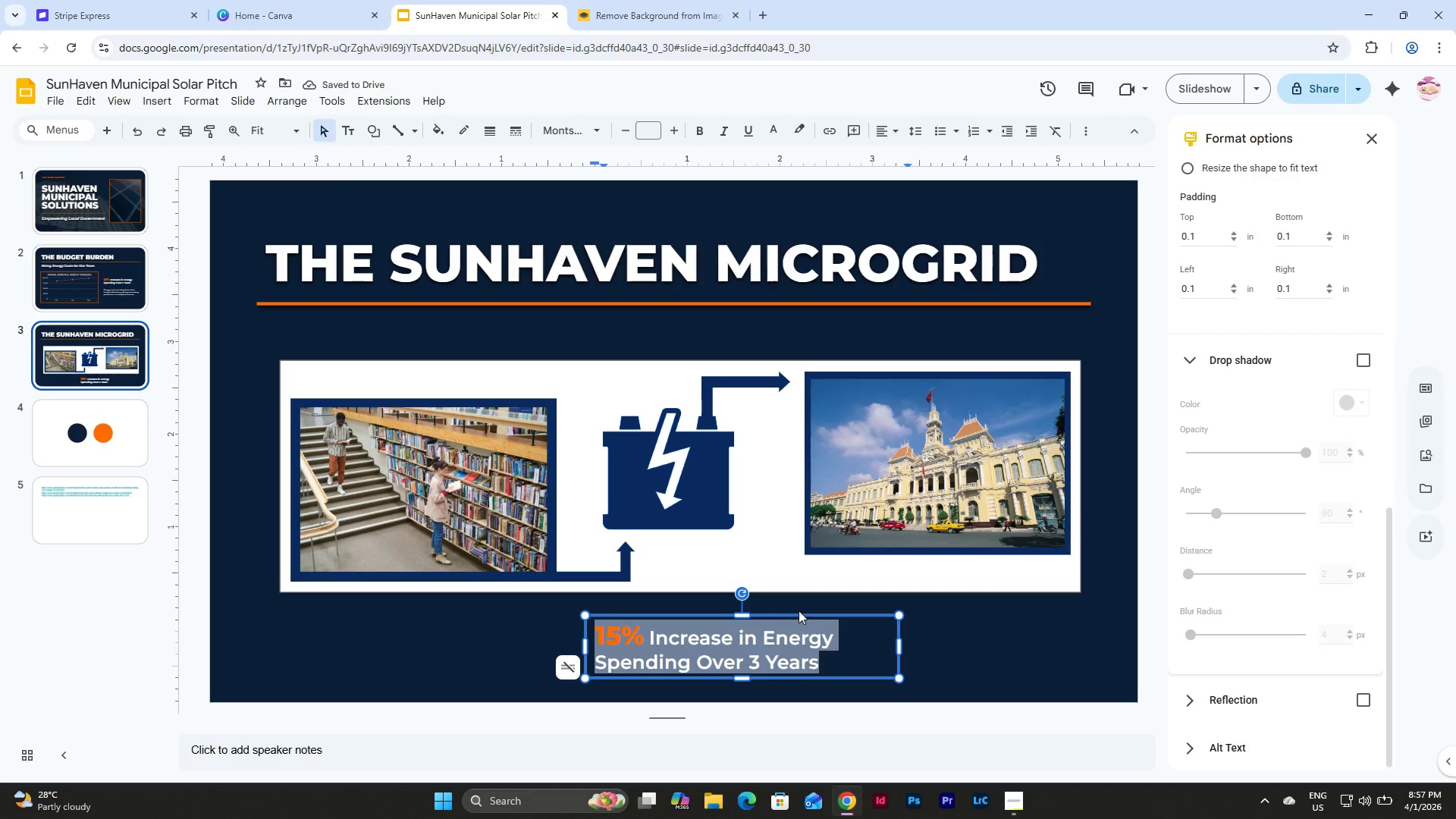 
type(PUB:I)
key(Backspace)
key(Backspace)
type(:)
key(Backspace)
type(LIC LIBRARY)
 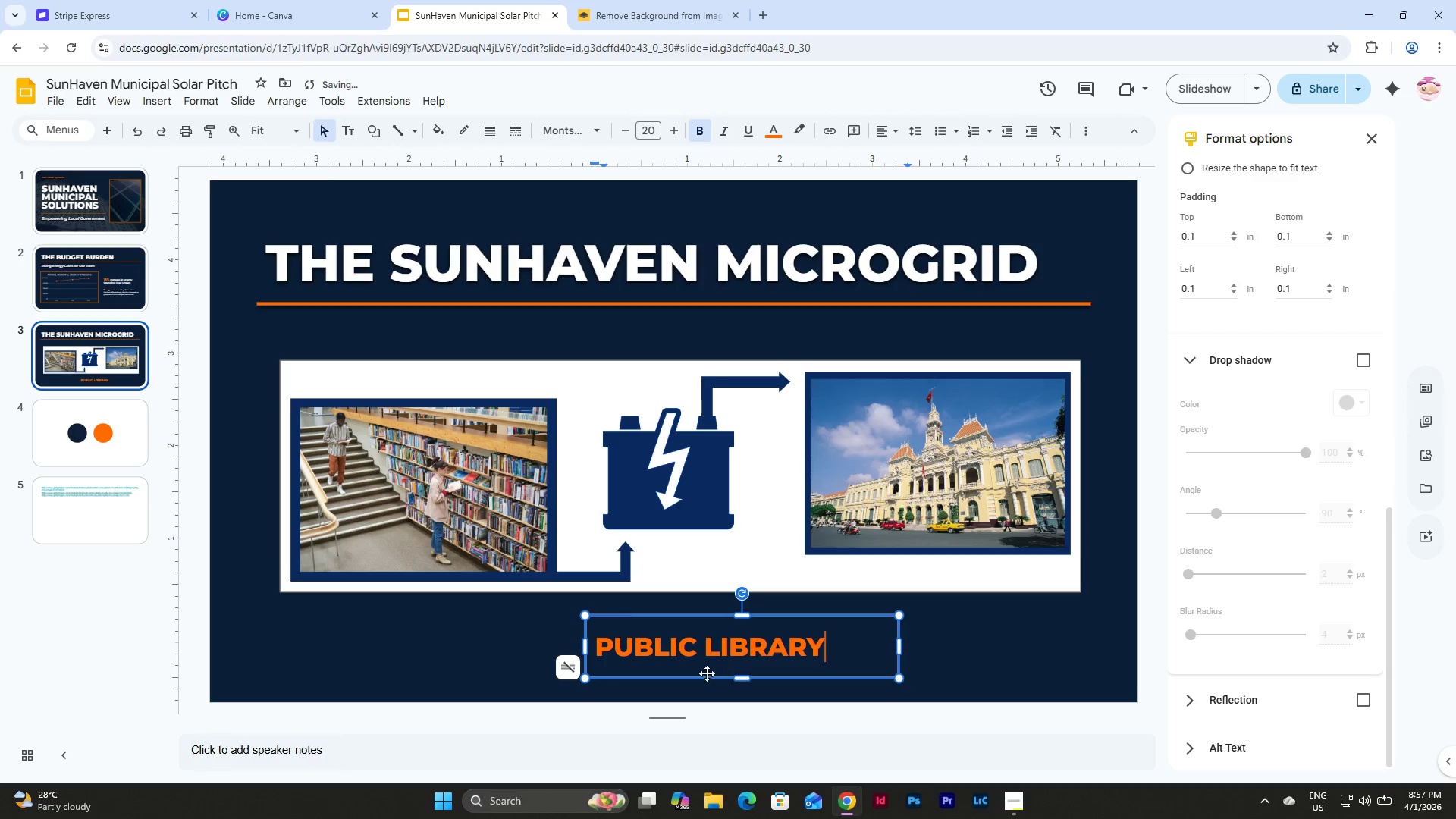 
left_click_drag(start_coordinate=[741, 677], to_coordinate=[742, 654])
 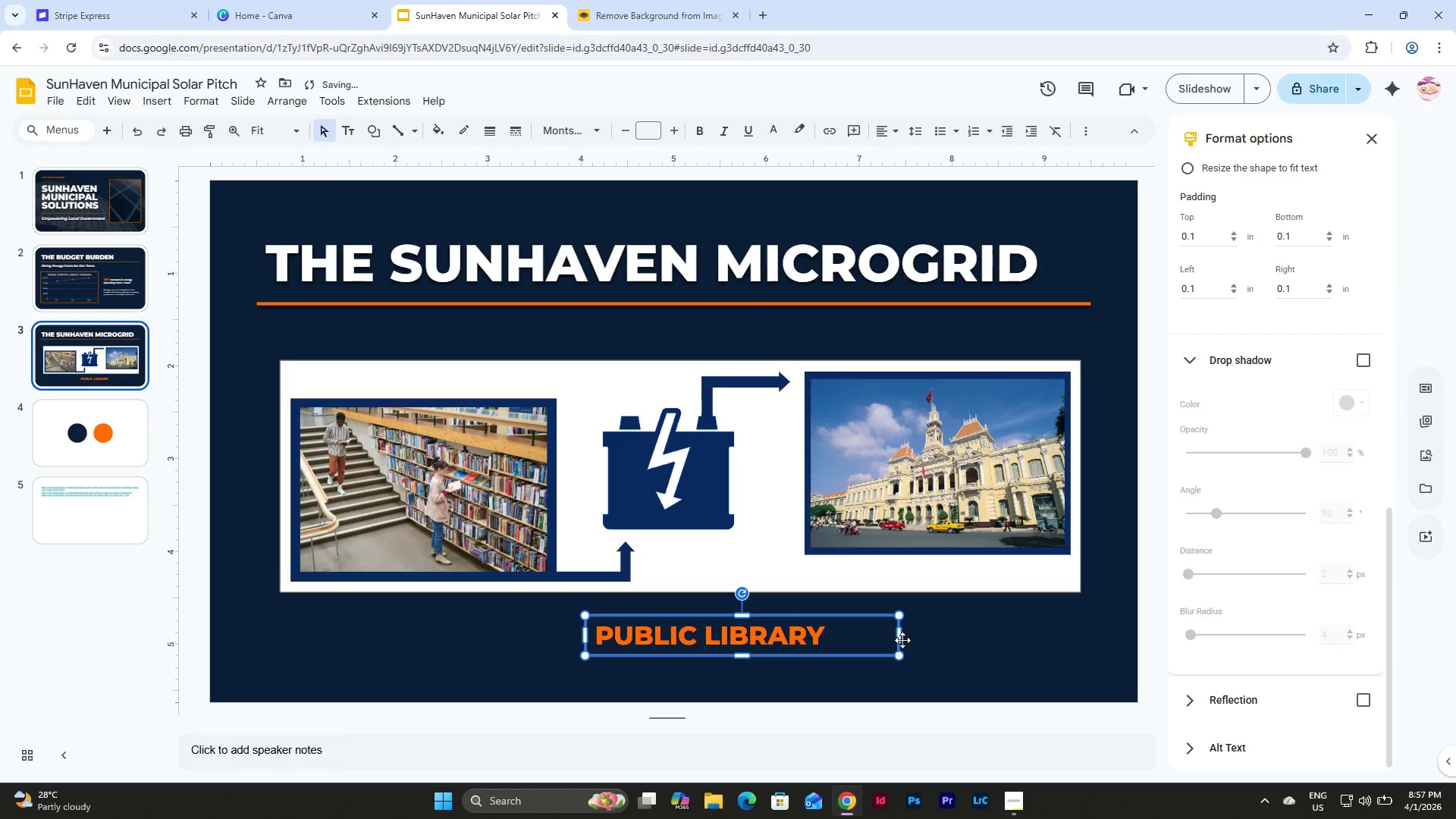 
left_click([902, 640])
 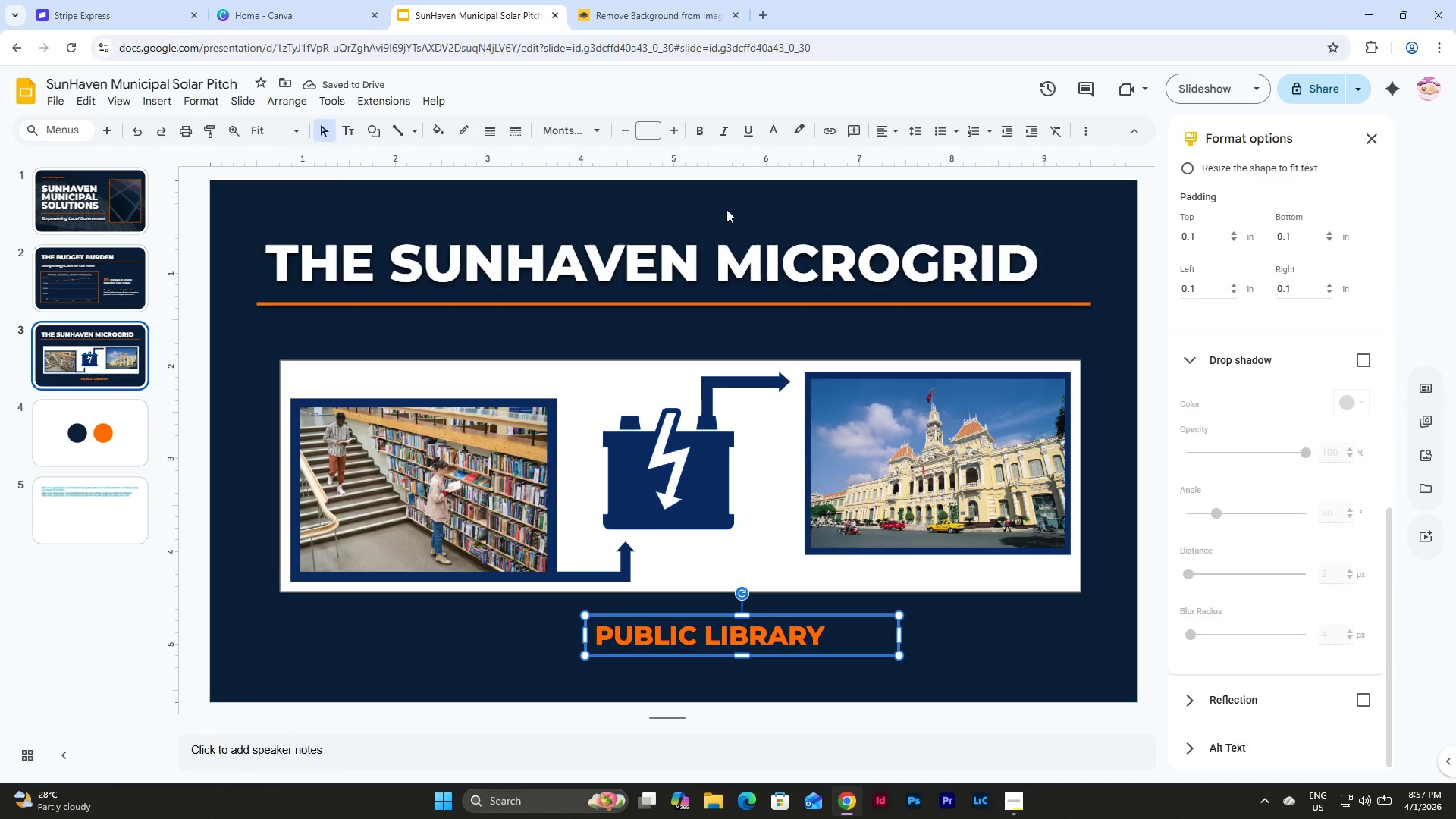 
left_click([883, 127])
 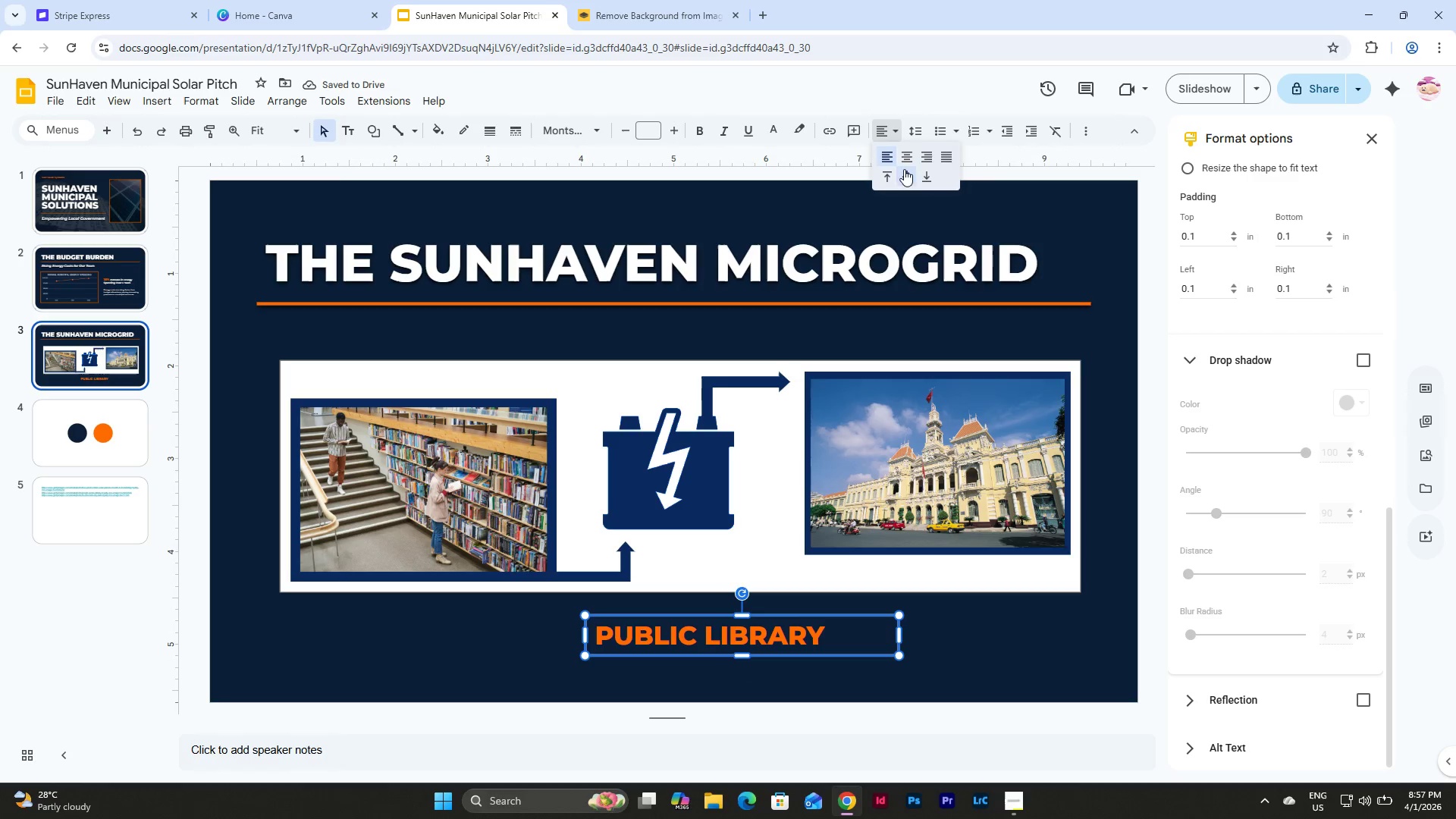 
left_click([907, 161])
 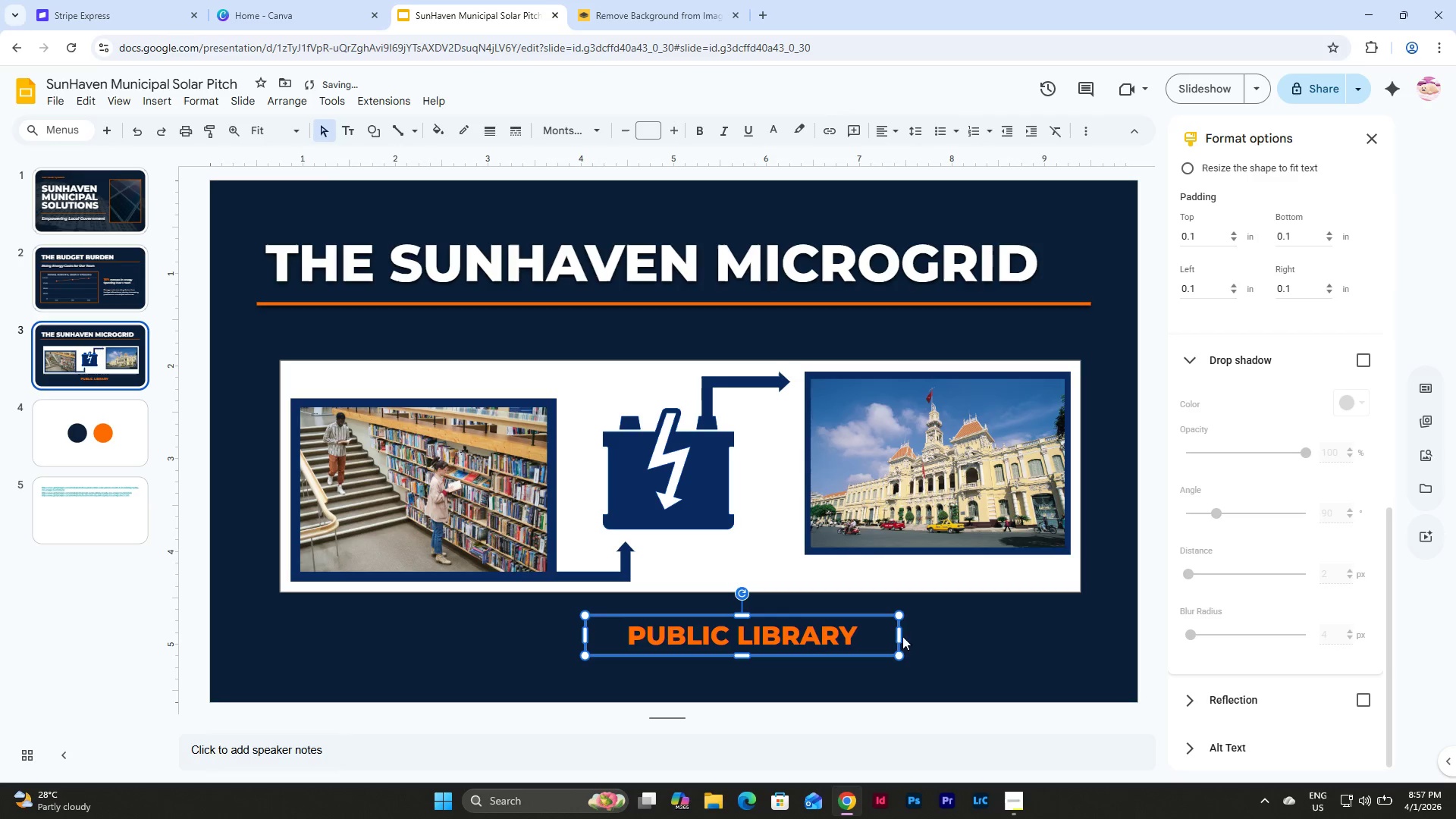 
left_click_drag(start_coordinate=[899, 635], to_coordinate=[834, 638])
 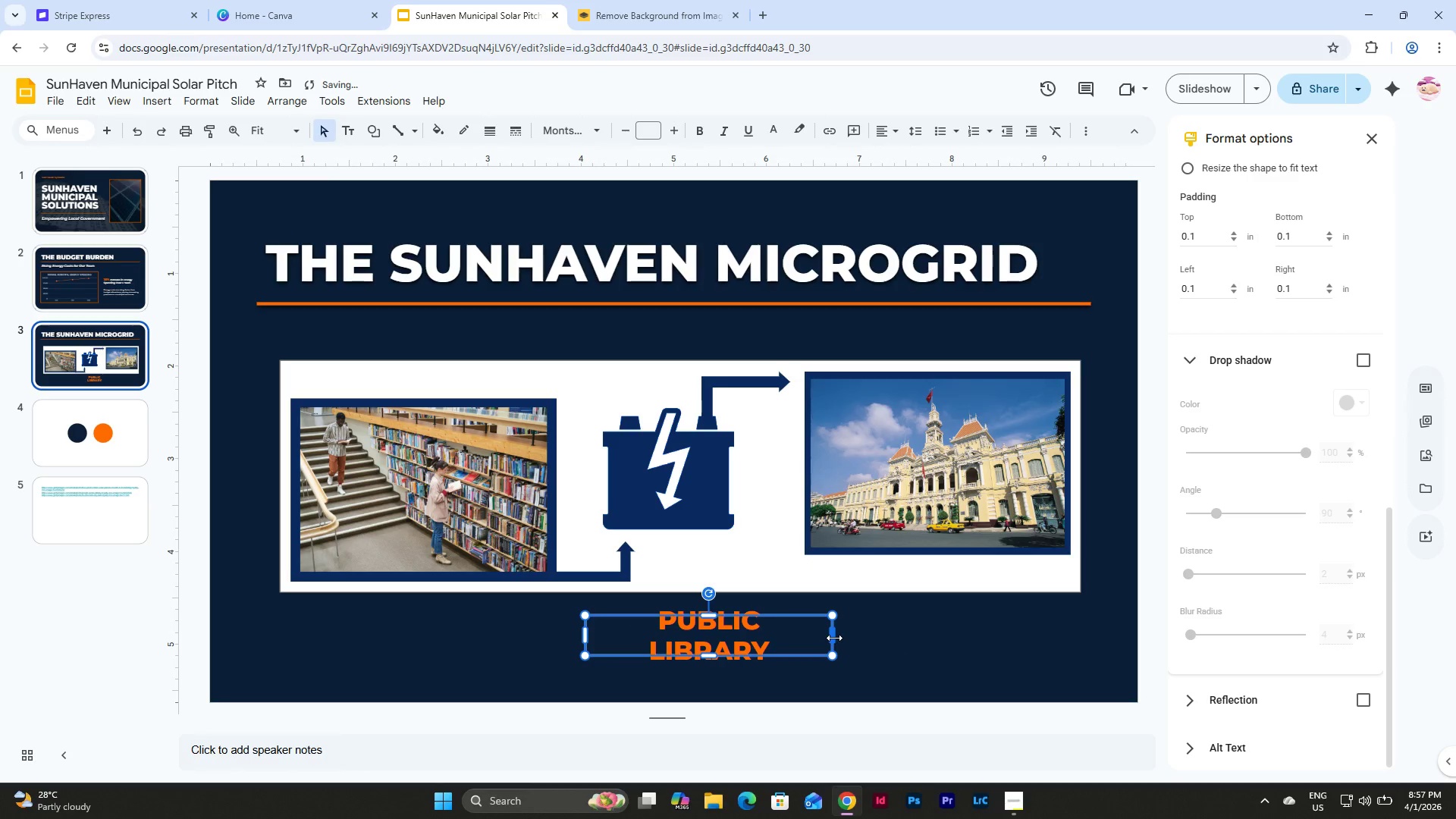 
left_click_drag(start_coordinate=[834, 638], to_coordinate=[844, 639])
 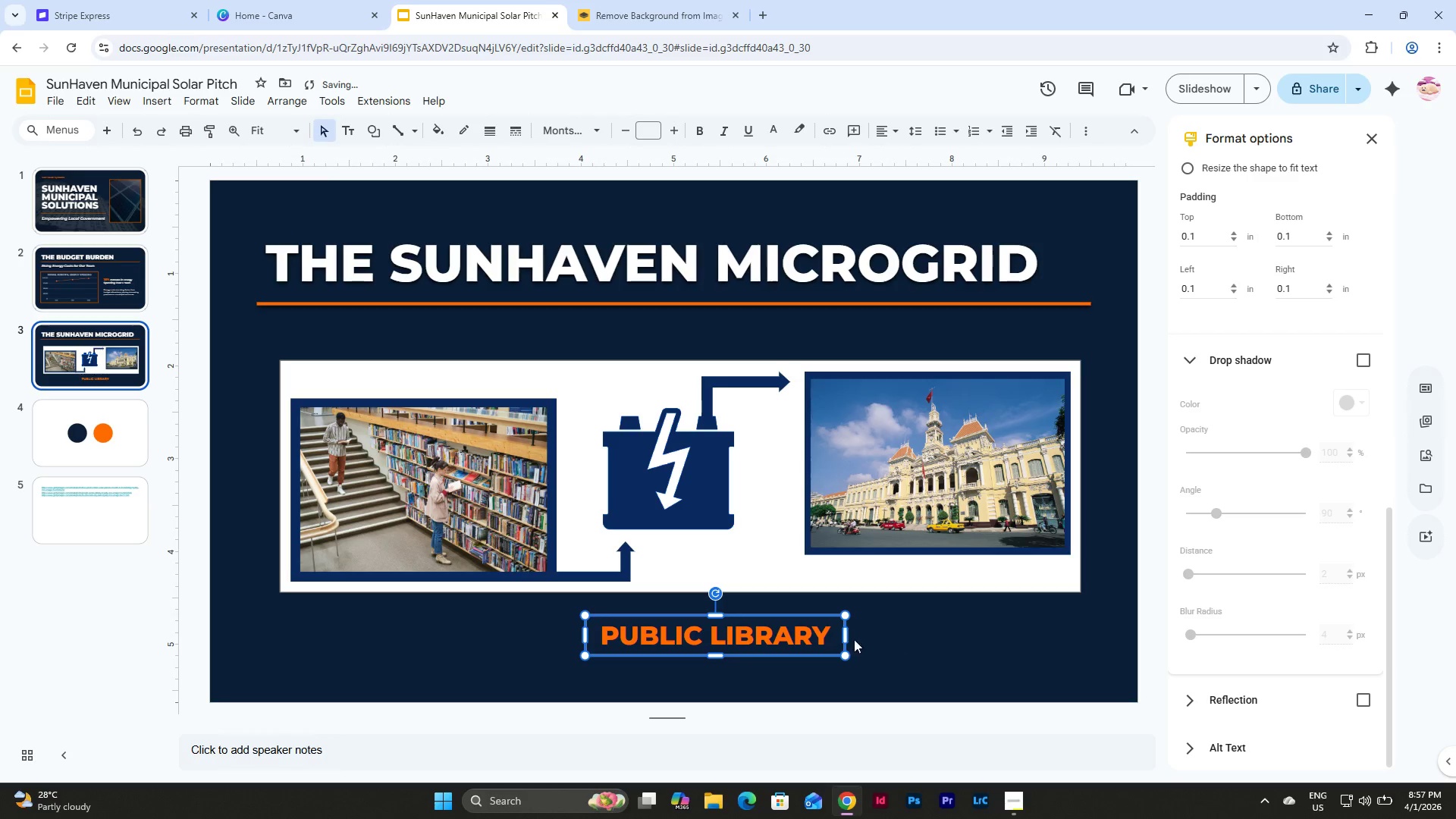 
left_click([929, 643])
 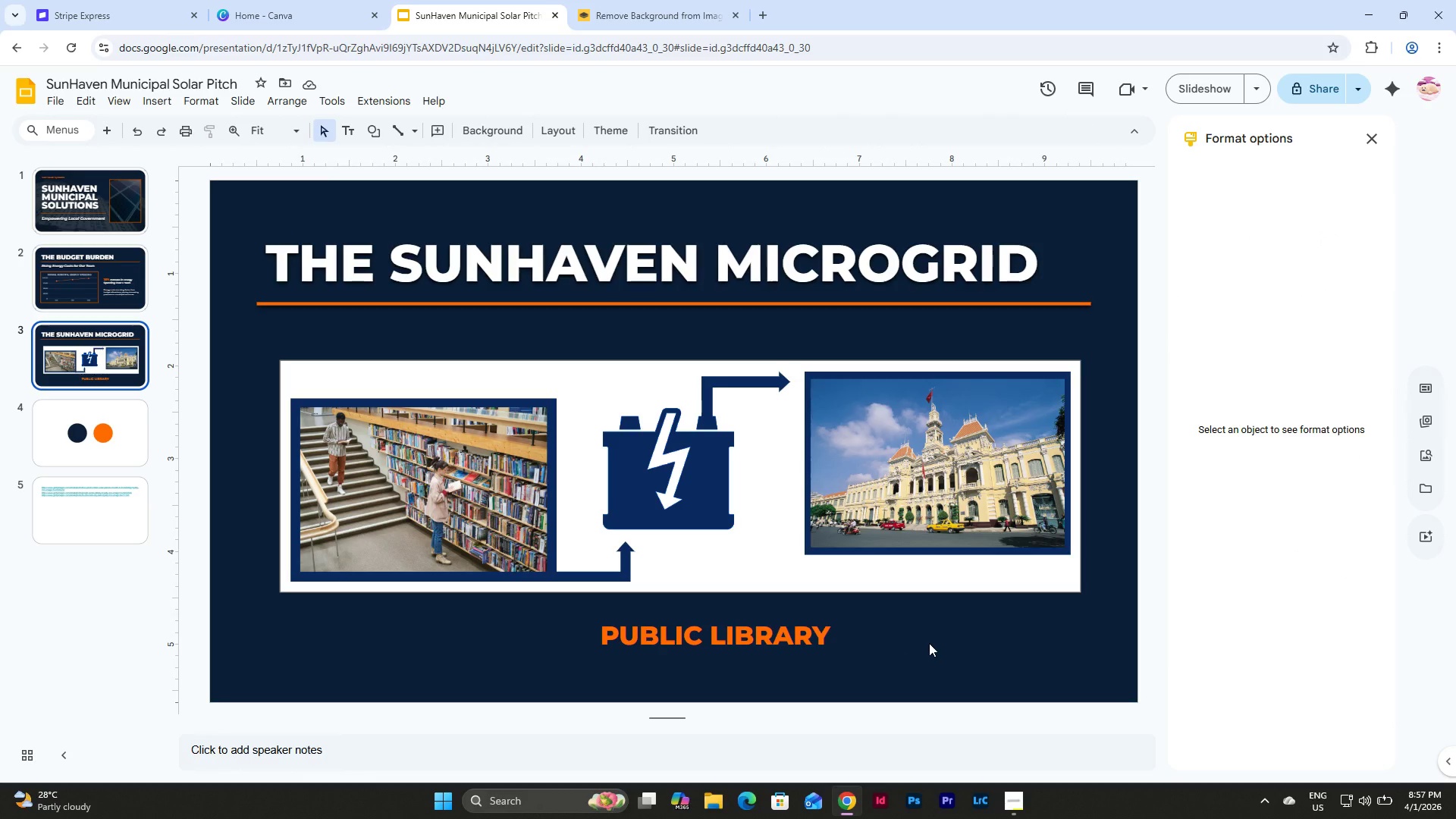 
wait(7.19)
 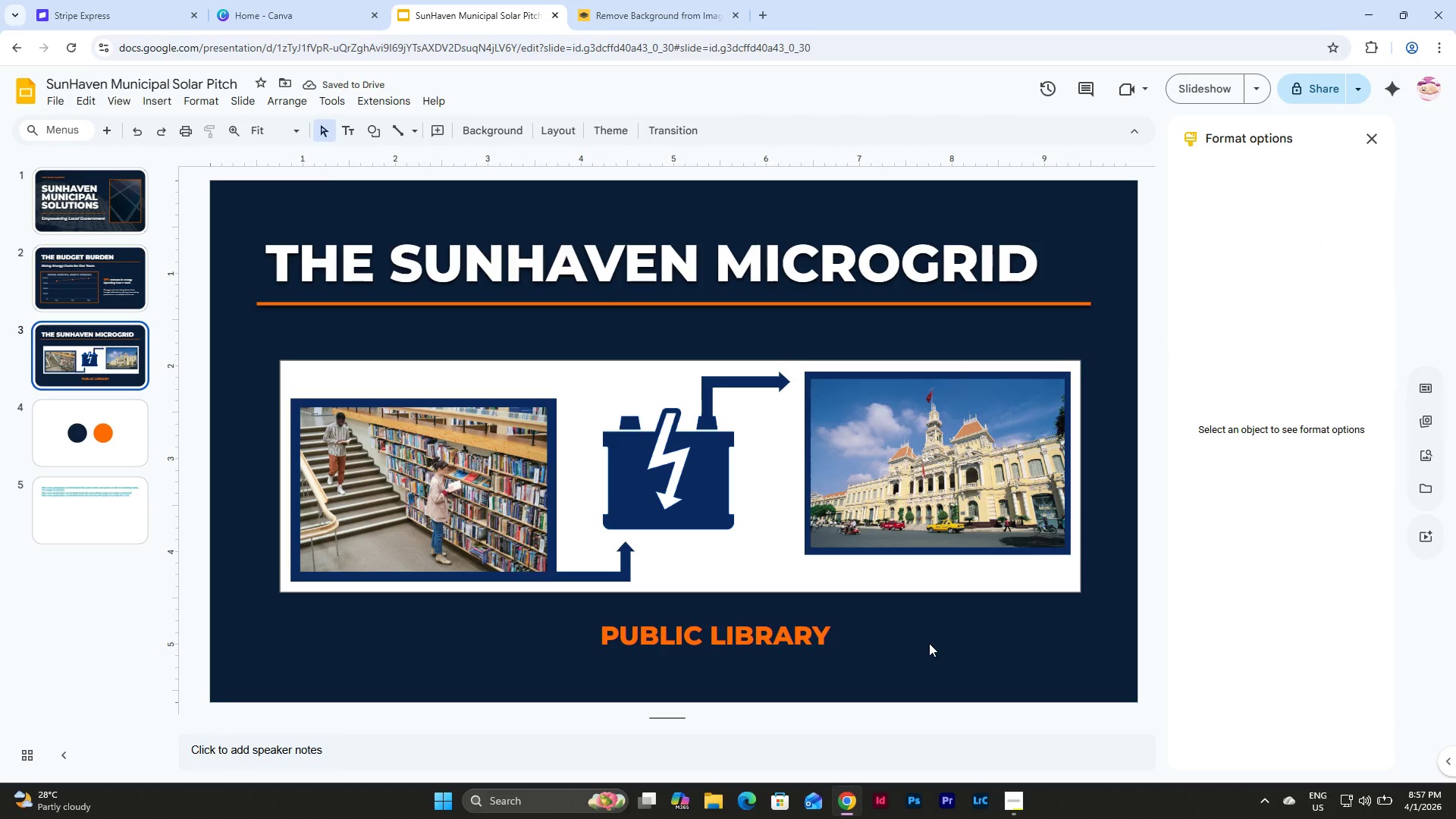 
left_click([789, 644])
 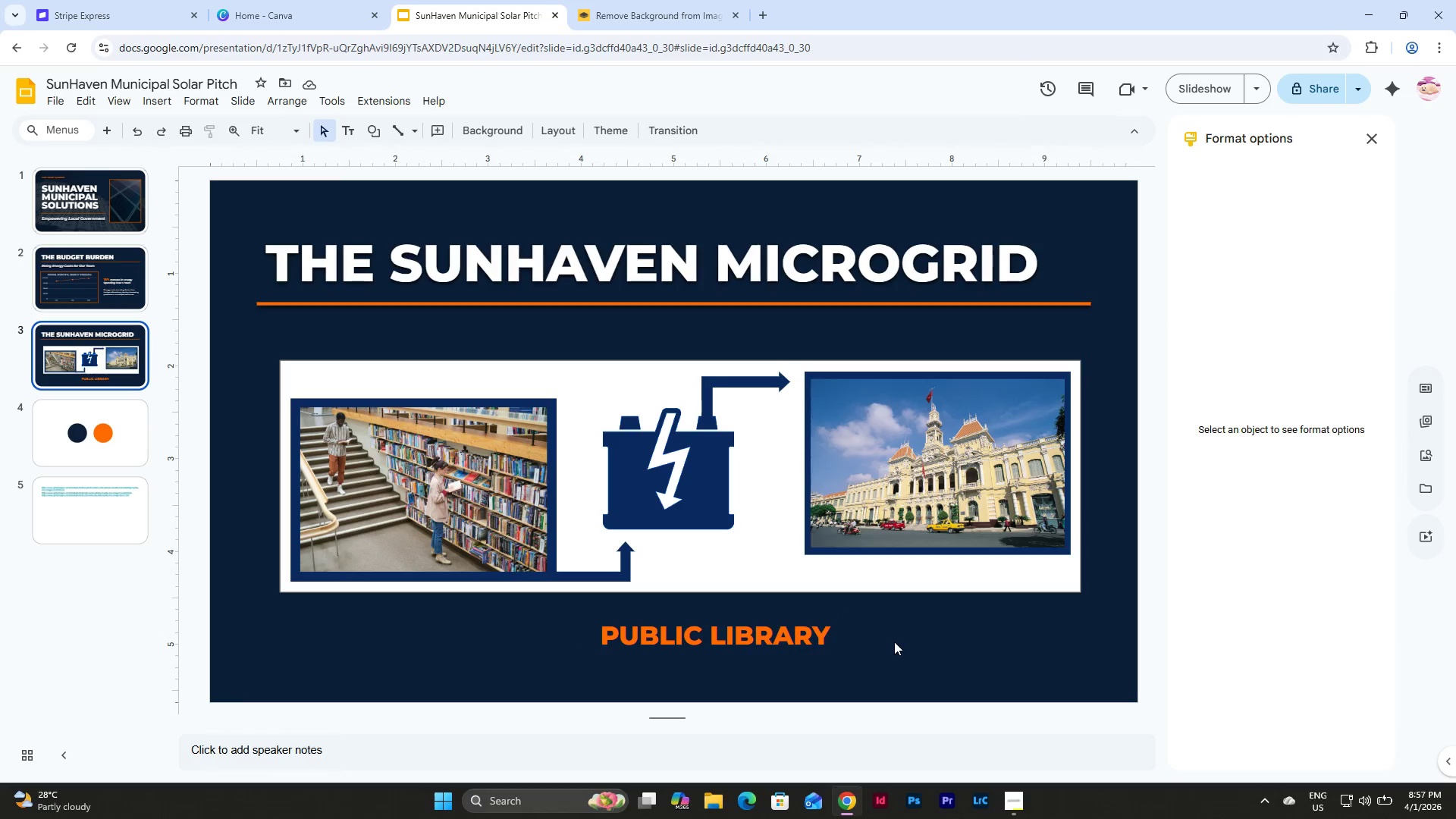 
double_click([827, 638])
 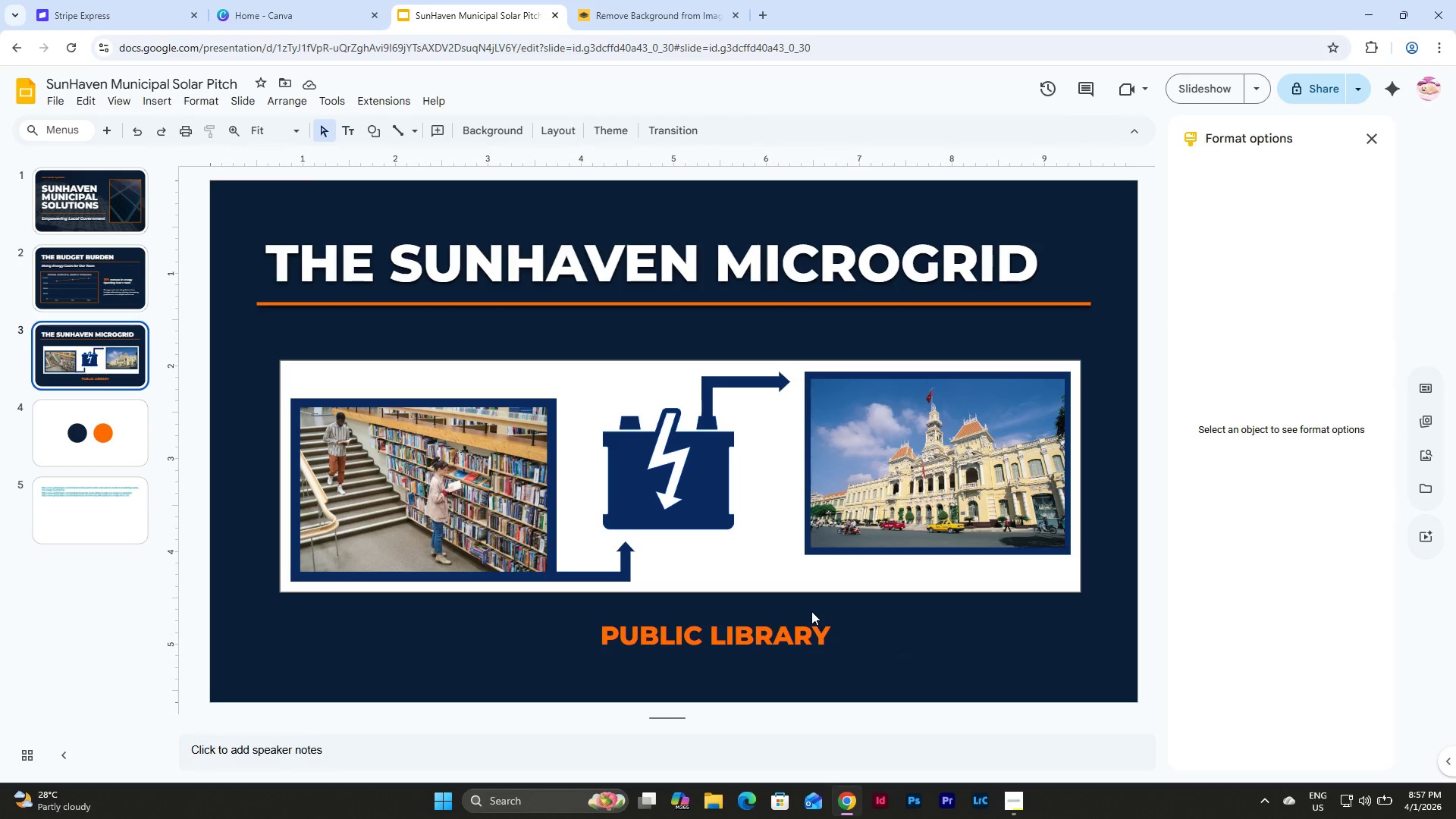 
double_click([818, 634])
 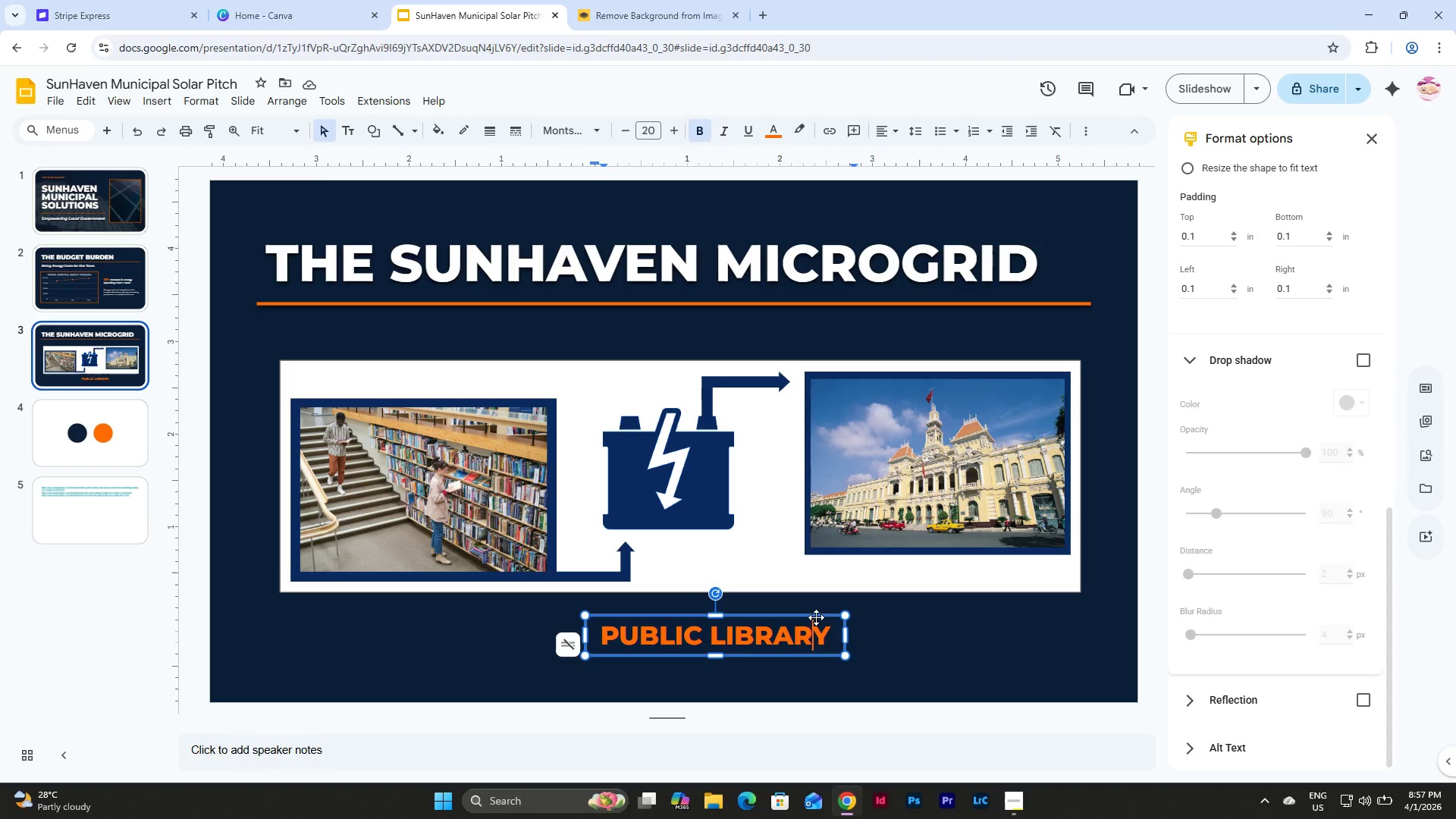 
left_click([816, 617])
 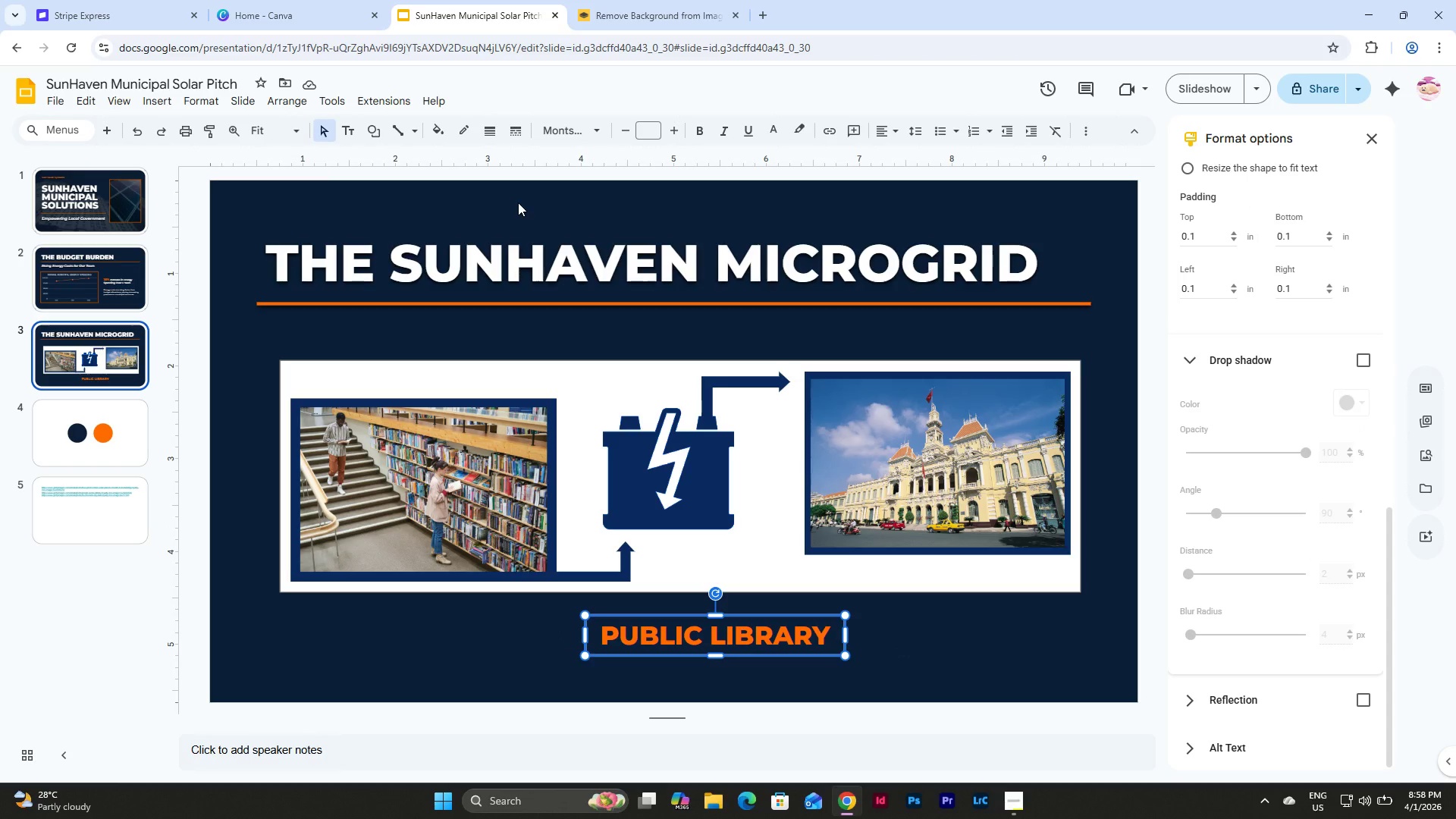 
wait(13.92)
 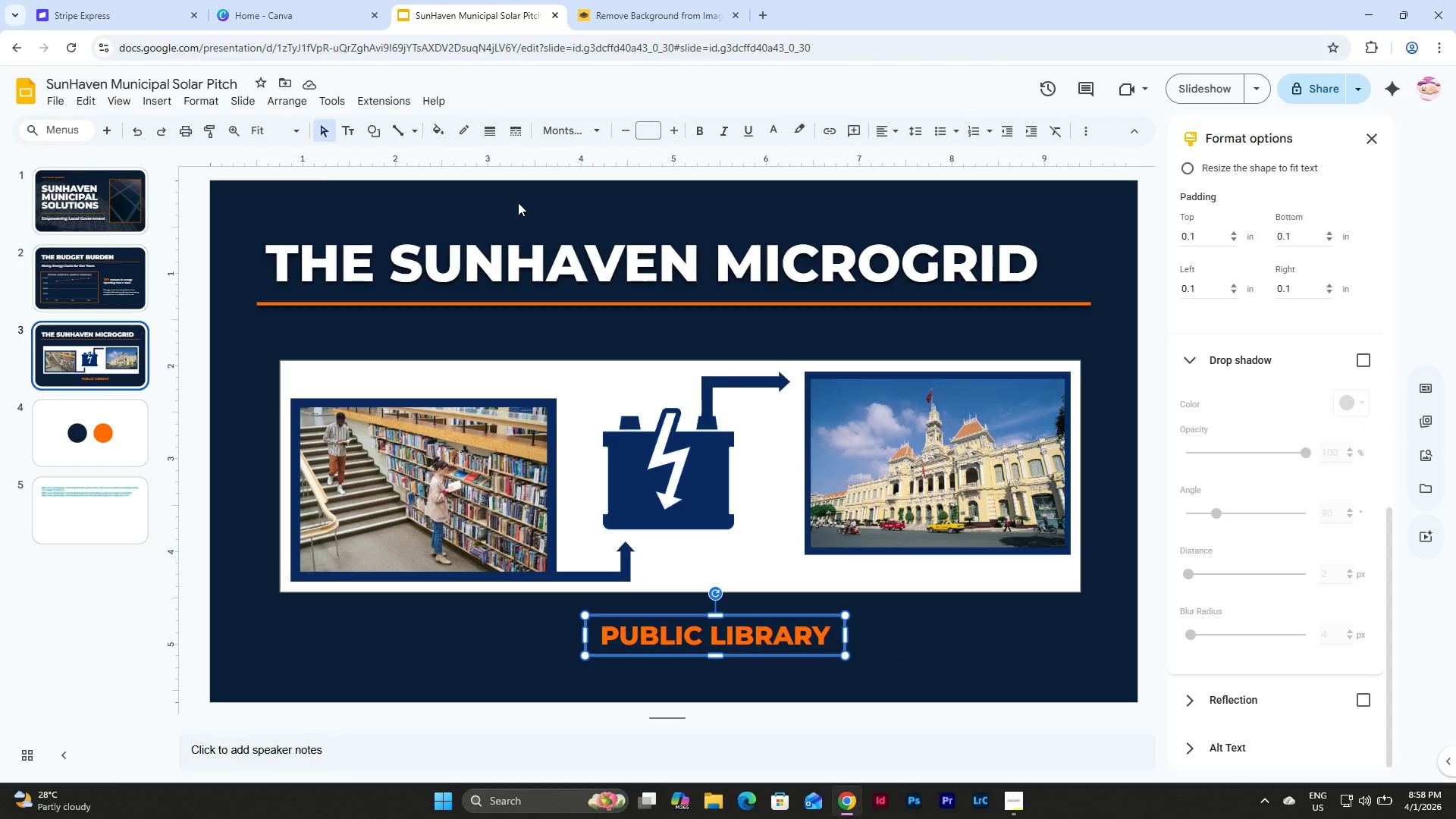 
left_click([87, 268])
 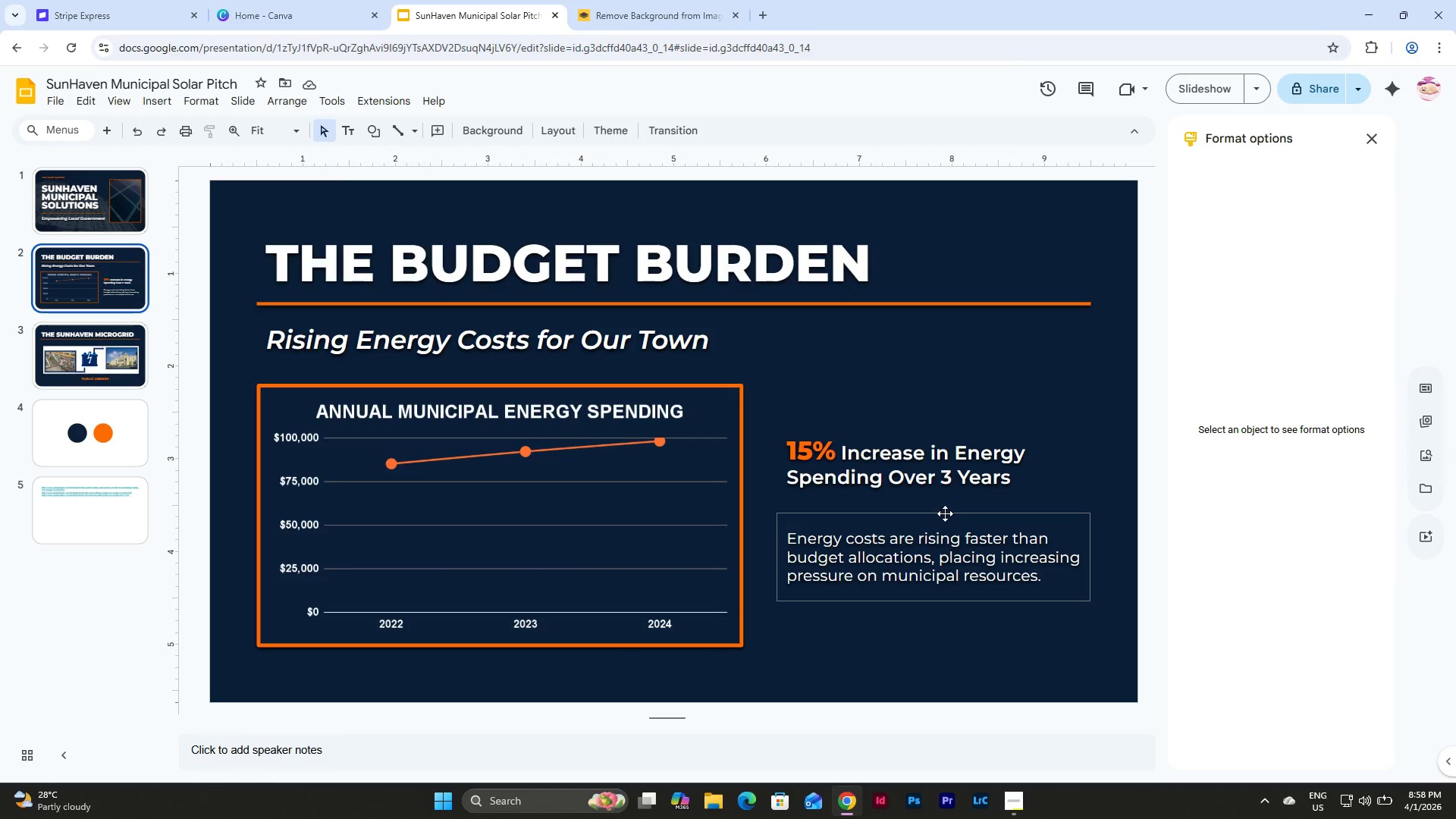 
left_click([885, 547])
 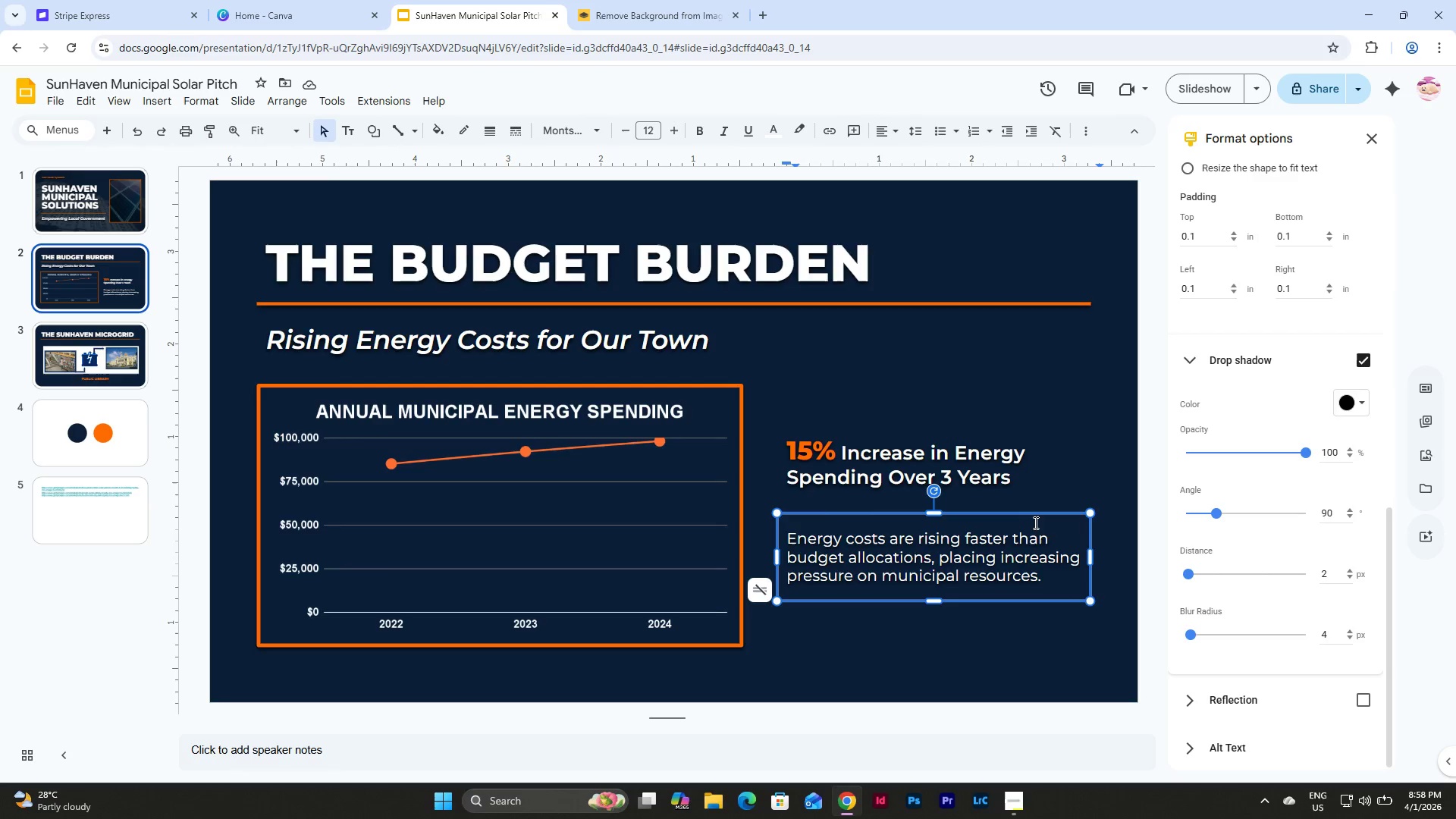 
left_click([1025, 516])
 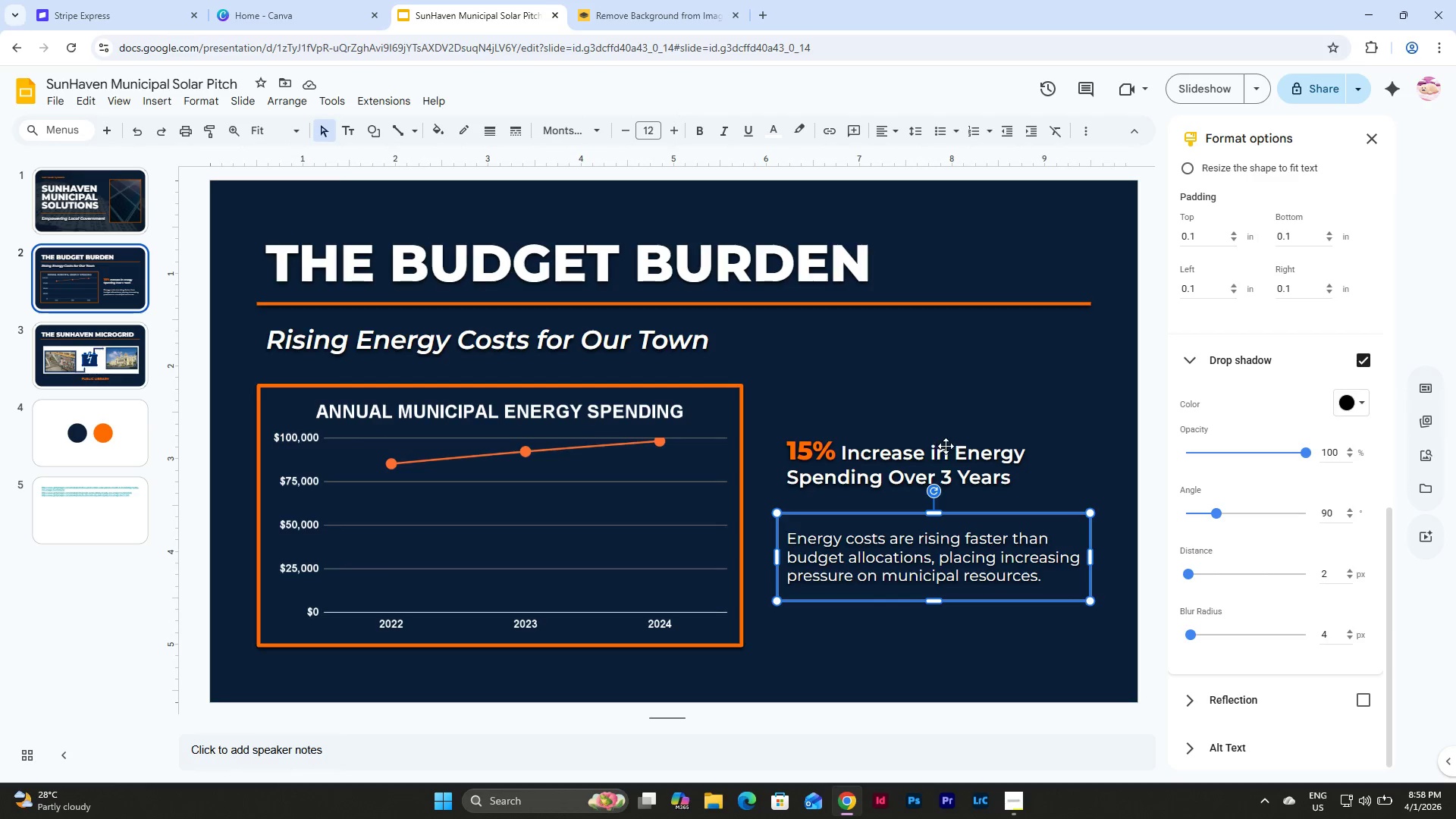 
left_click([946, 446])
 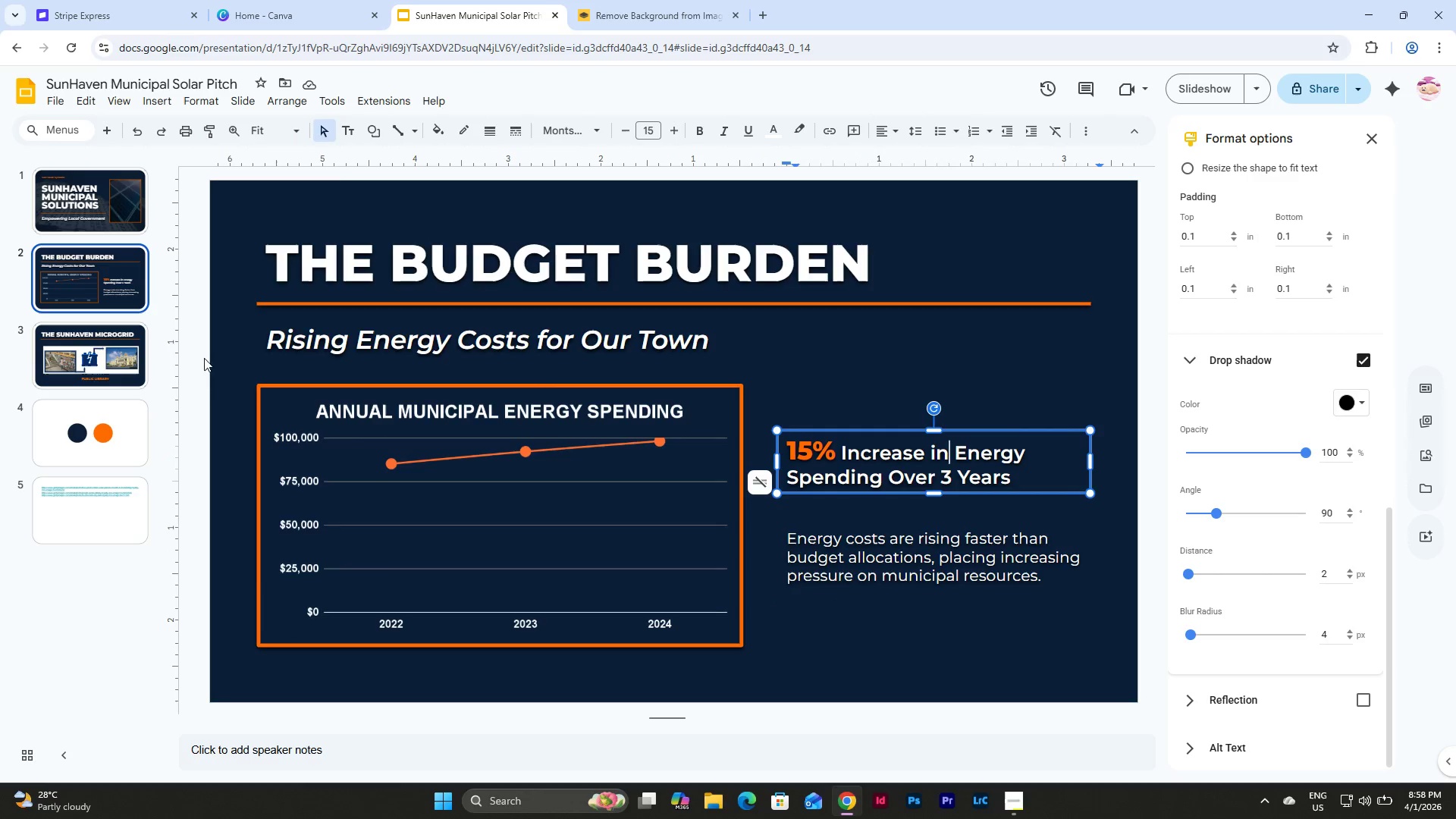 
left_click([109, 364])
 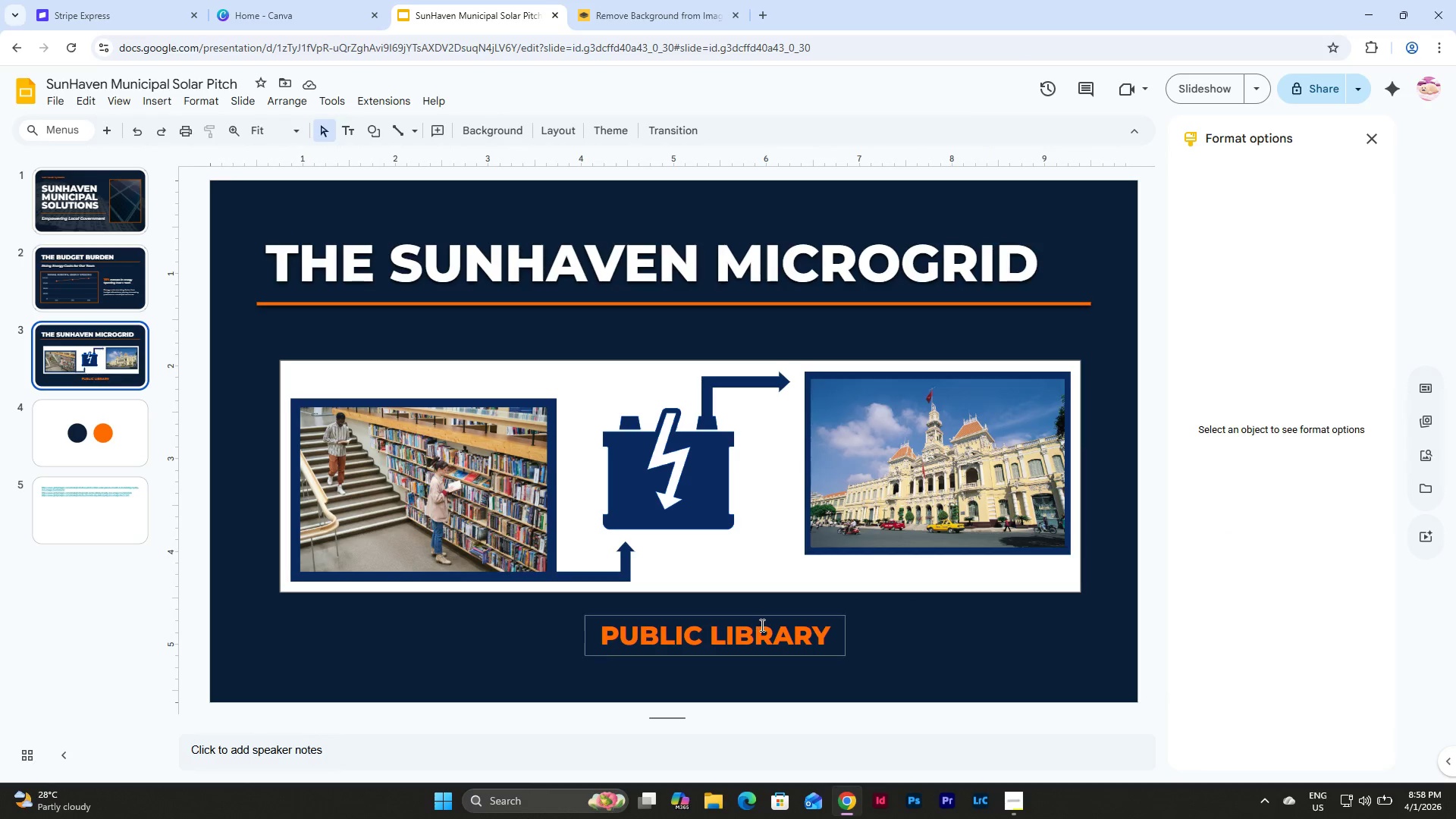 
left_click([770, 644])
 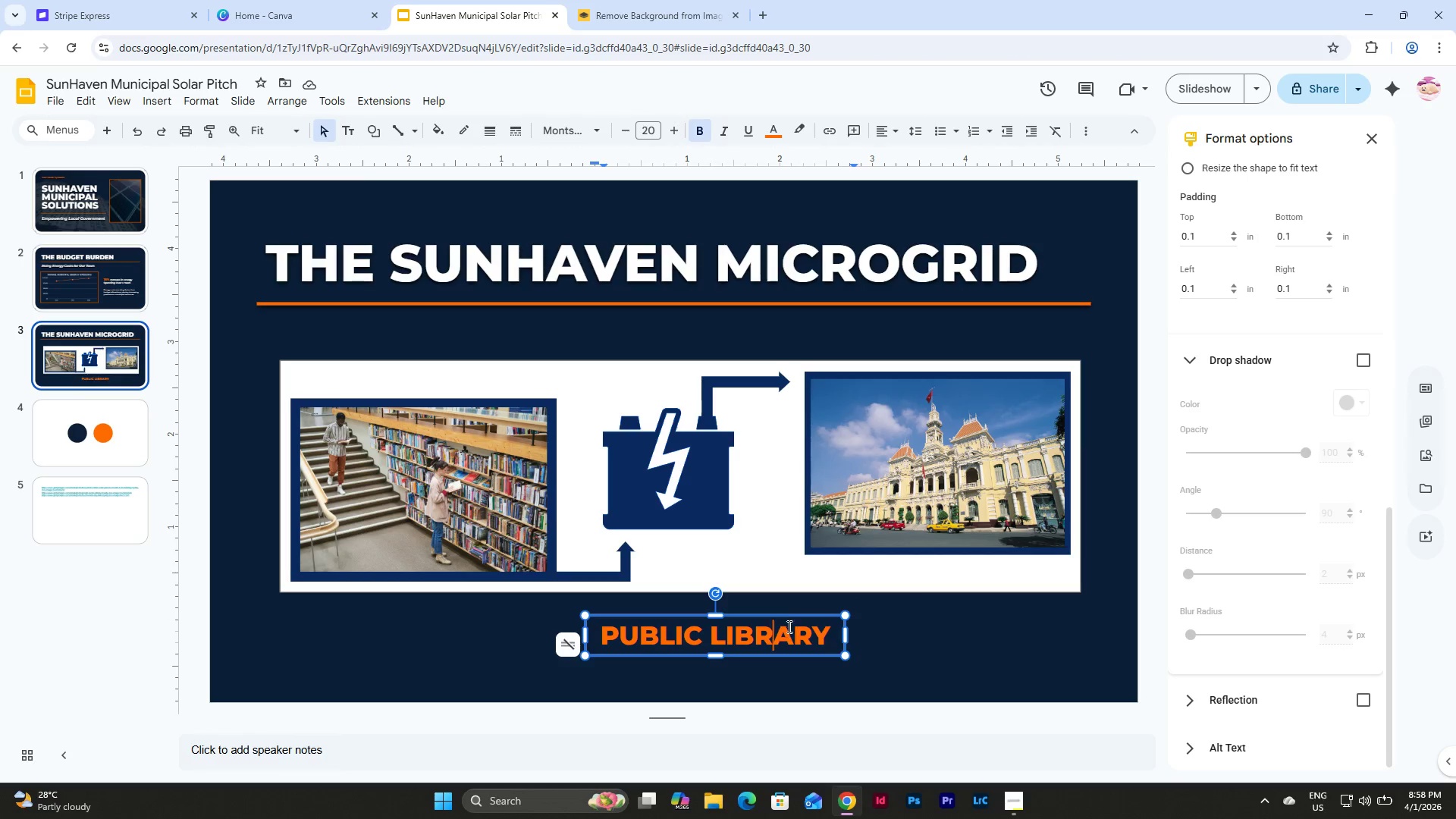 
left_click([788, 613])
 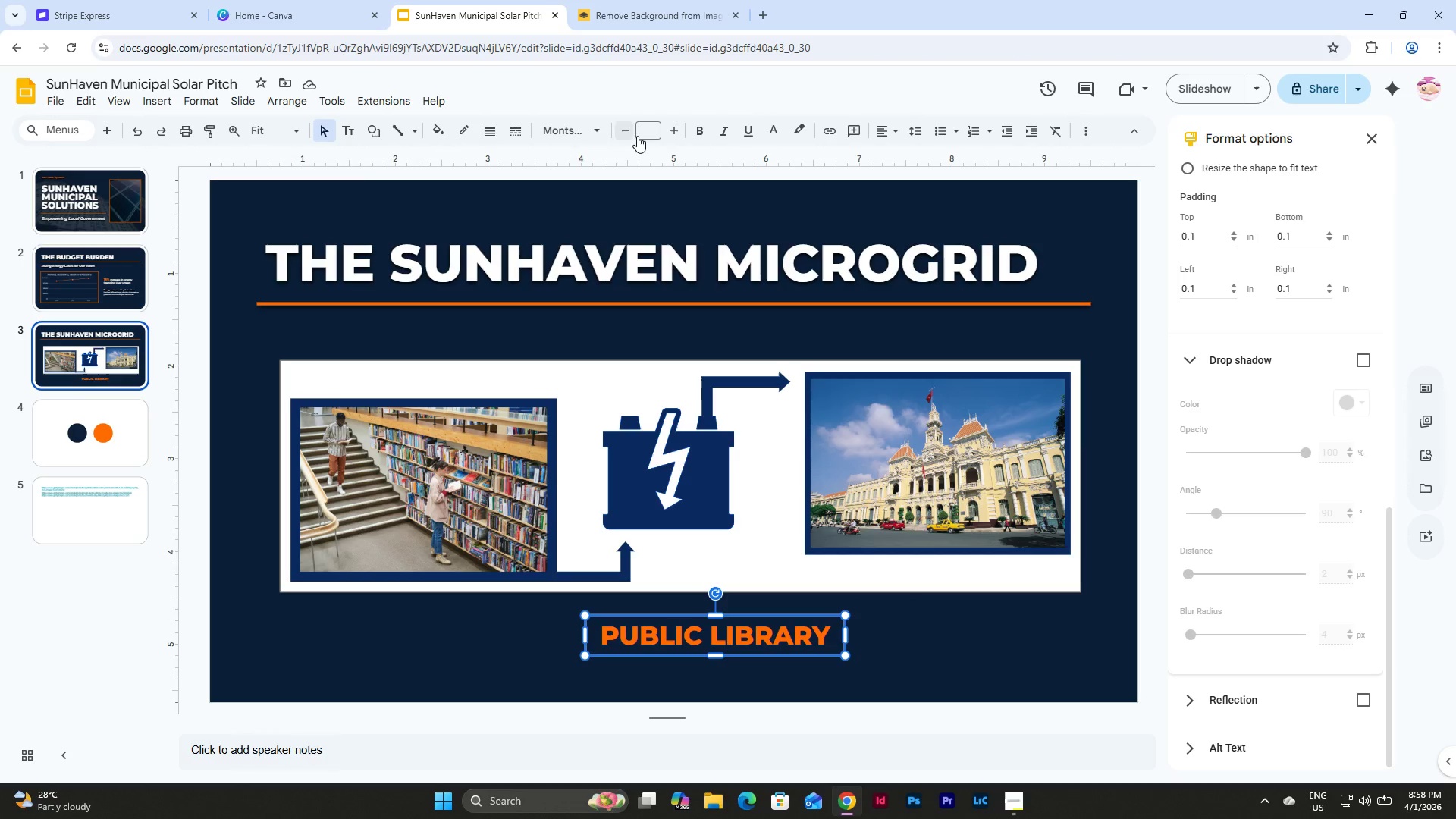 
left_click([648, 125])
 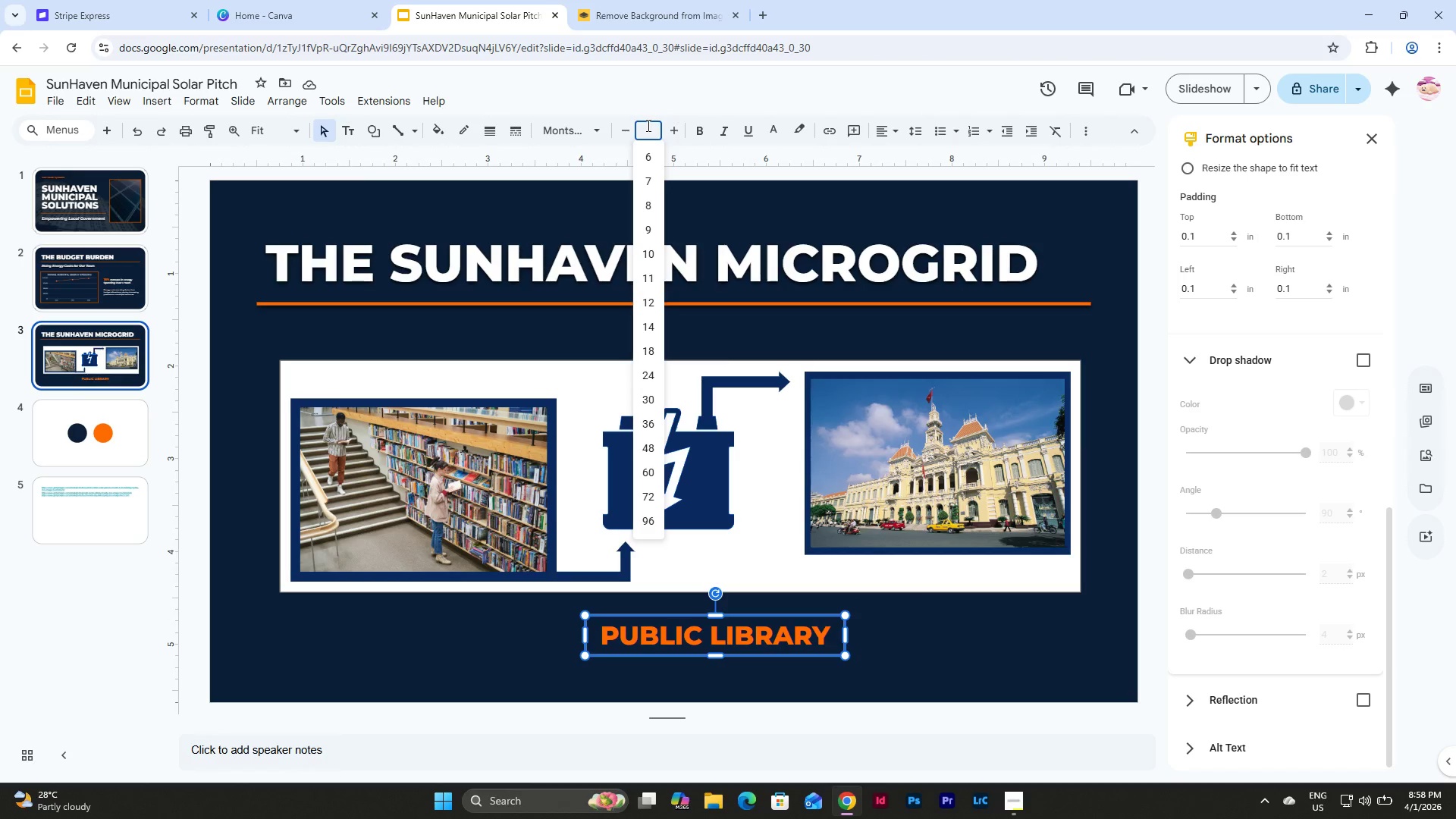 
key(Numpad1)
 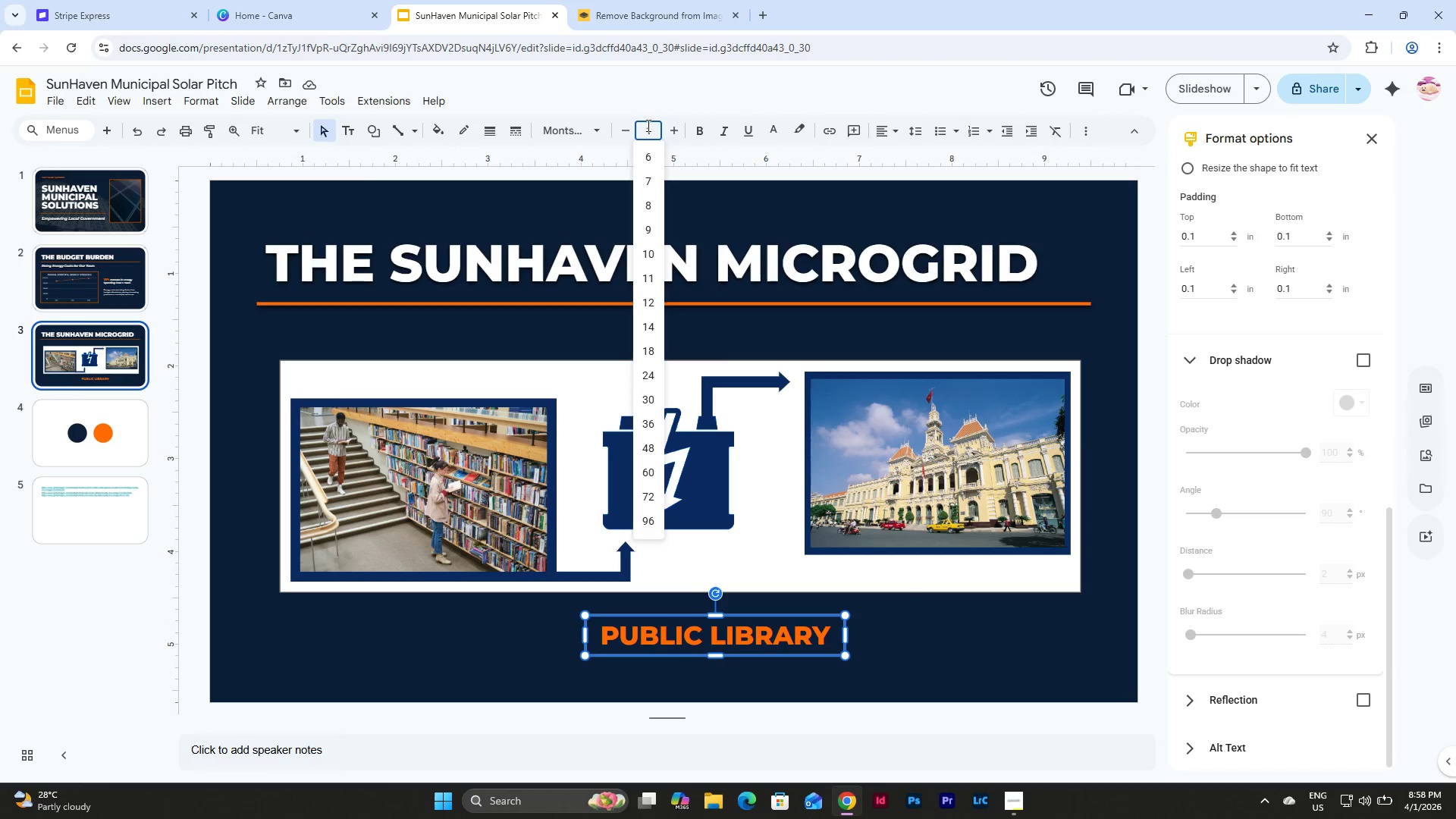 
key(Numpad5)
 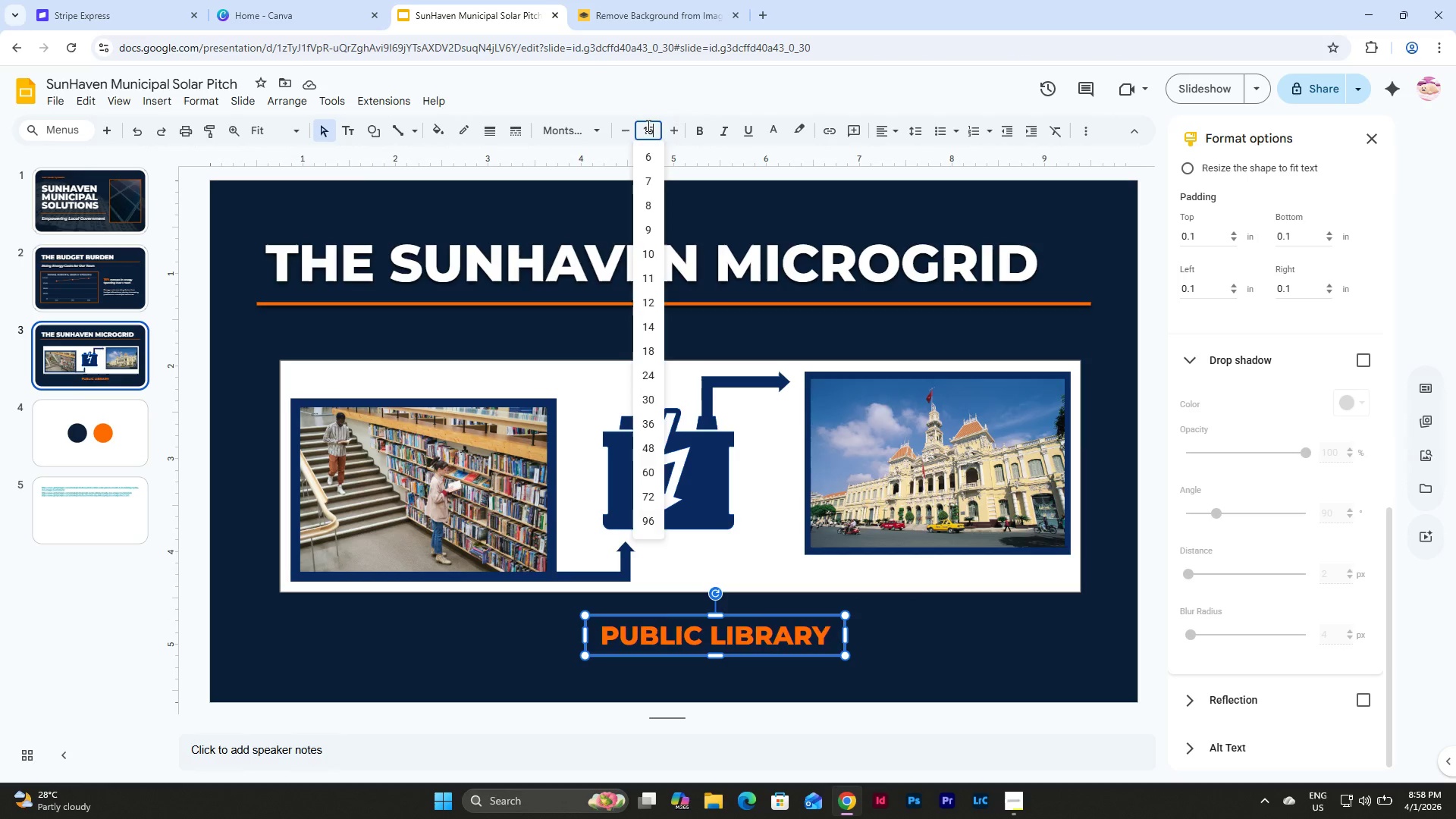 
key(NumpadEnter)
 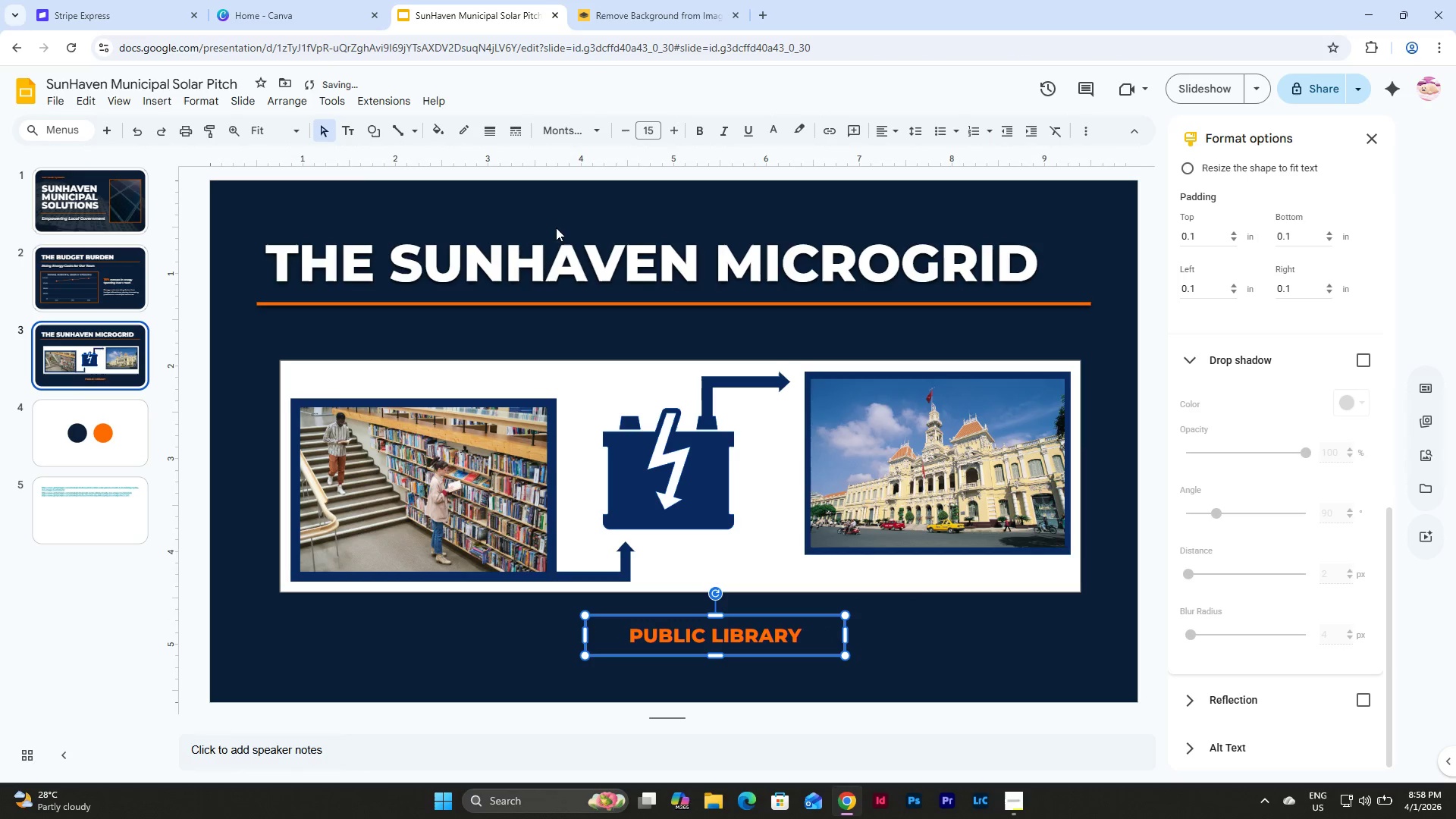 
left_click([849, 638])
 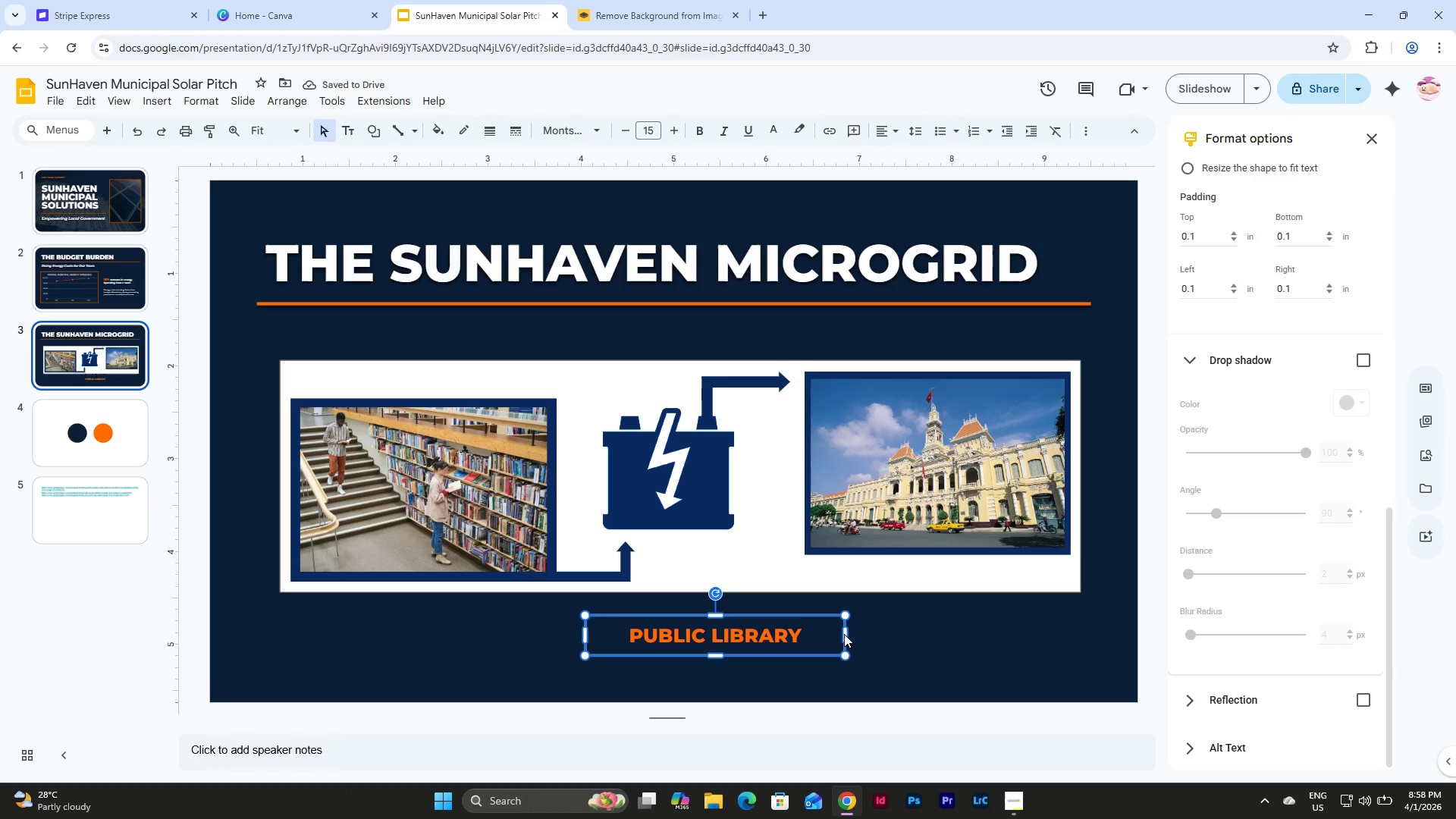 
left_click_drag(start_coordinate=[844, 634], to_coordinate=[777, 639])
 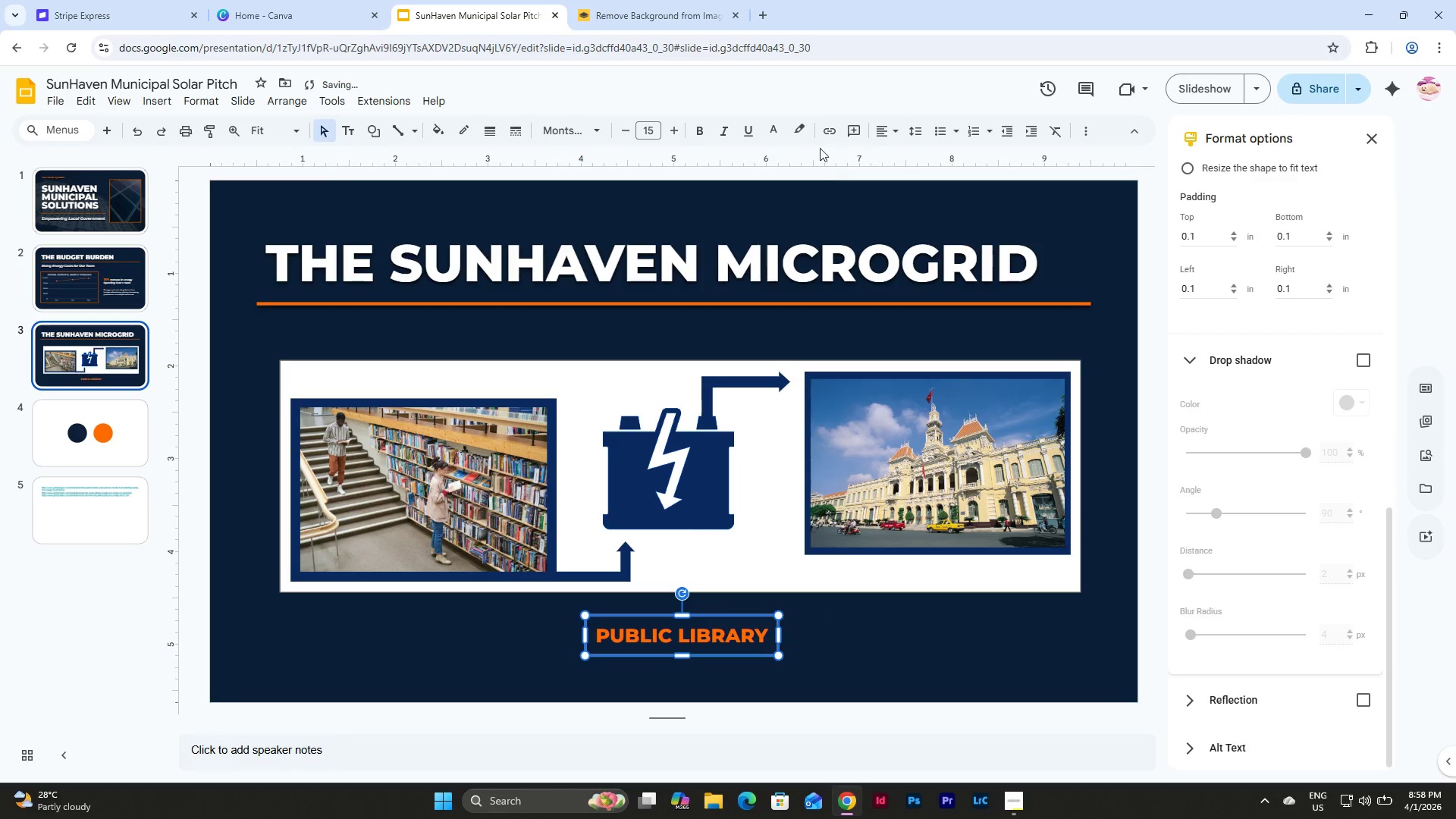 
left_click([801, 126])
 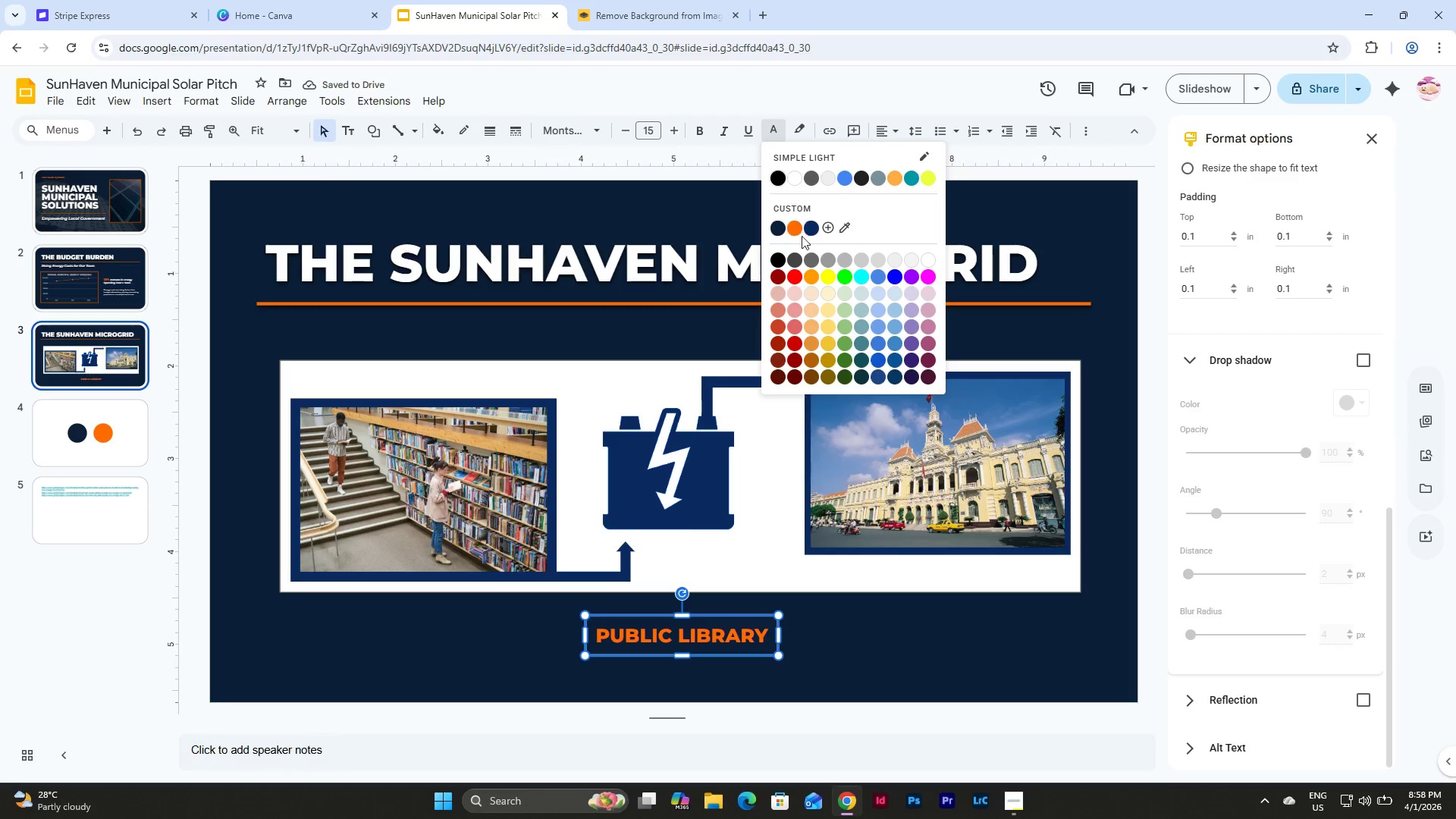 
left_click([775, 228])
 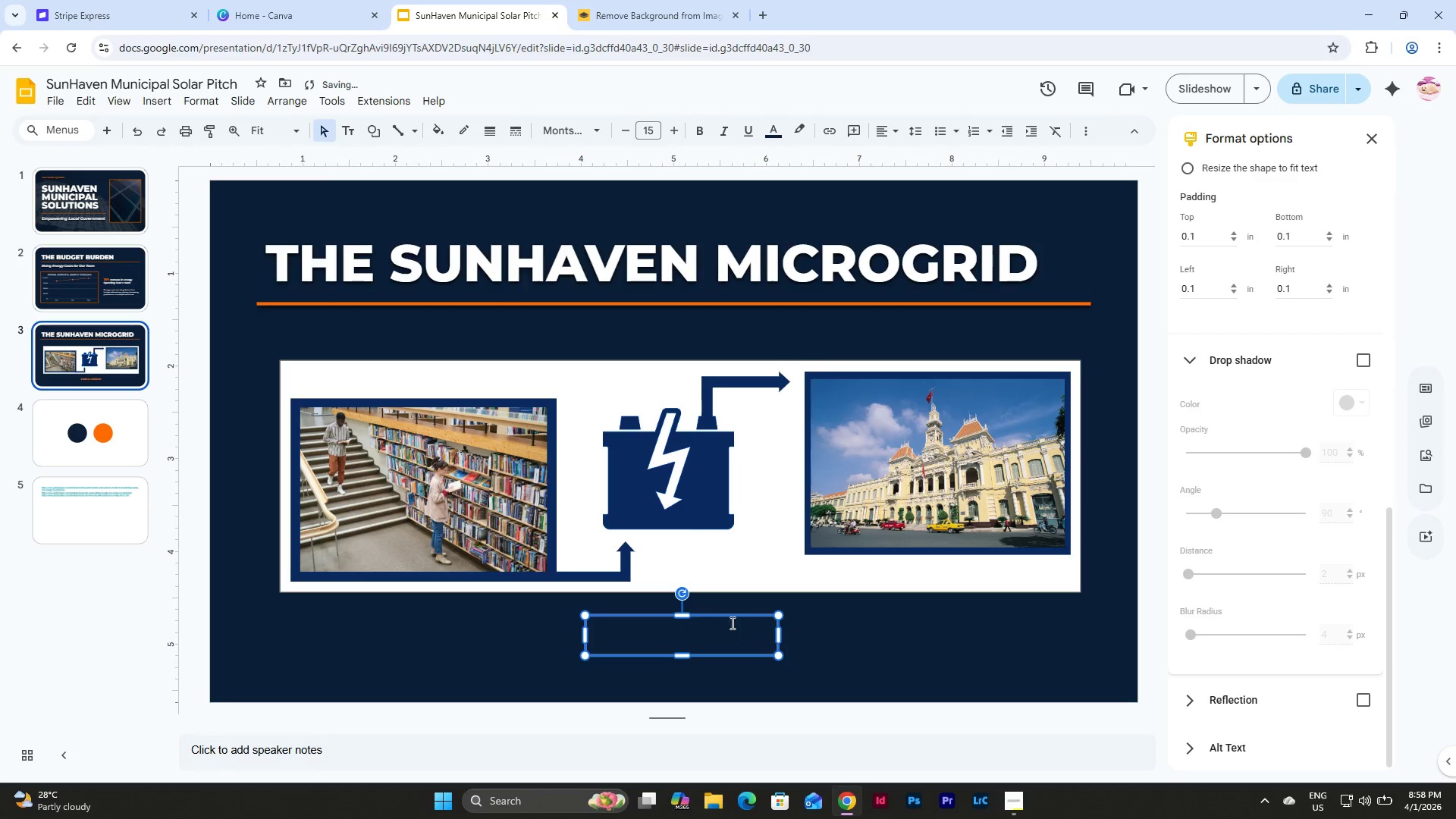 
left_click_drag(start_coordinate=[732, 621], to_coordinate=[471, 363])
 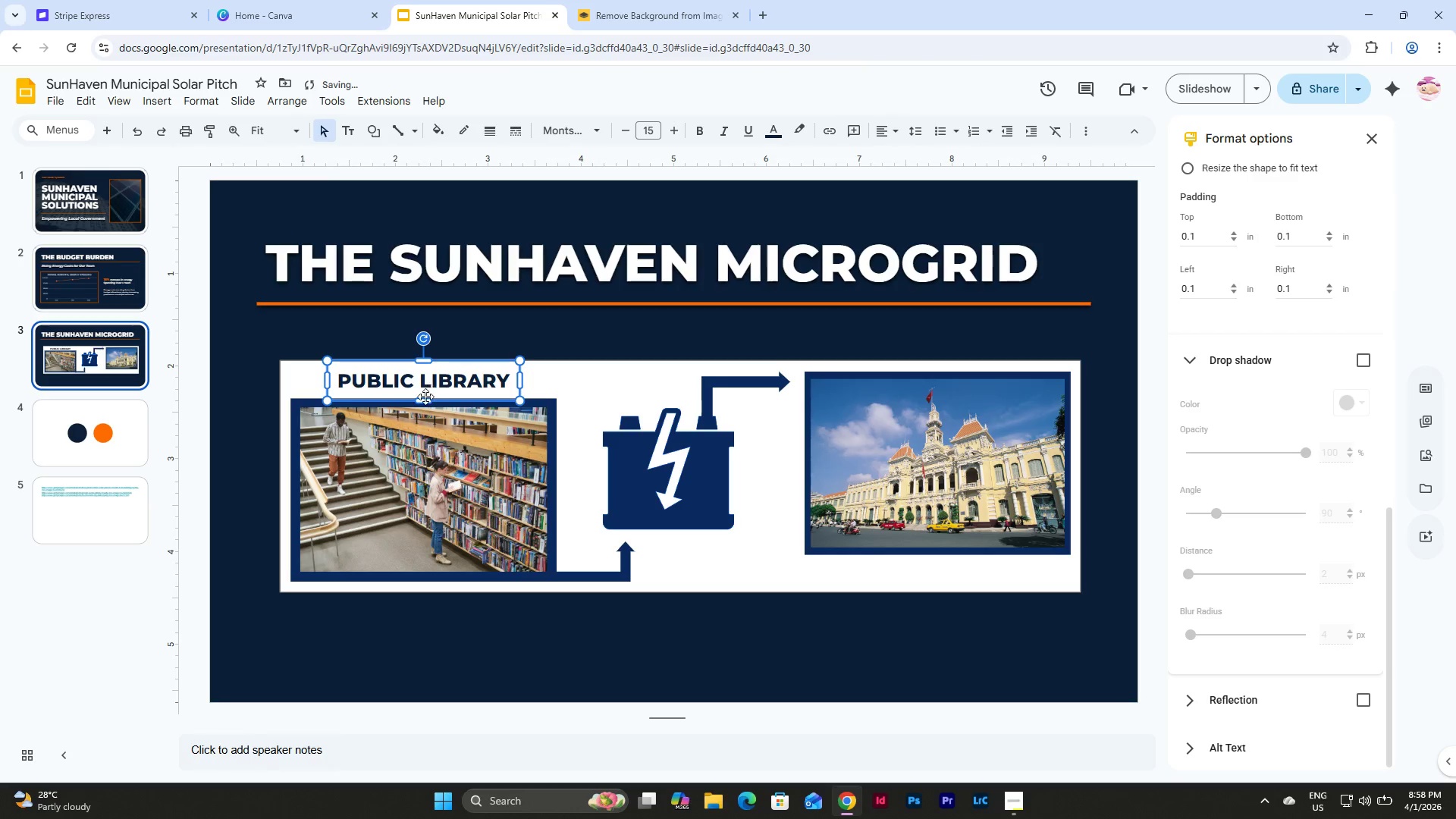 
left_click_drag(start_coordinate=[423, 400], to_coordinate=[425, 396])
 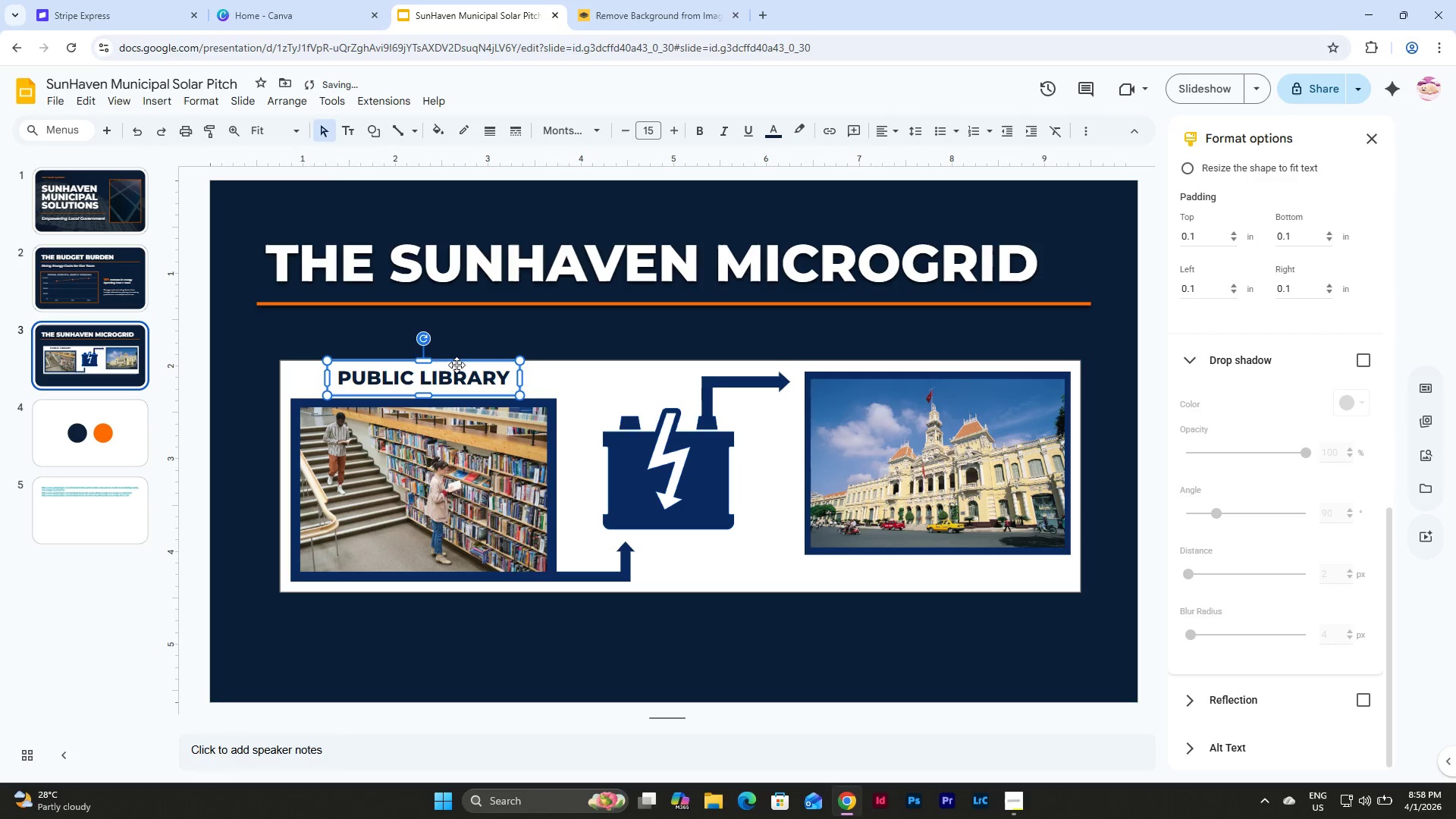 
left_click_drag(start_coordinate=[457, 362], to_coordinate=[457, 366])
 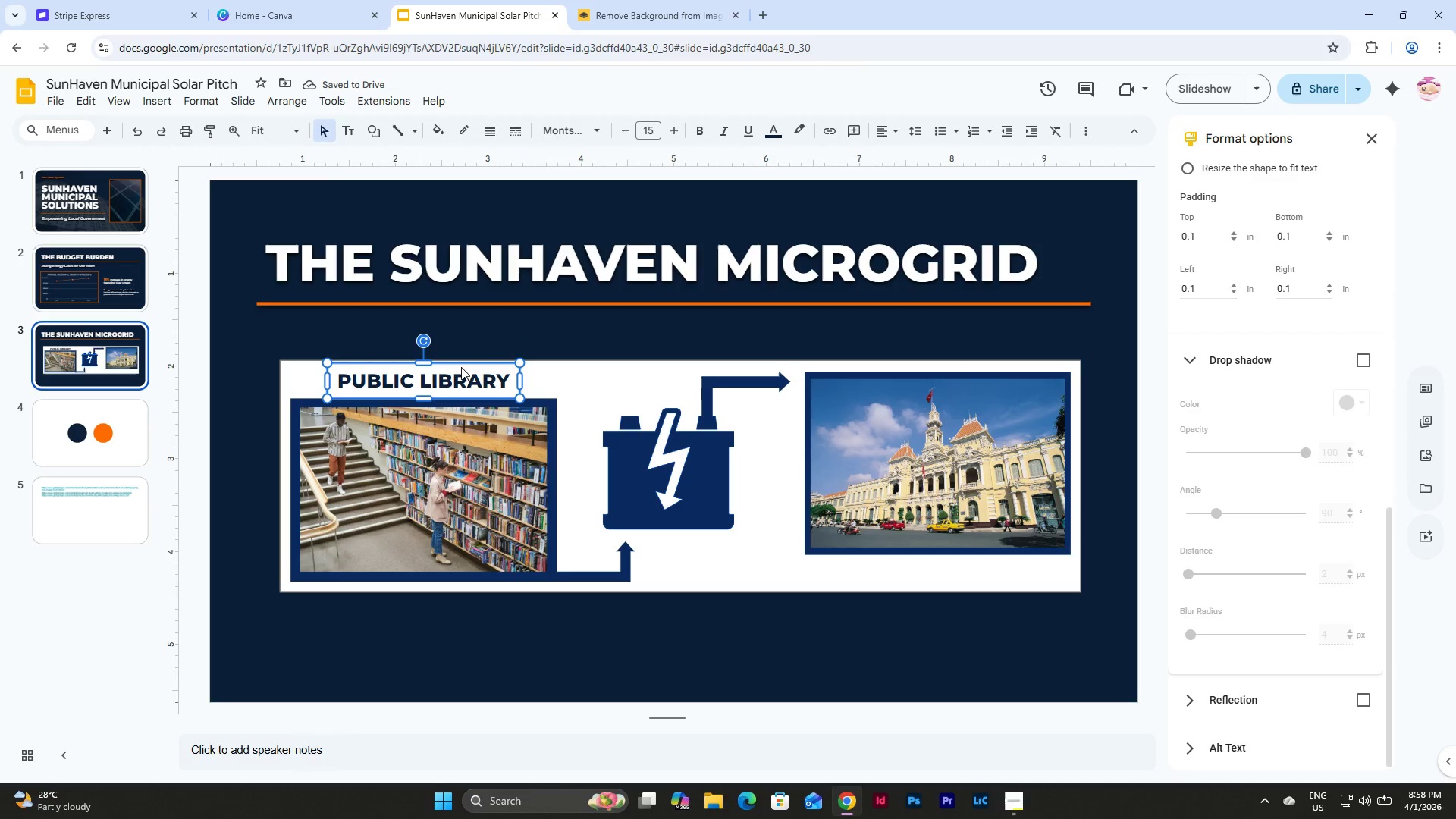 
wait(5.24)
 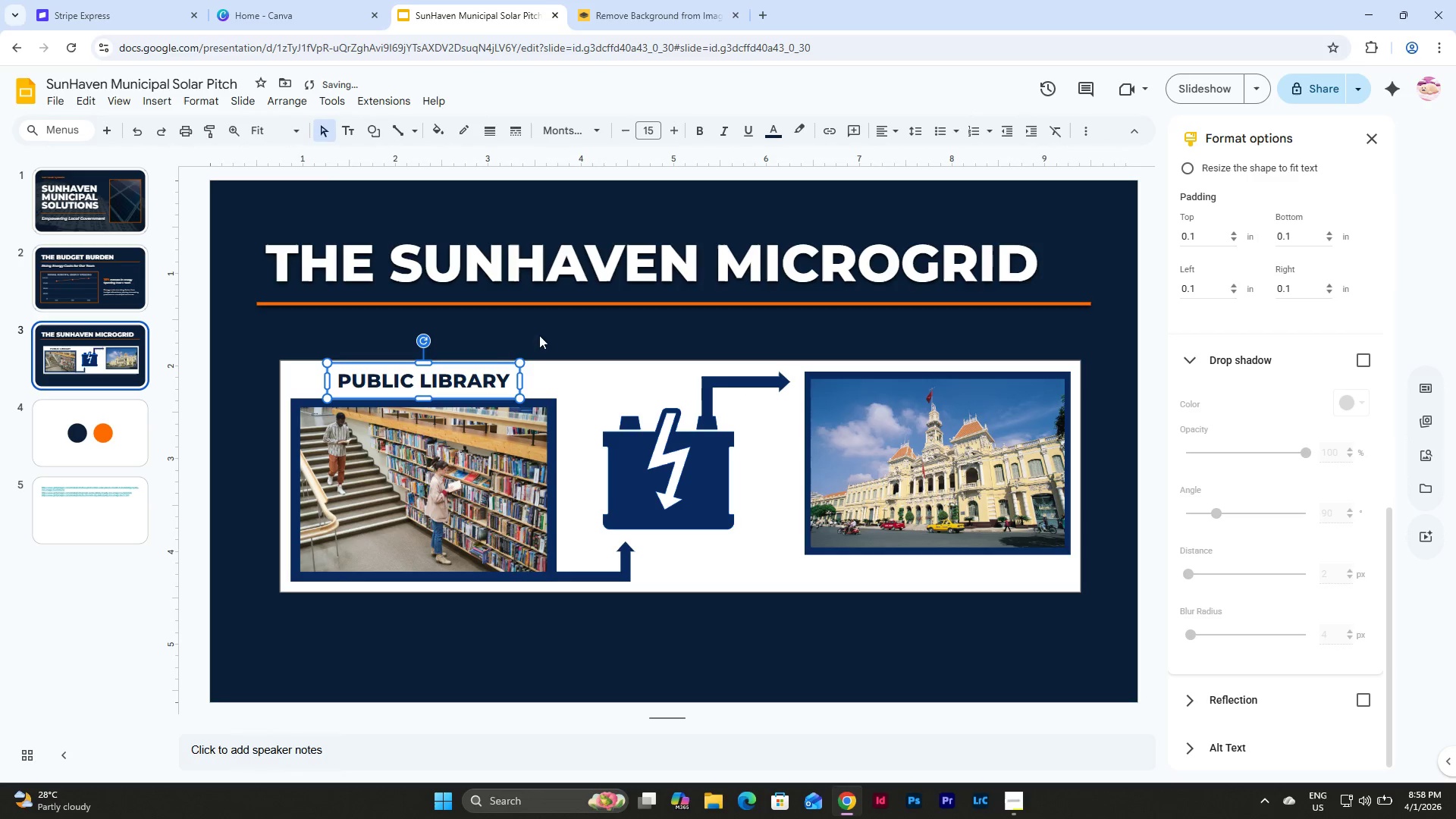 
double_click([471, 380])
 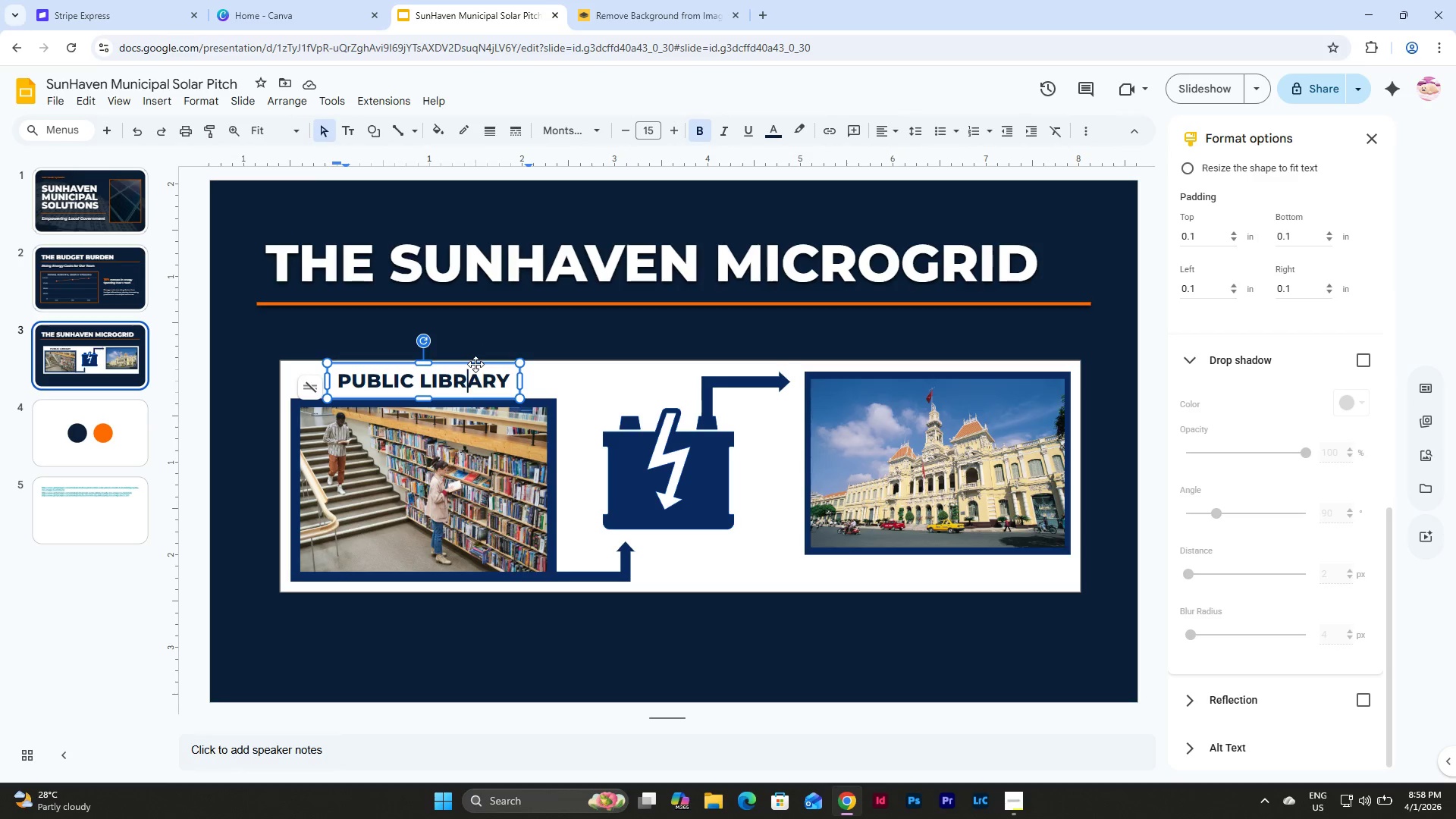 
left_click([475, 364])
 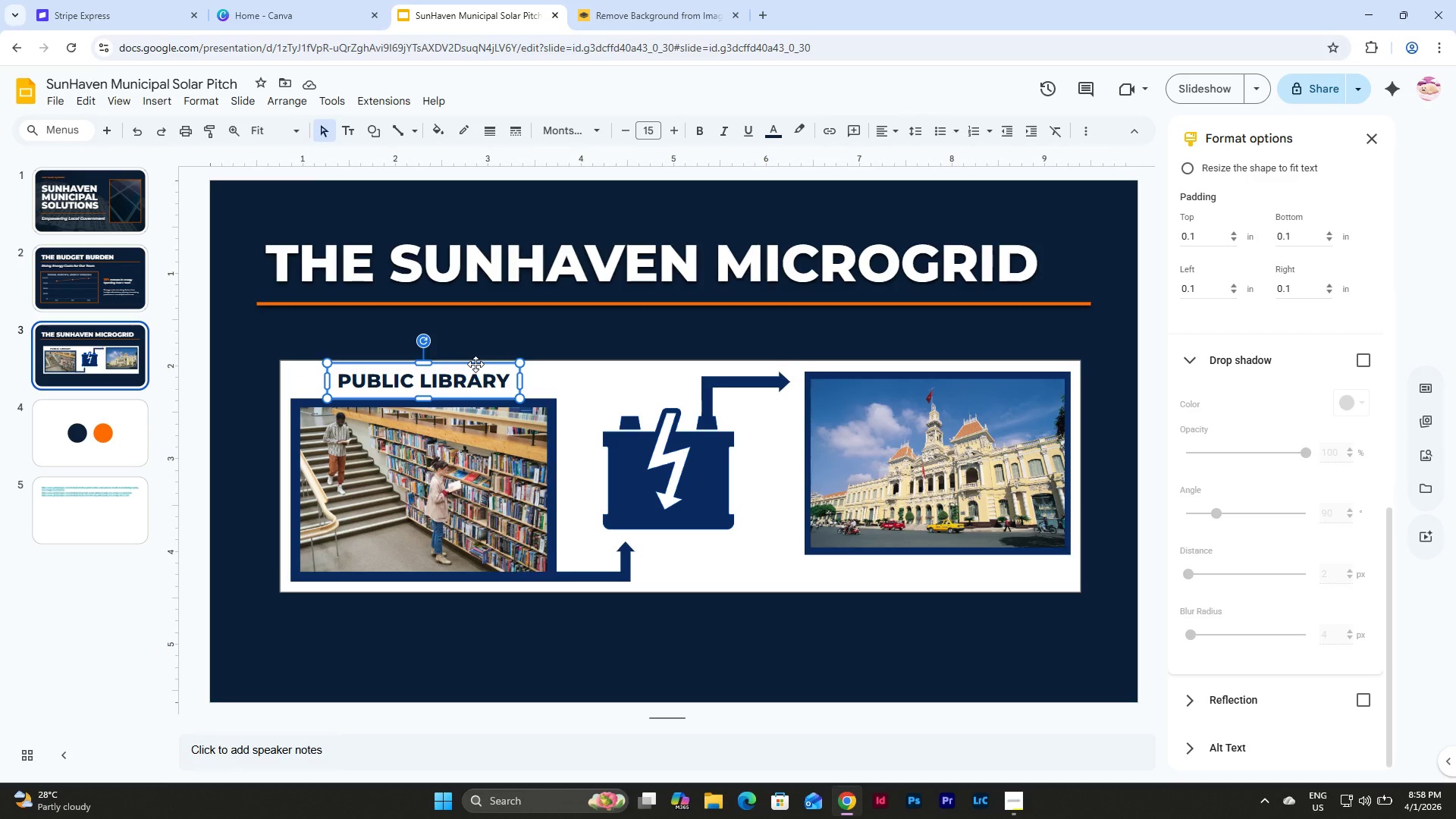 
key(Control+V)
 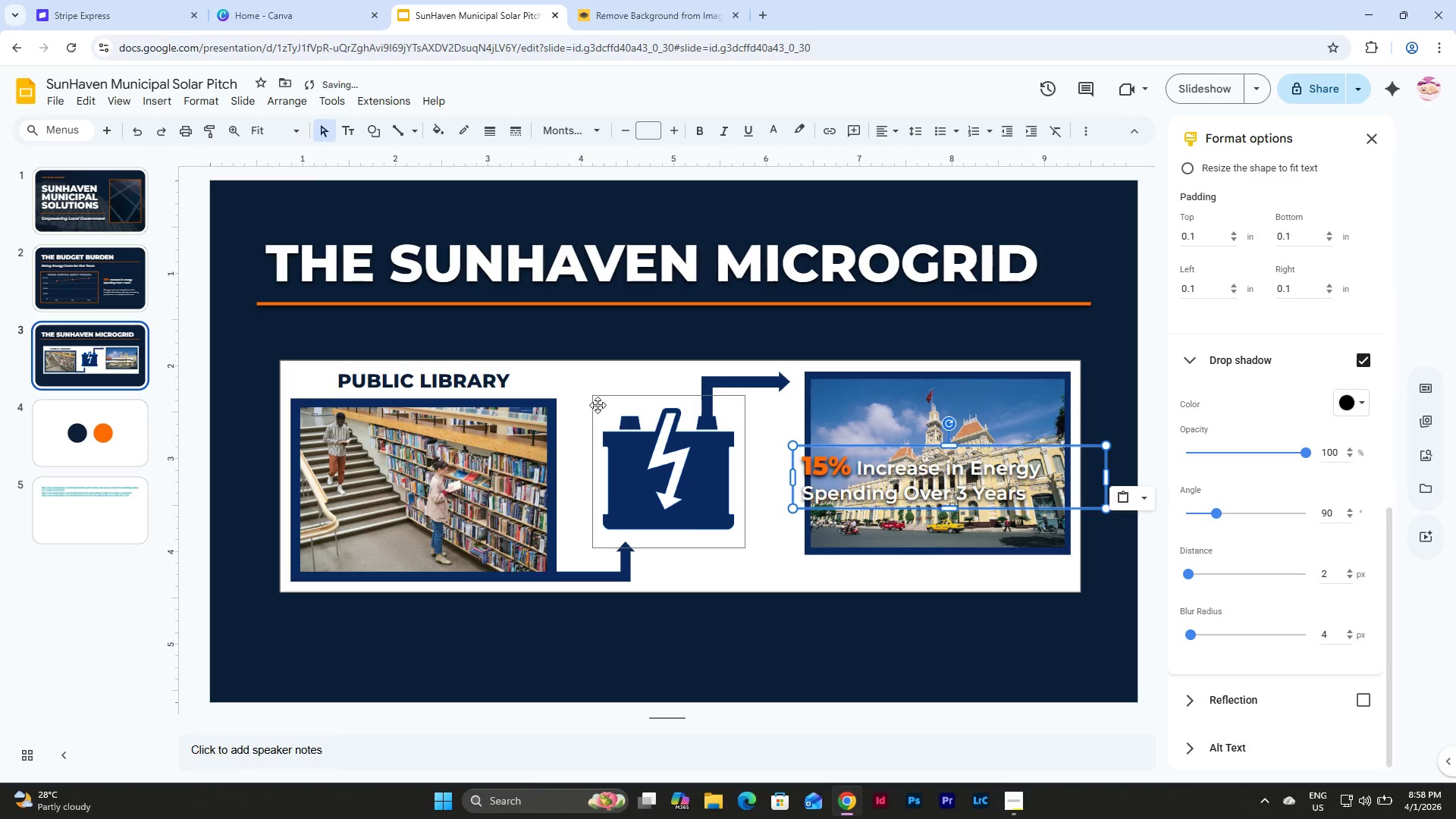 
key(Control+Z)
 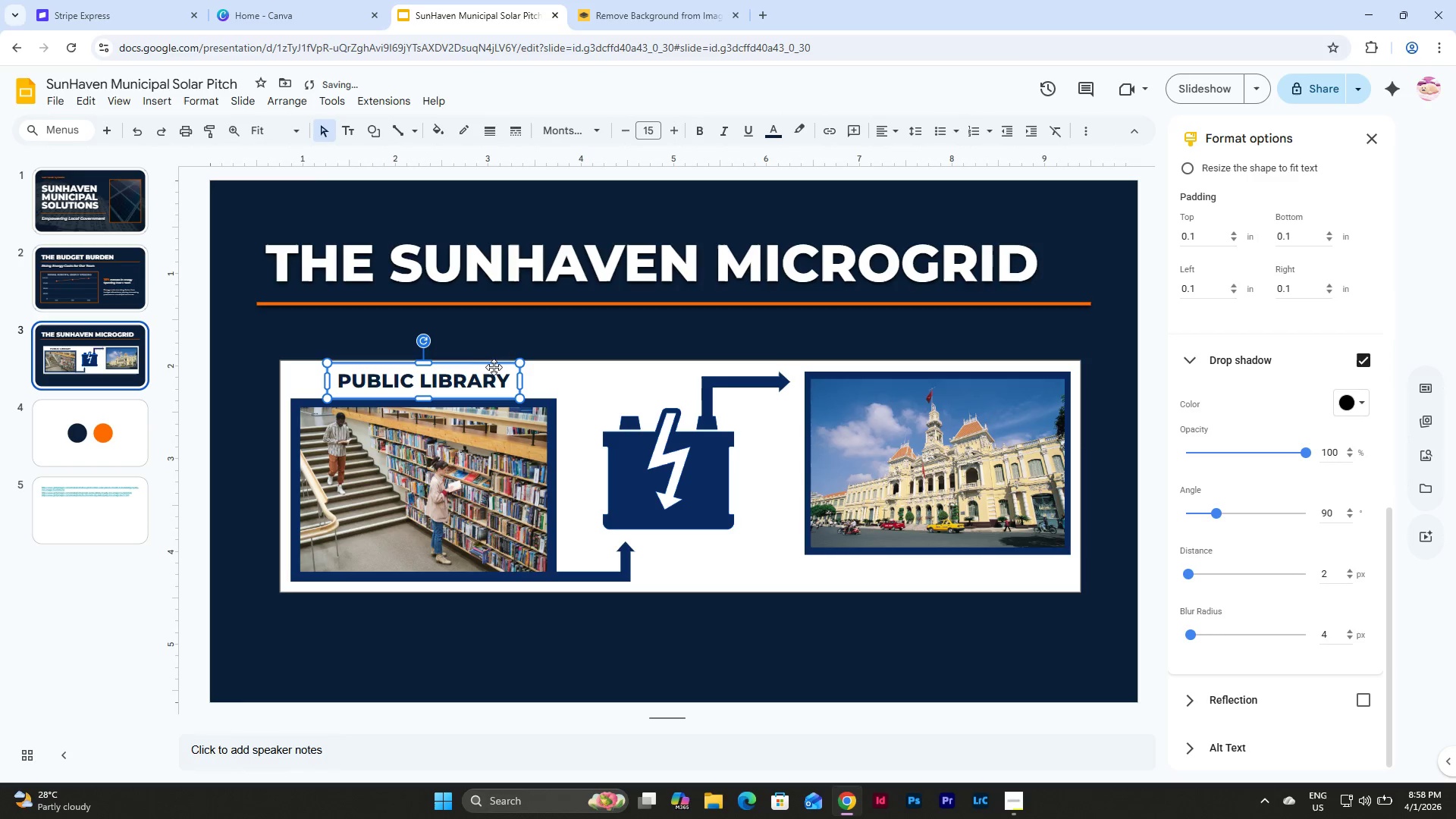 
left_click([497, 366])
 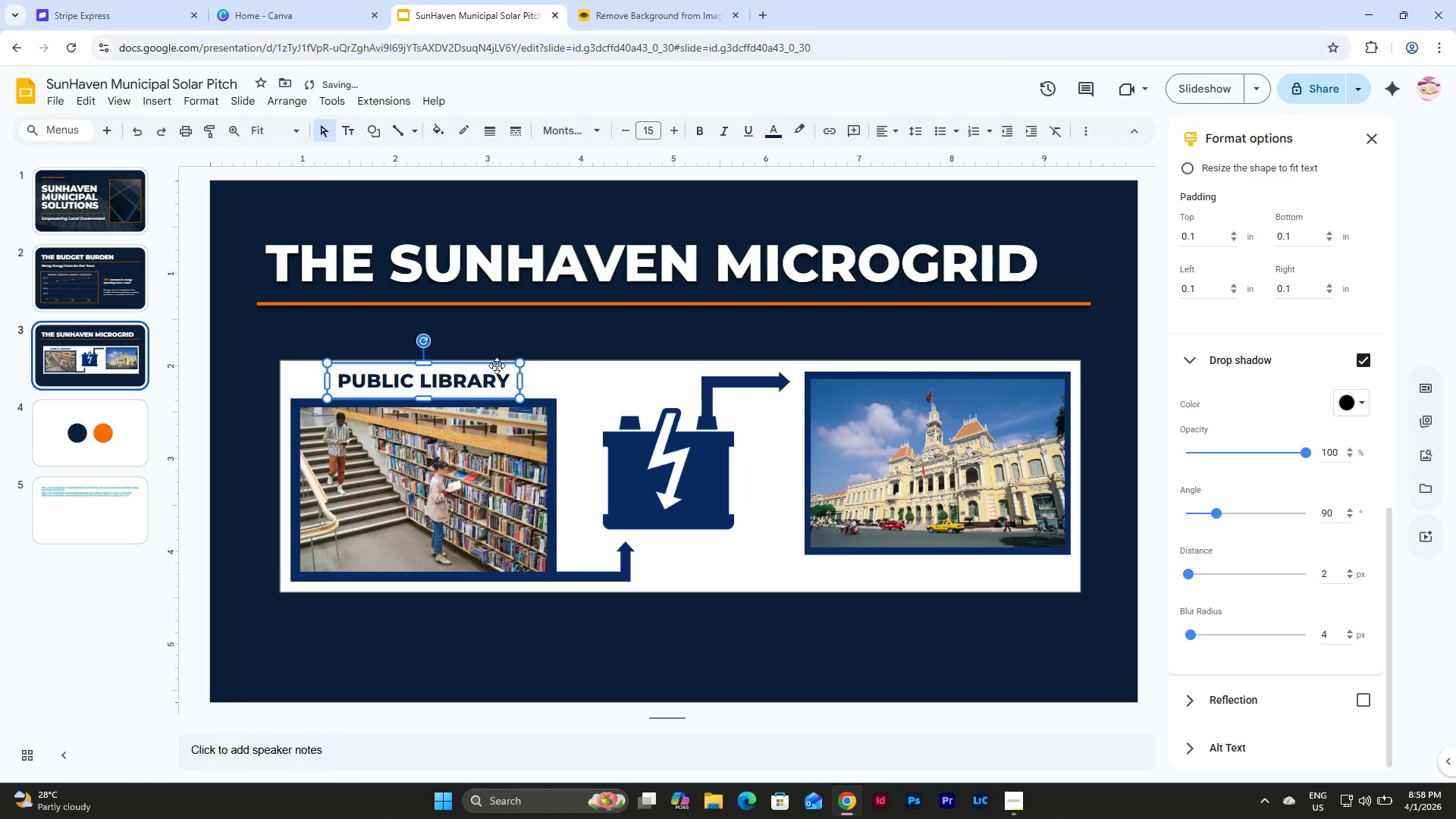 
key(Control+C)
 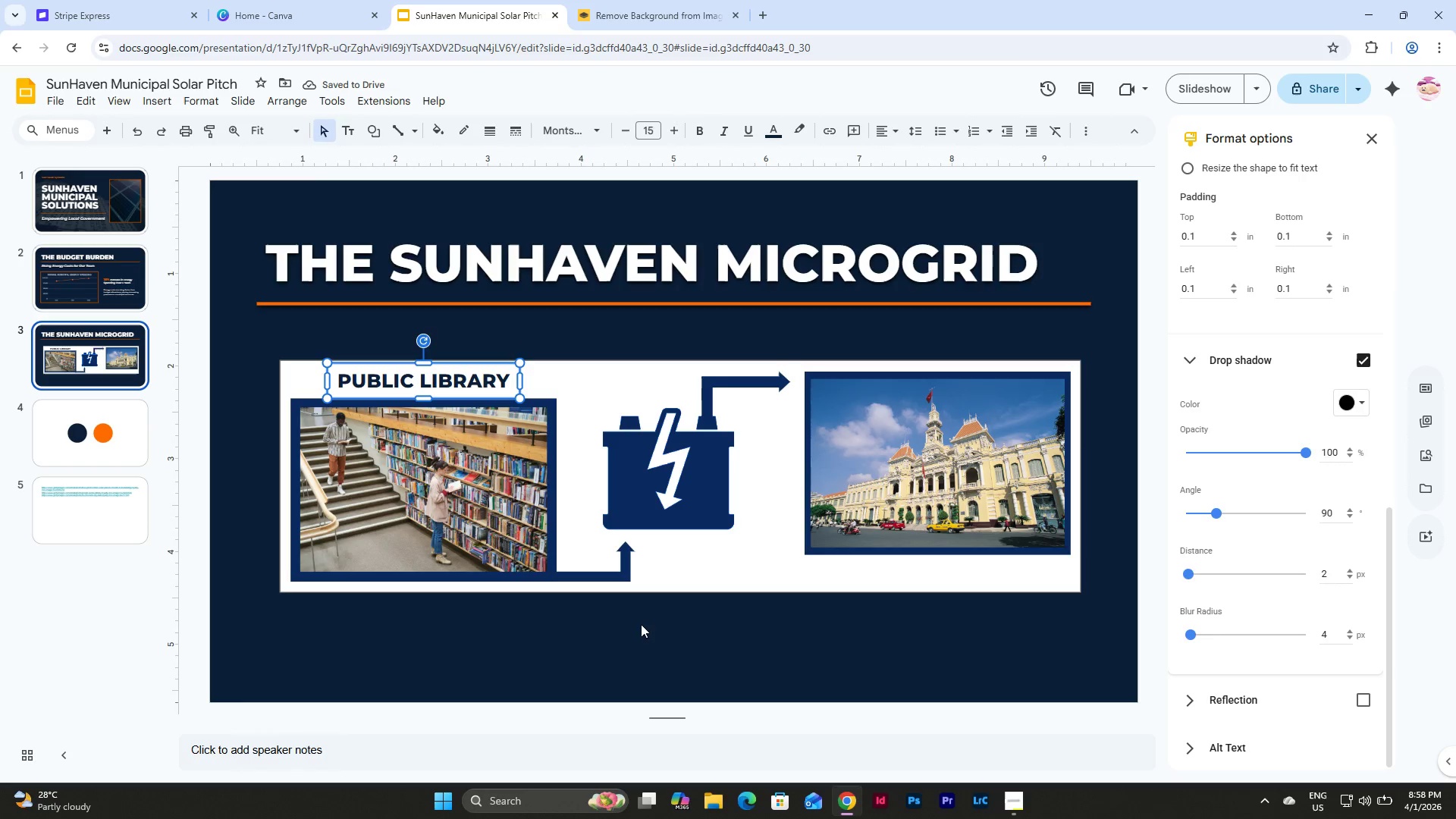 
left_click([647, 629])
 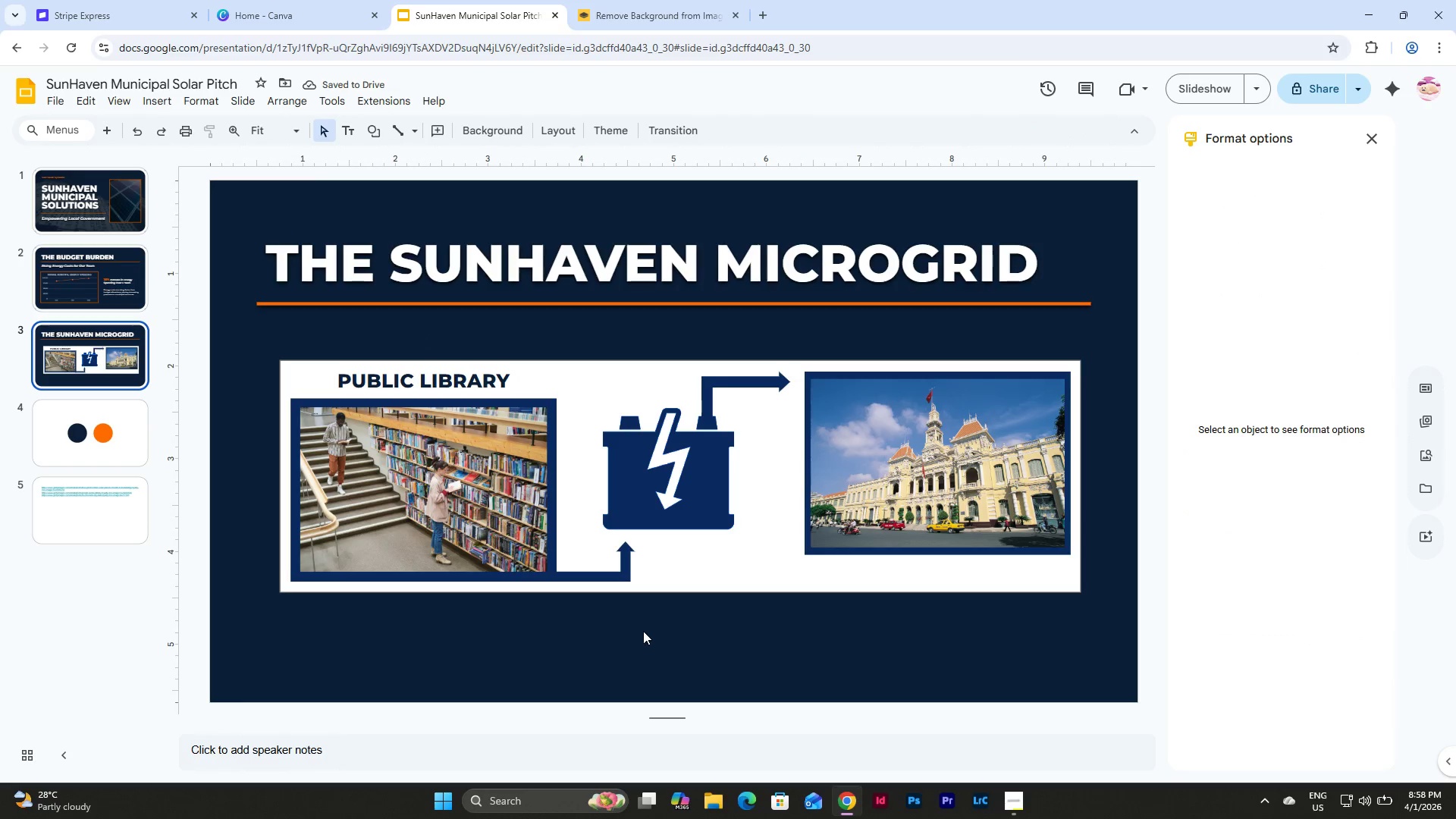 
key(Control+V)
 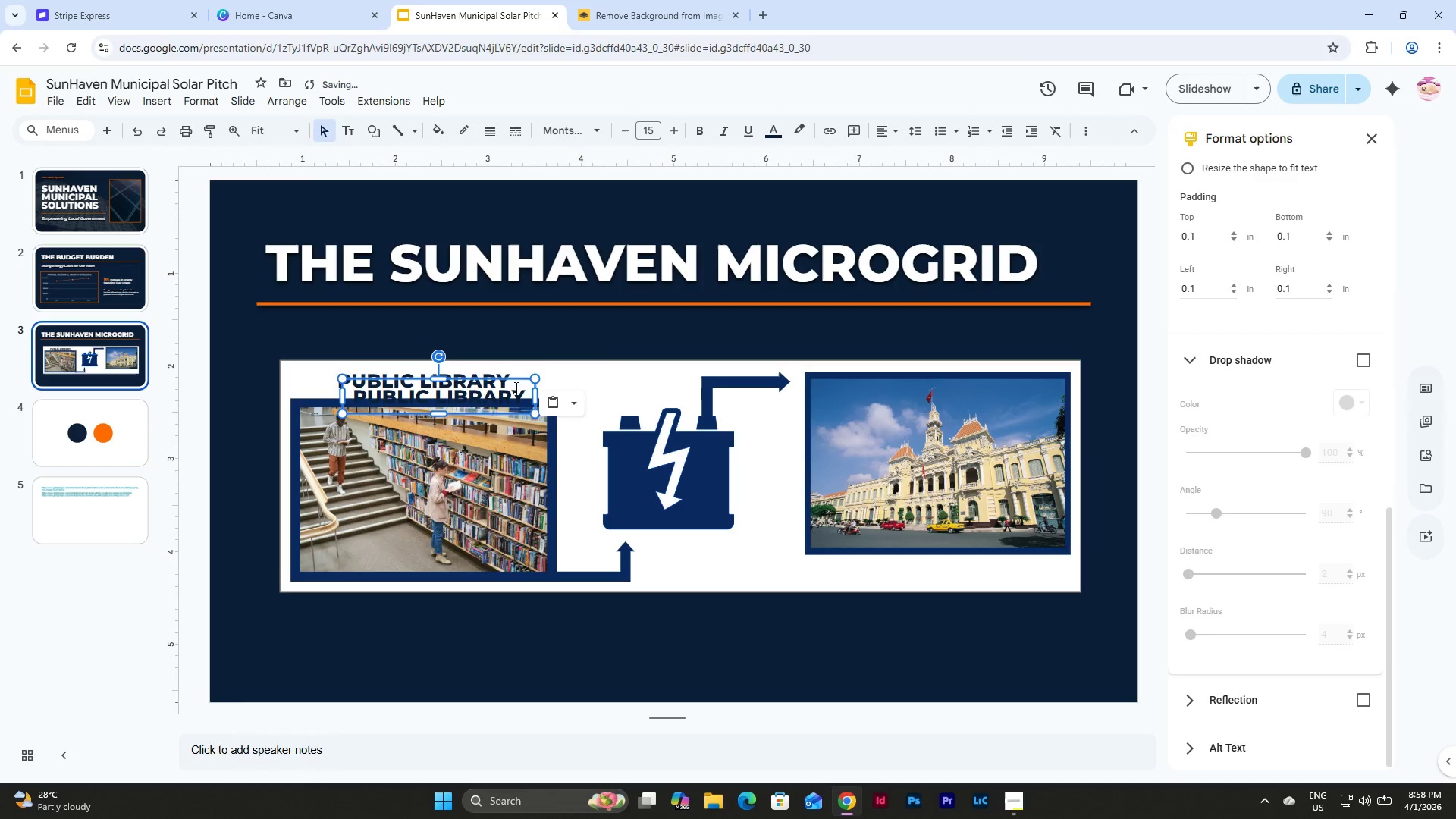 
left_click_drag(start_coordinate=[512, 380], to_coordinate=[1013, 556])
 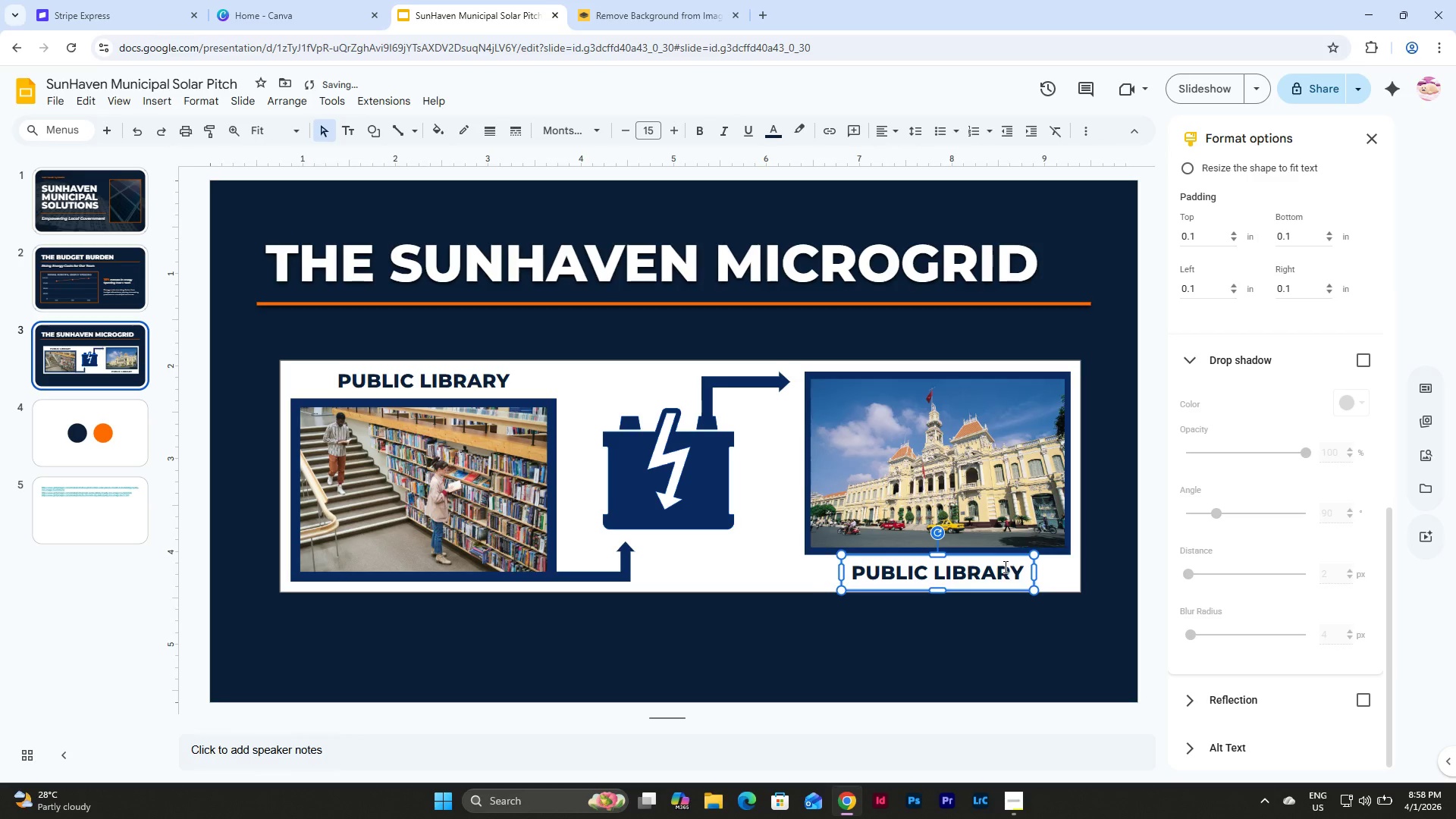 
left_click([1004, 566])
 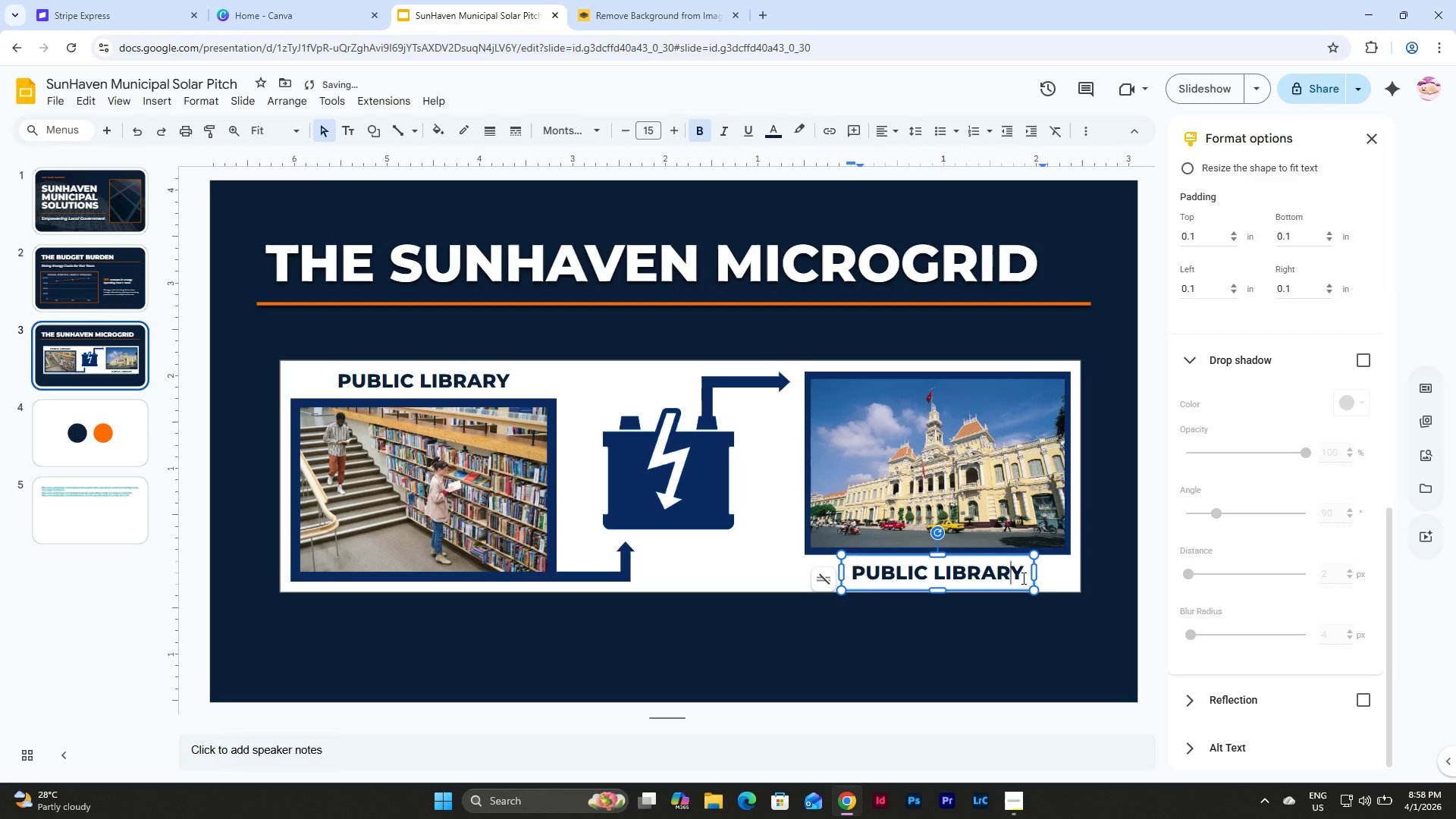 
left_click_drag(start_coordinate=[1022, 578], to_coordinate=[855, 577])
 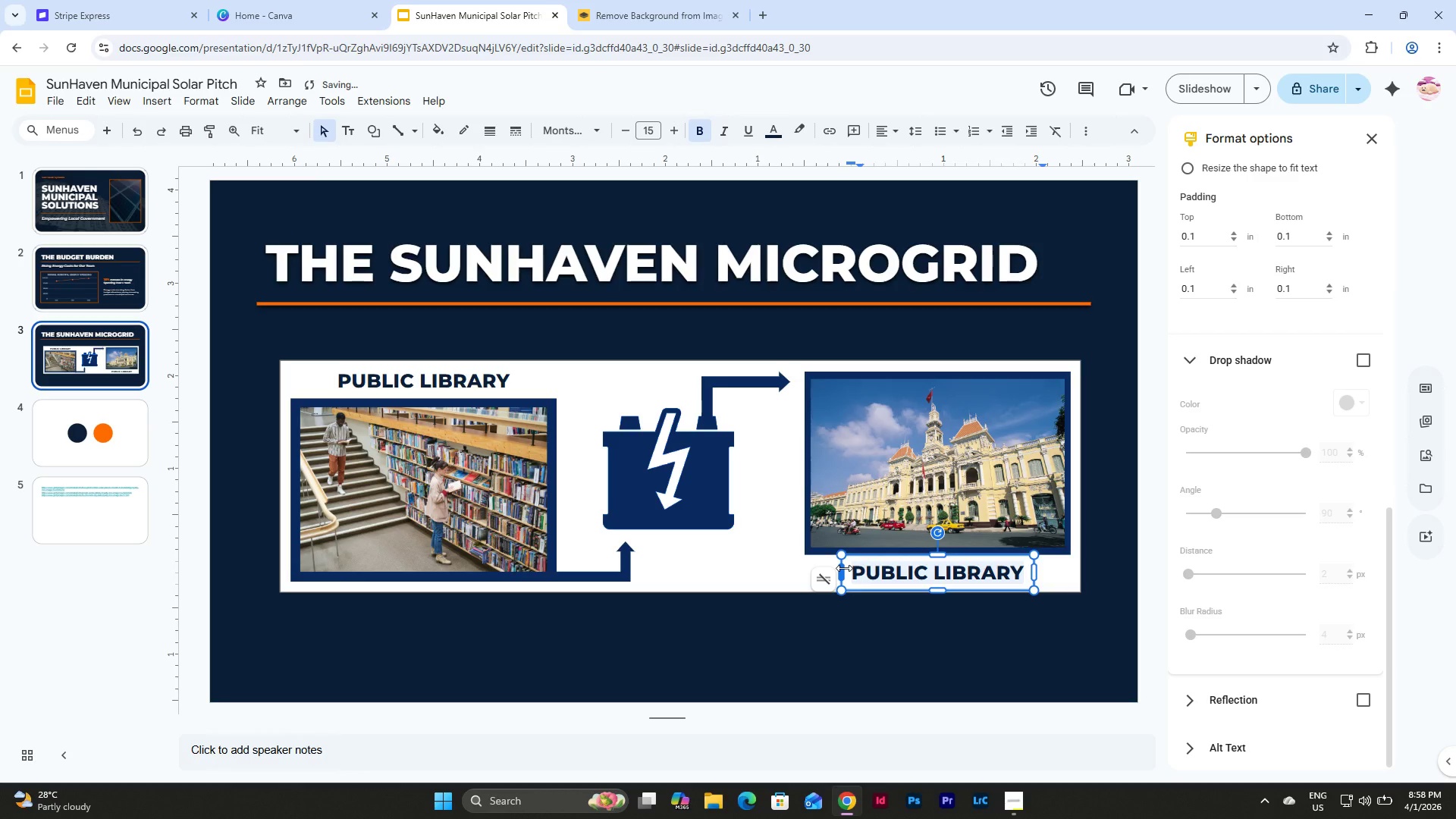 
type(MUNICIPAL HALL)
 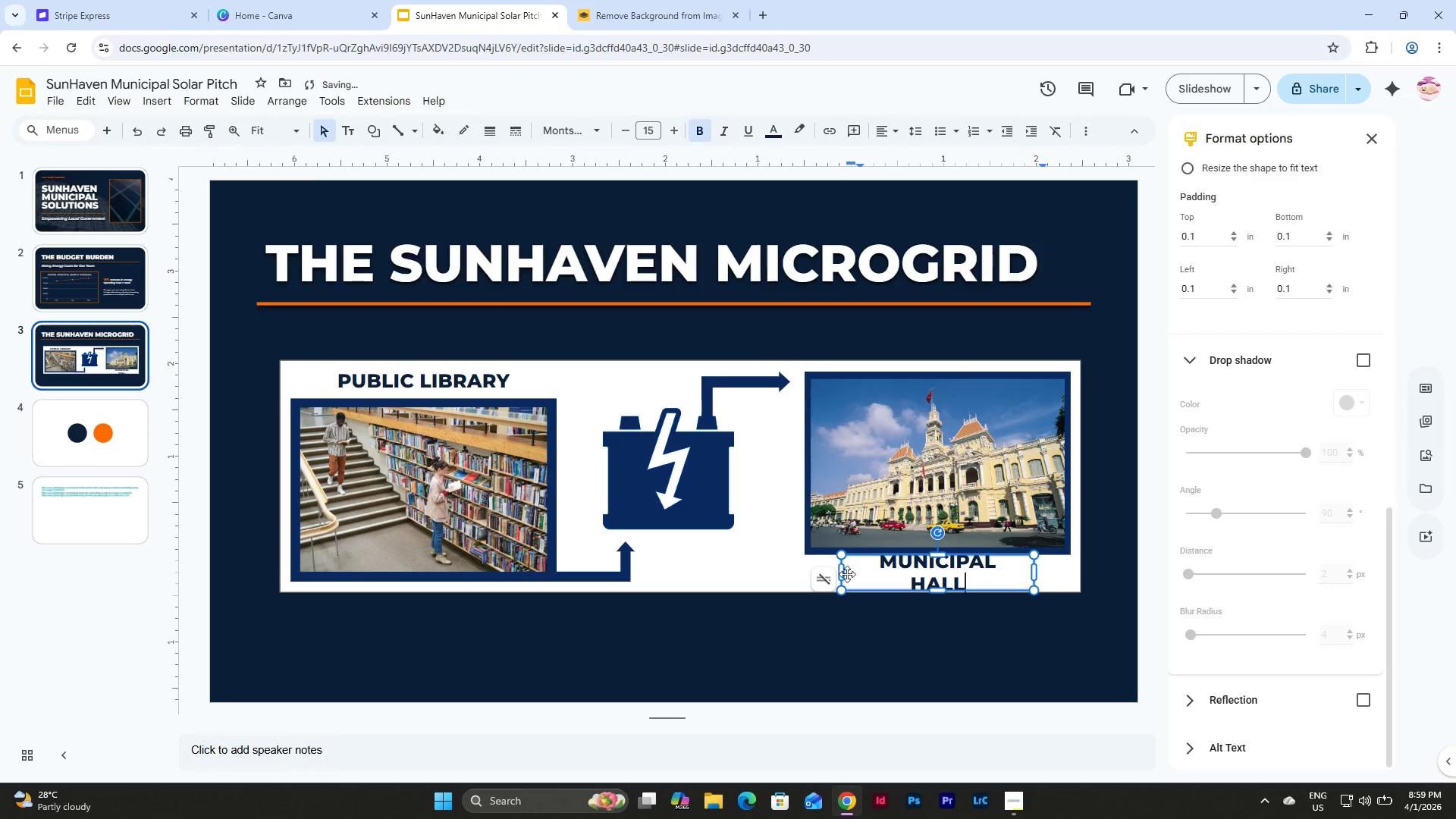 
left_click([902, 656])
 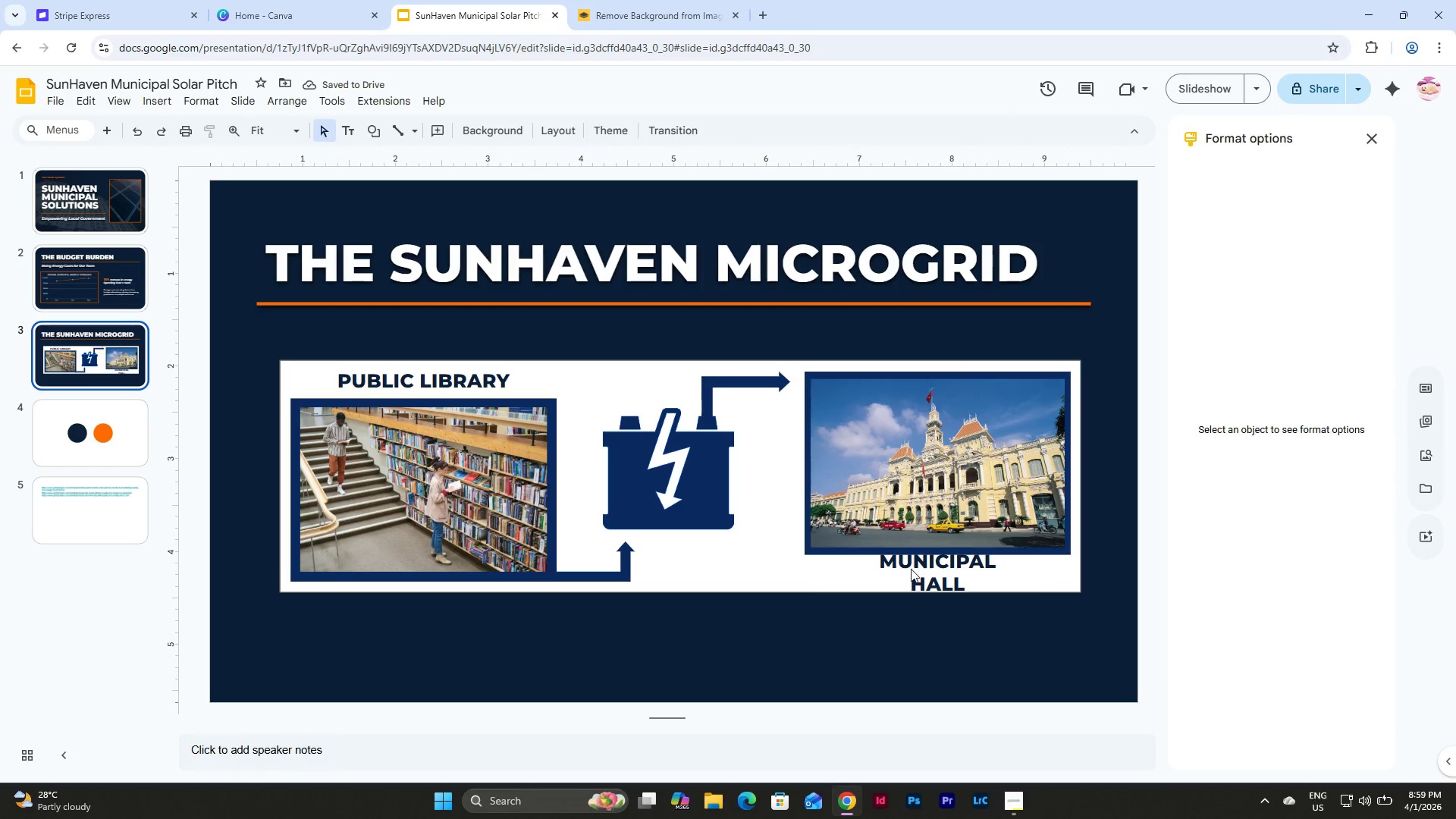 
left_click([911, 569])
 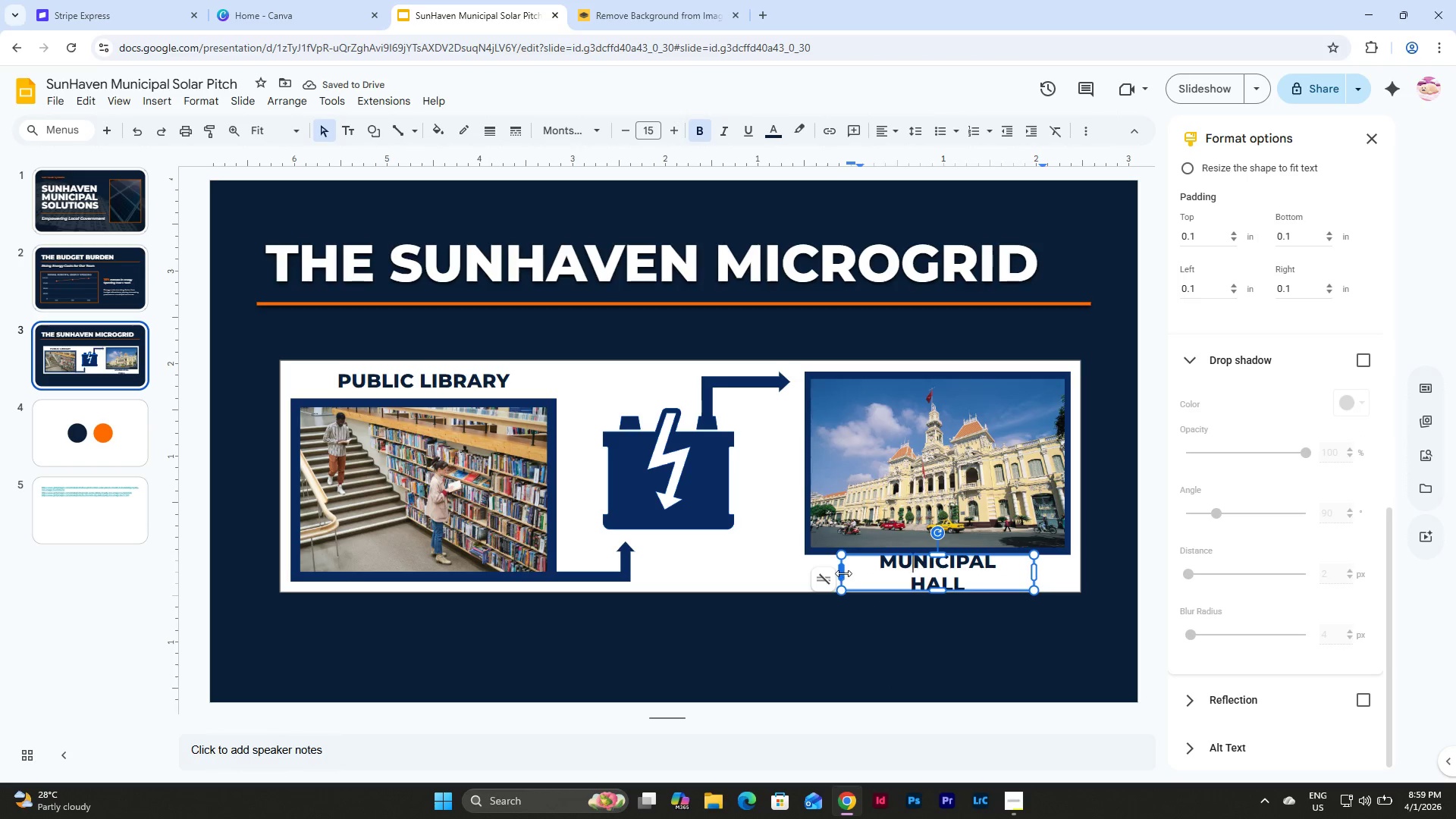 
left_click_drag(start_coordinate=[843, 573], to_coordinate=[825, 573])
 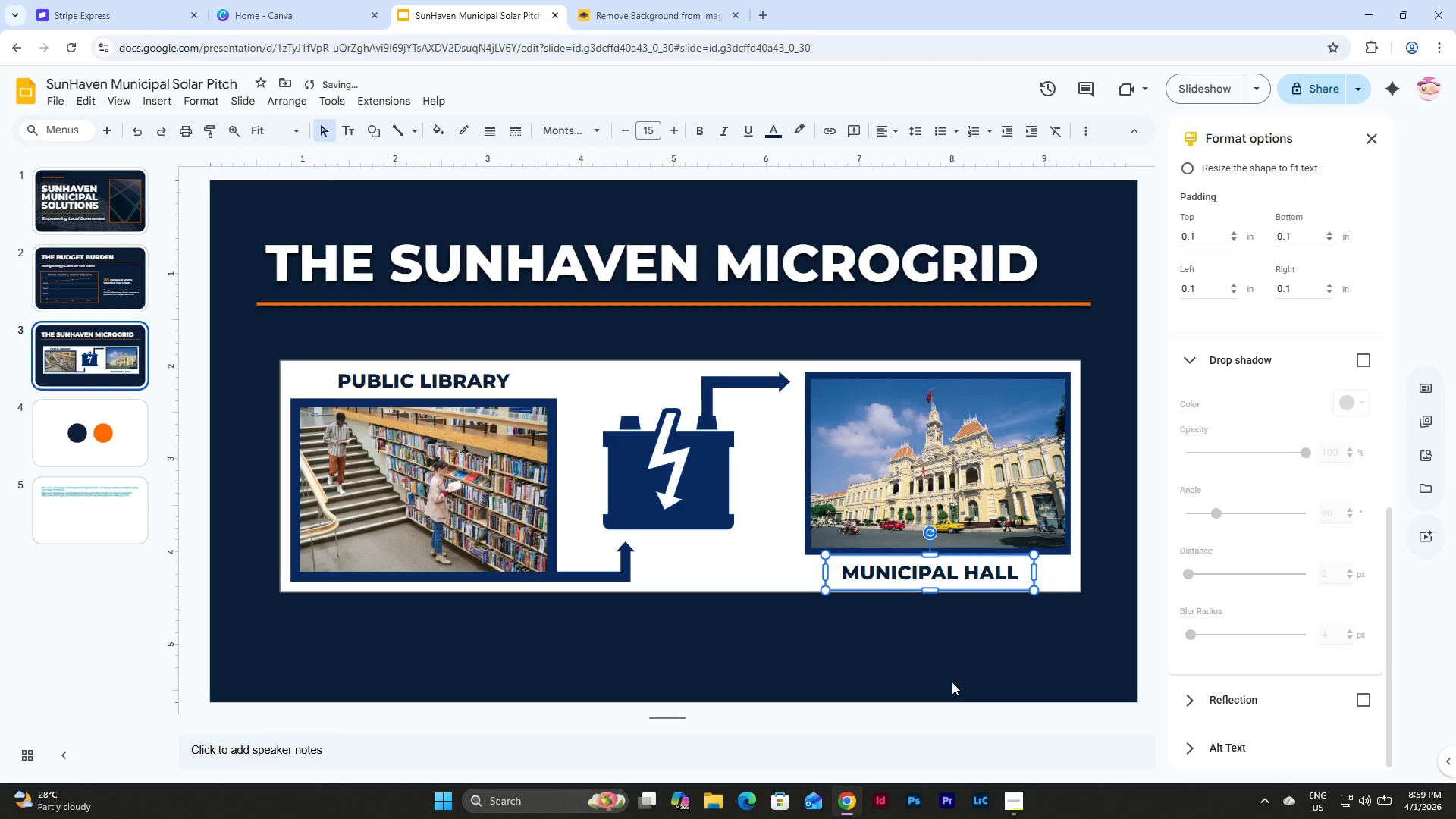 
left_click([952, 690])
 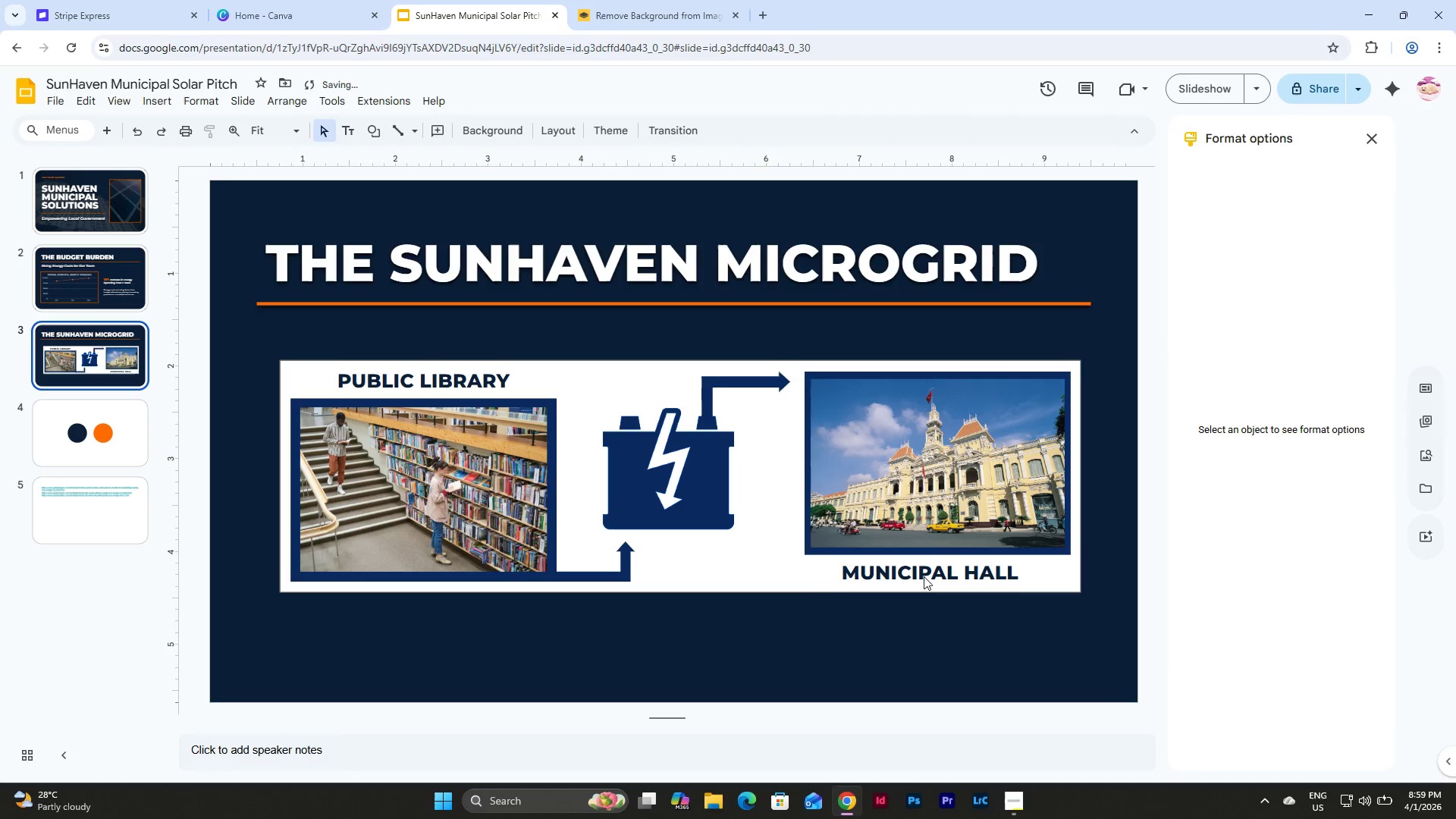 
left_click([921, 567])
 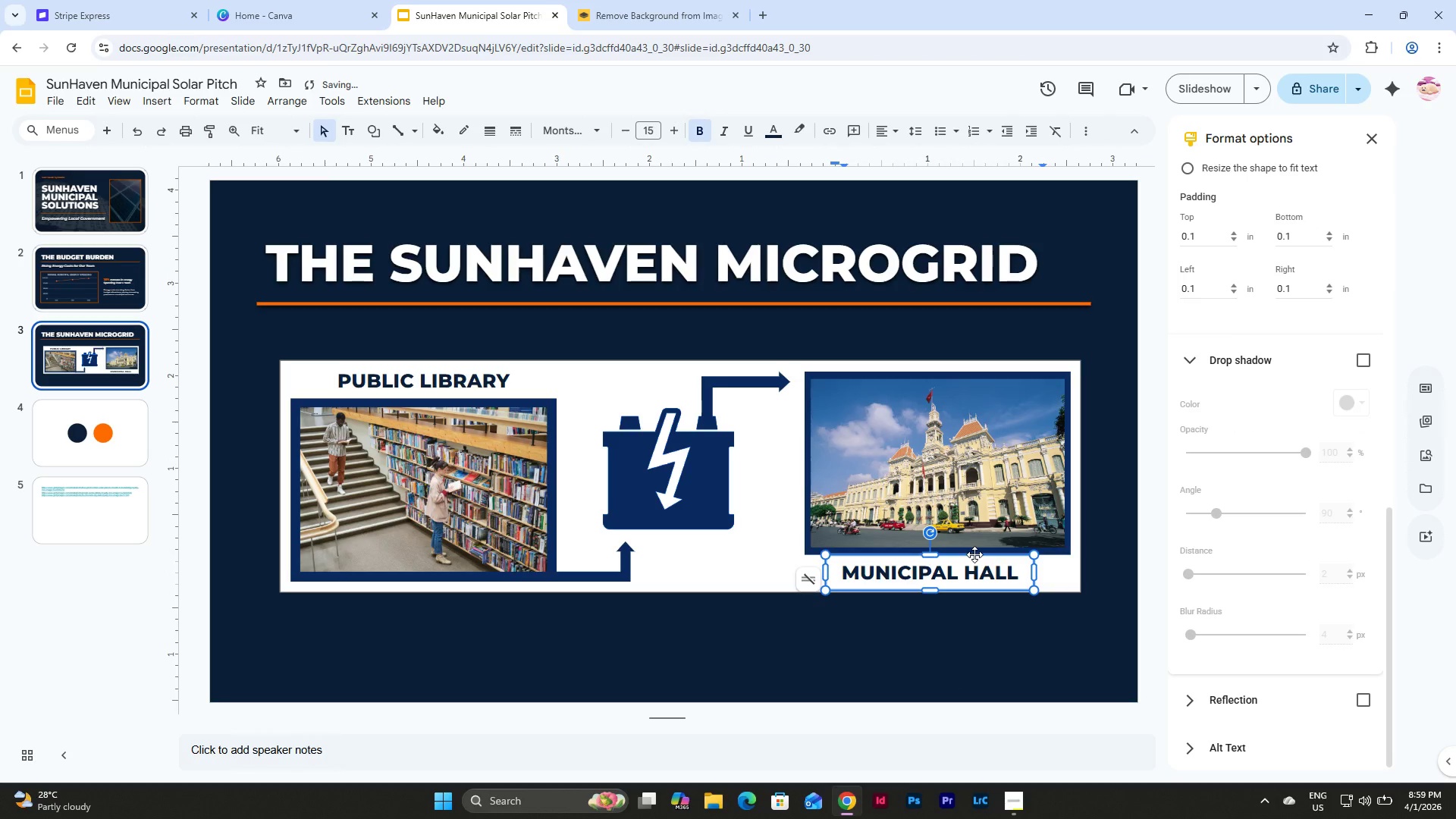 
left_click_drag(start_coordinate=[974, 554], to_coordinate=[984, 554])
 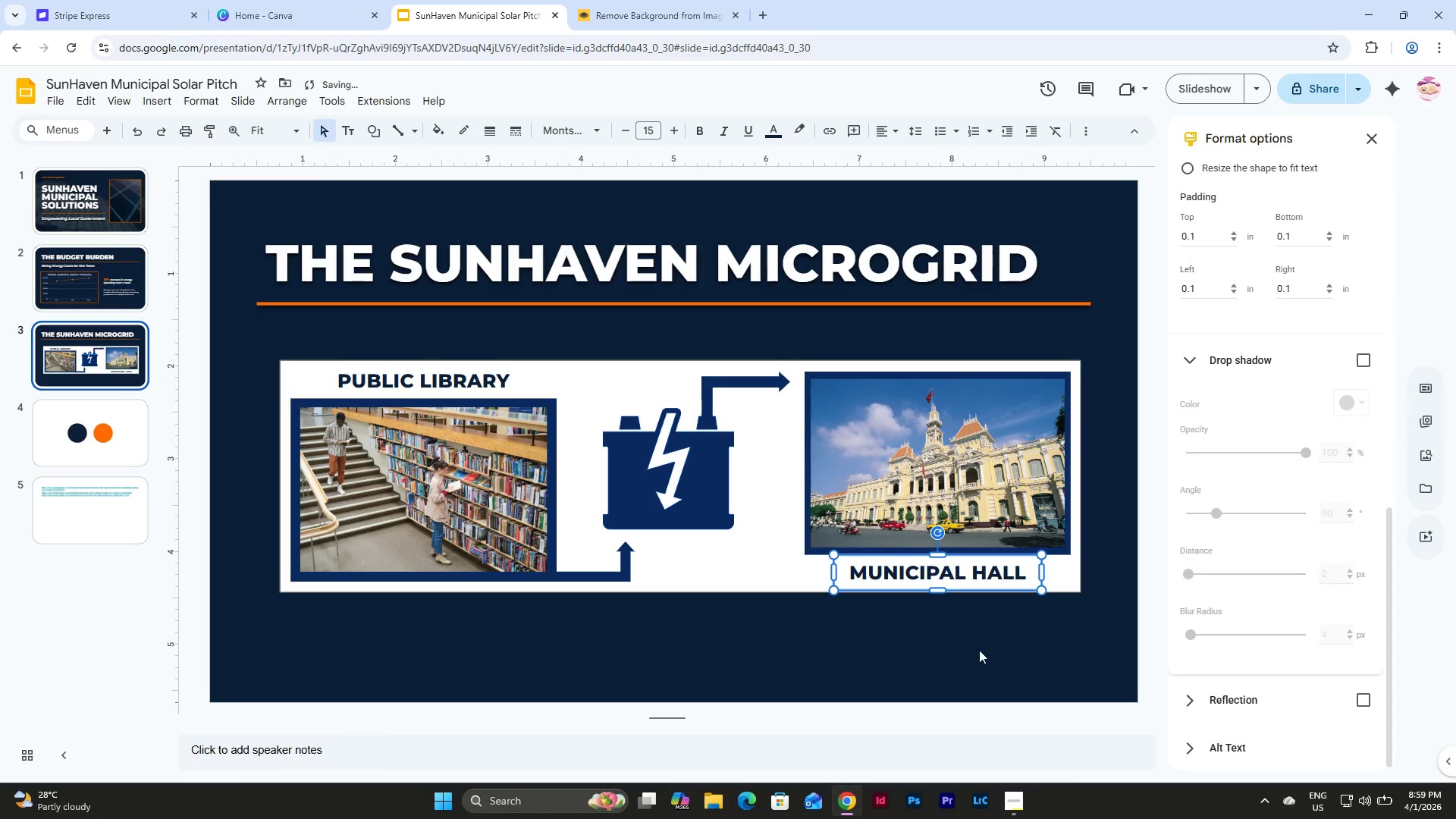 
left_click([979, 650])
 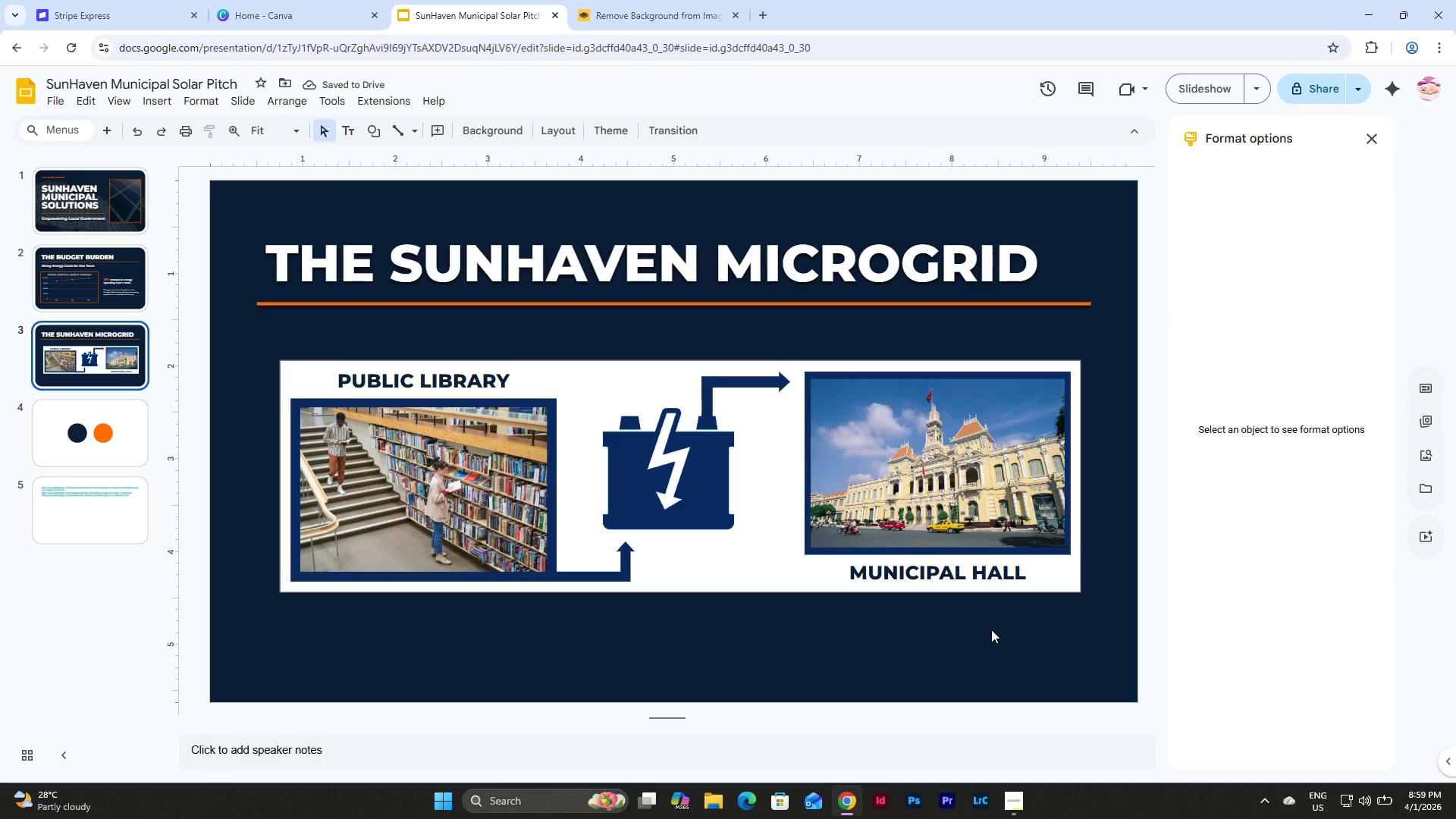 
left_click_drag(start_coordinate=[1099, 626], to_coordinate=[254, 348])
 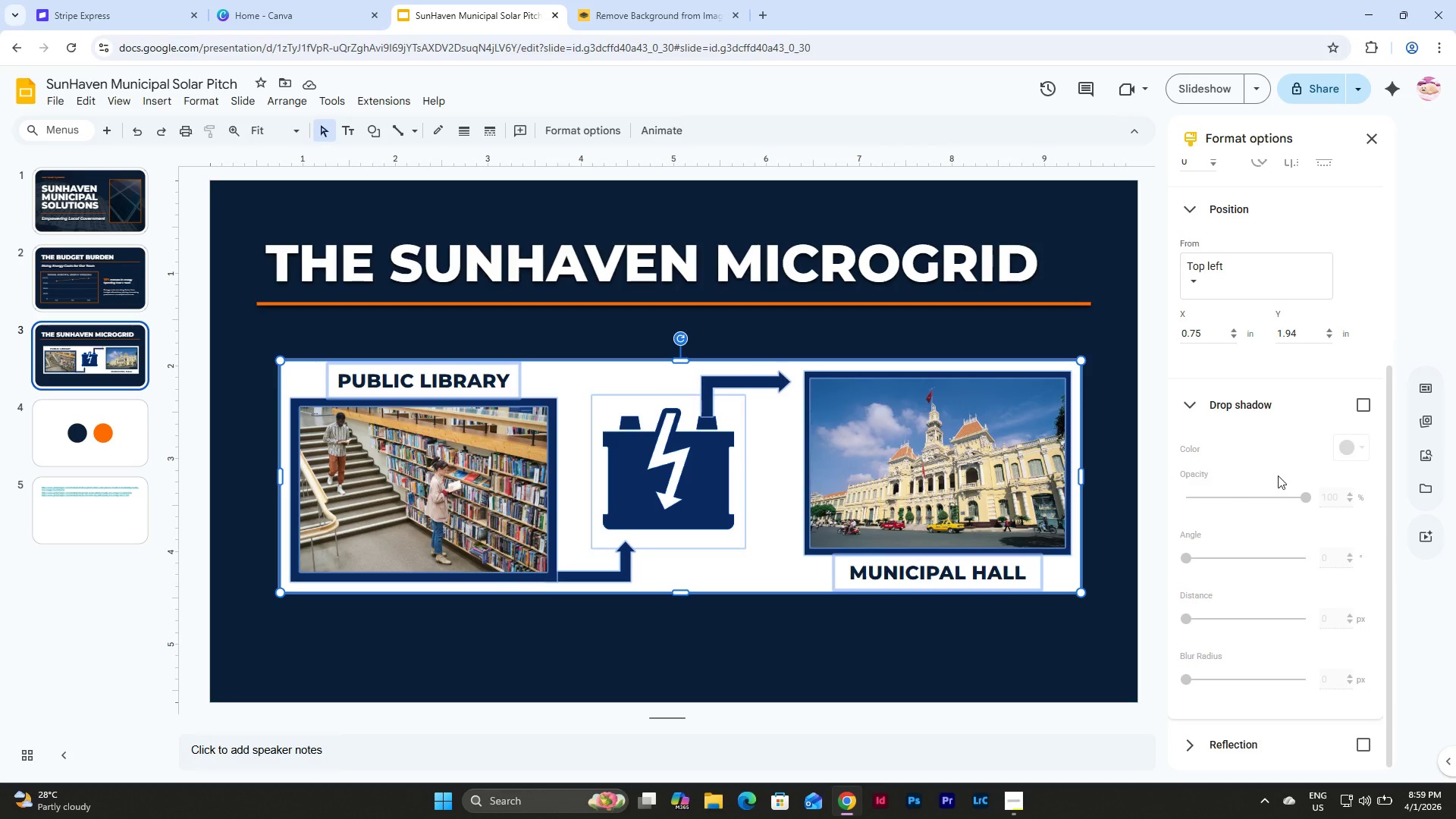 
scroll: coordinate [1298, 520], scroll_direction: down, amount: 1.0
 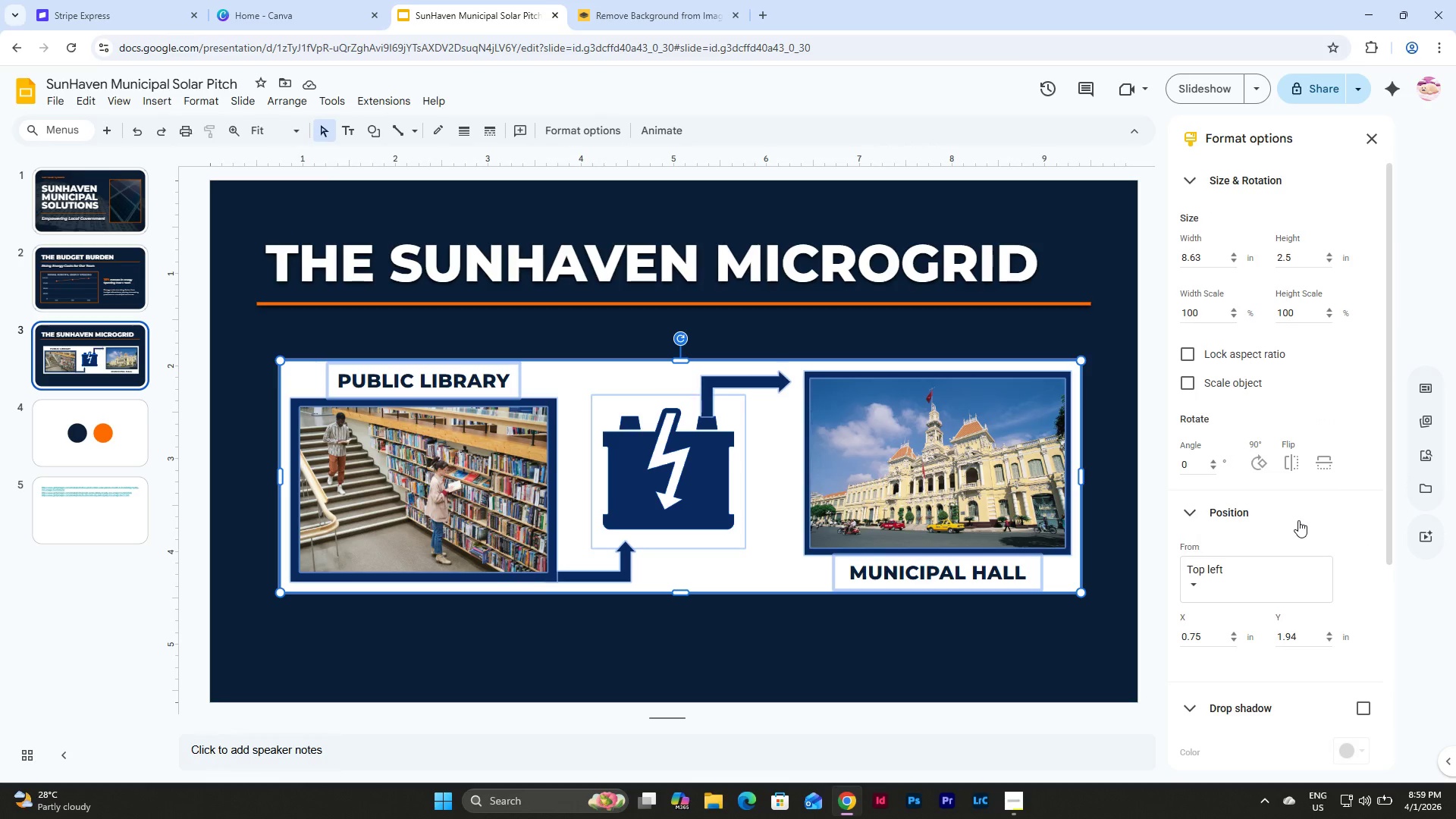 
scroll: coordinate [1298, 520], scroll_direction: up, amount: 4.0
 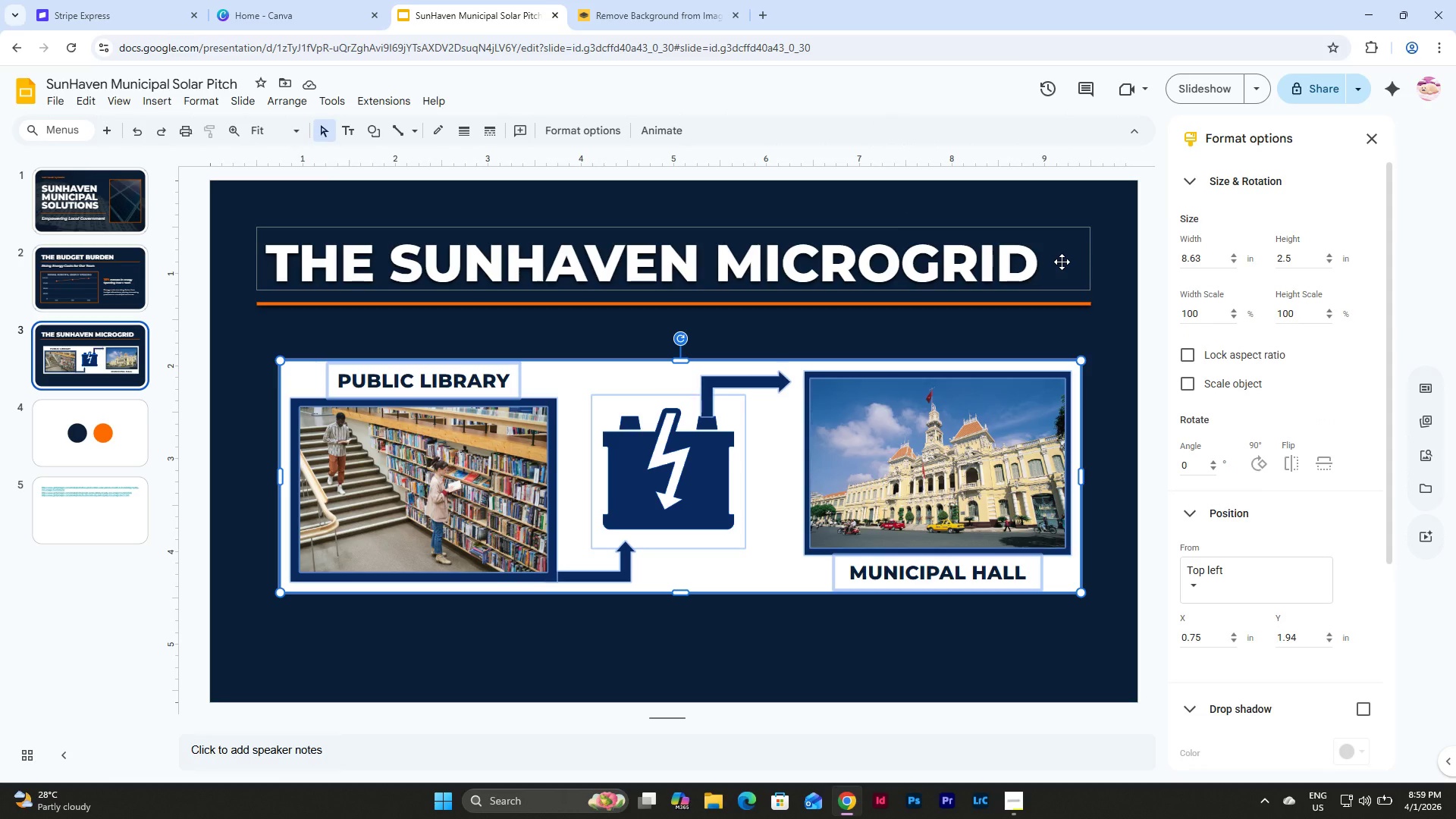 
wait(12.25)
 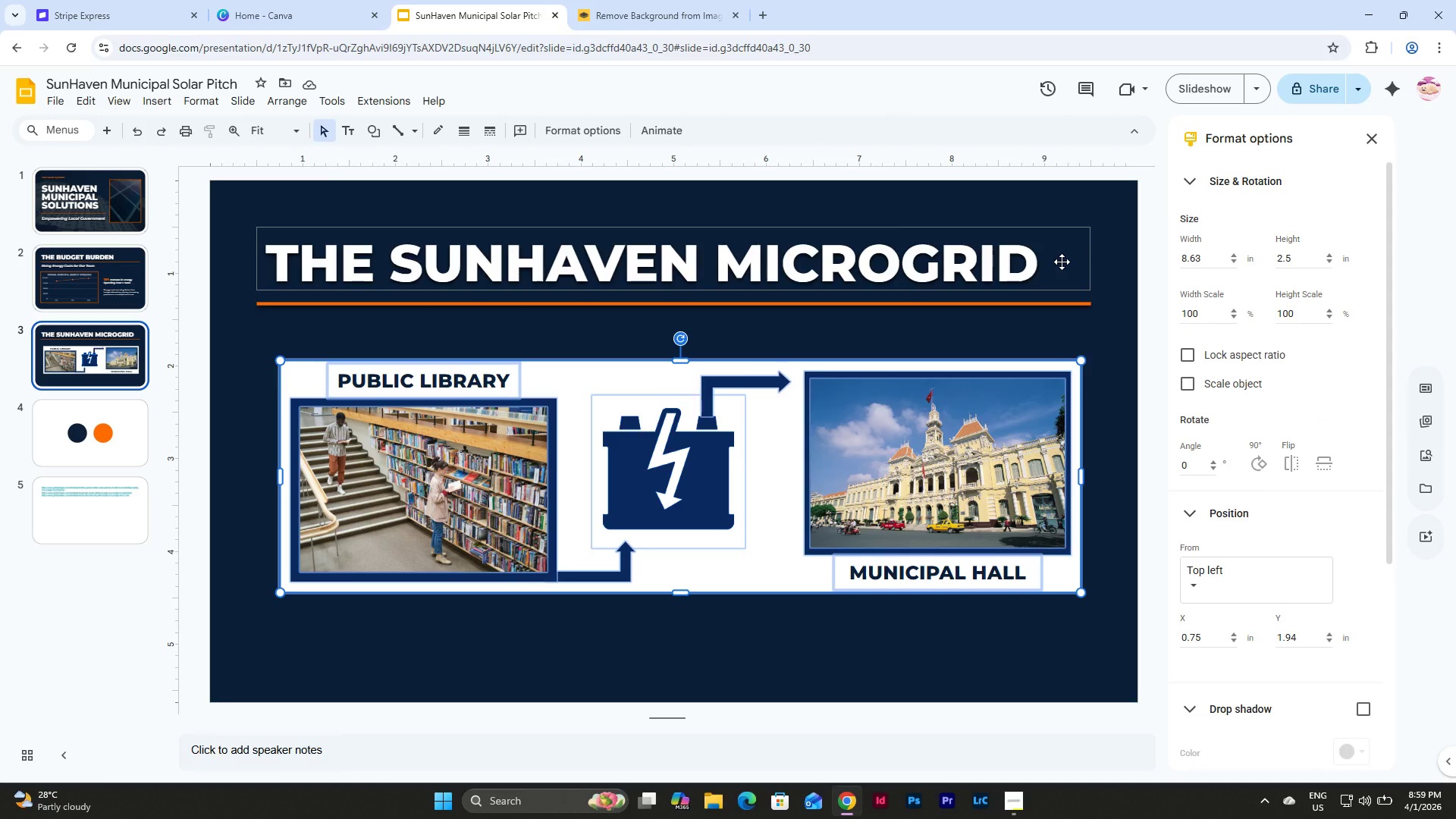 
hold_key(key=ControlLeft, duration=0.47)
 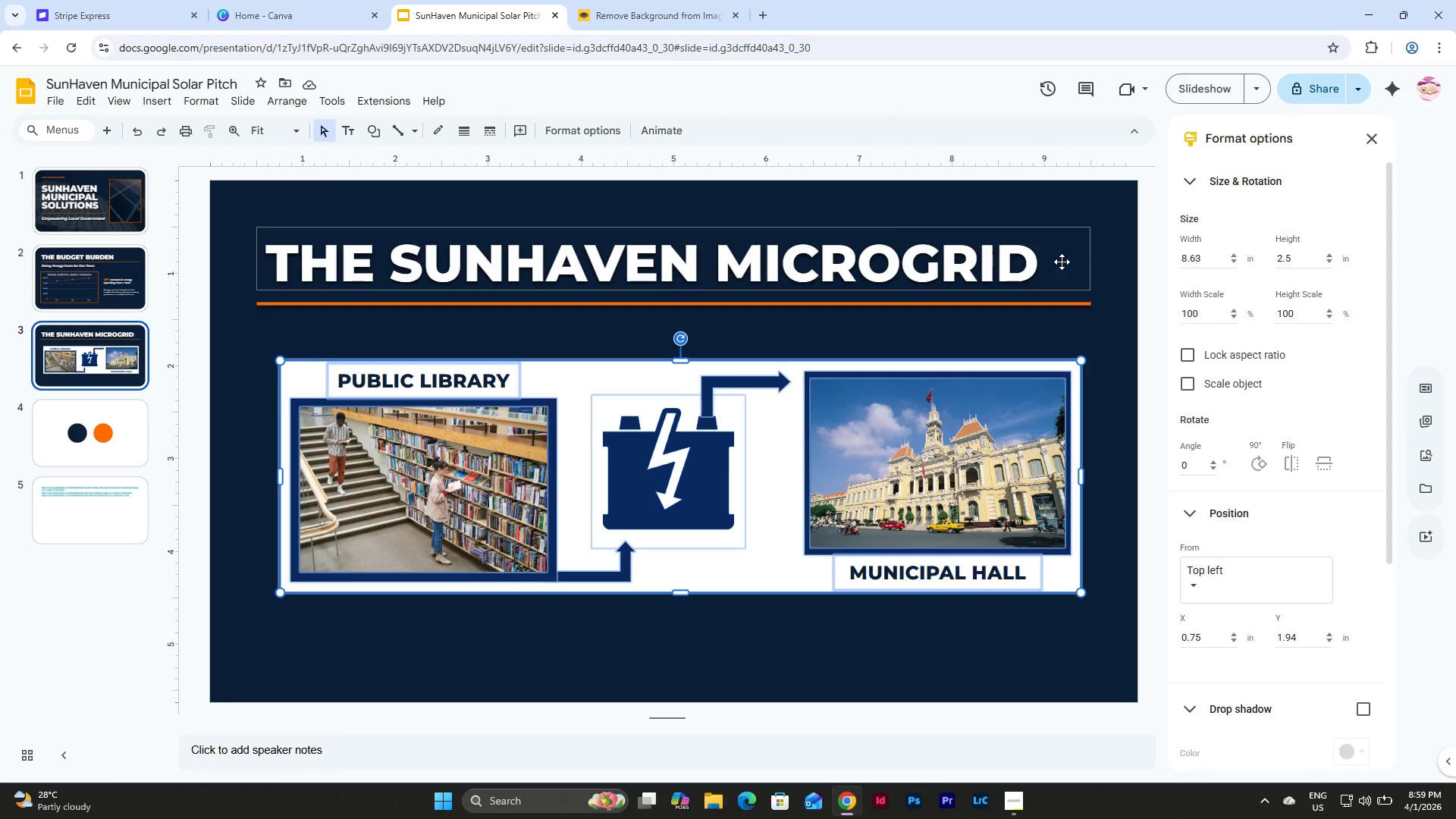 
key(Control+G)
 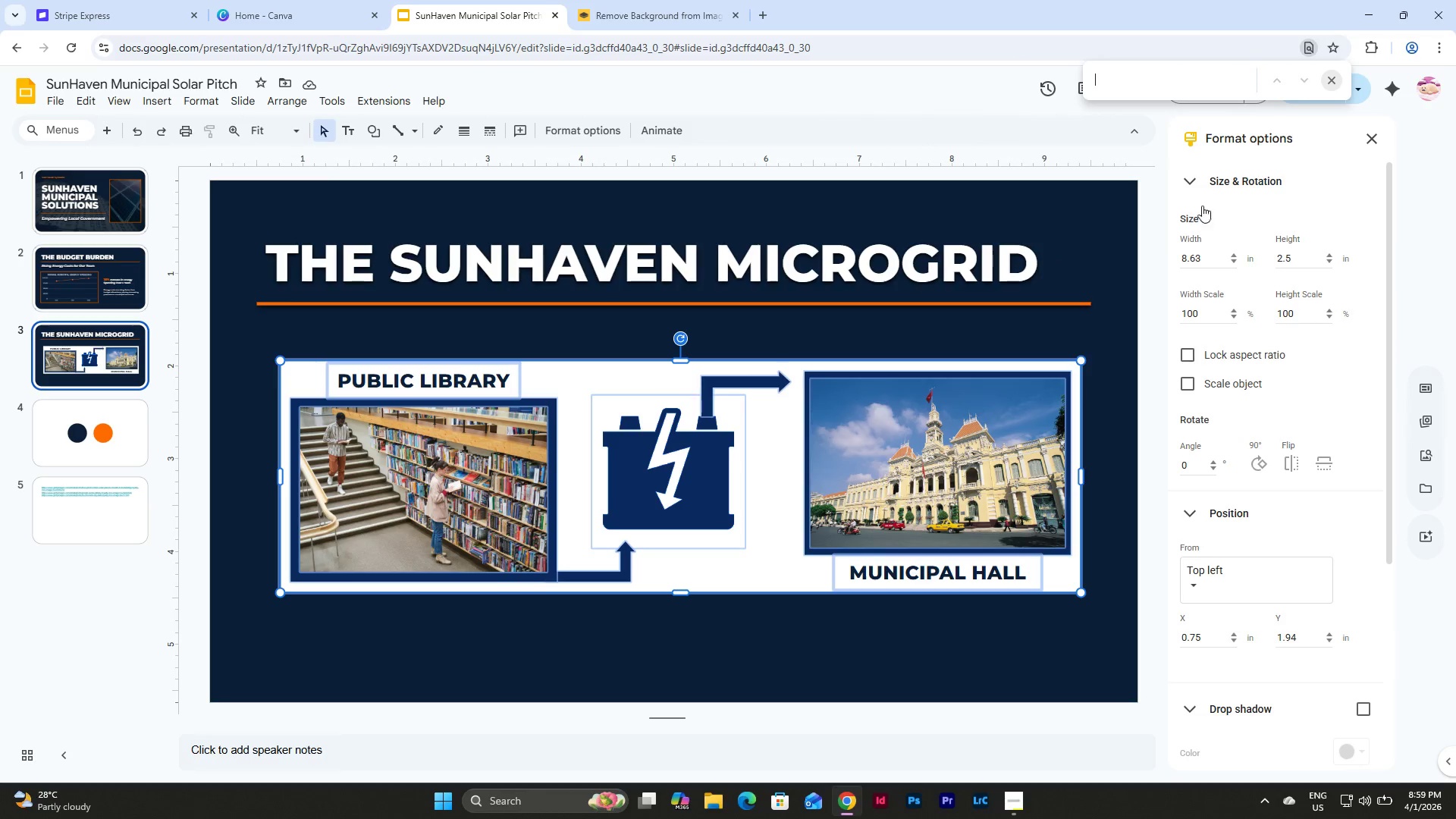 
left_click([1153, 205])
 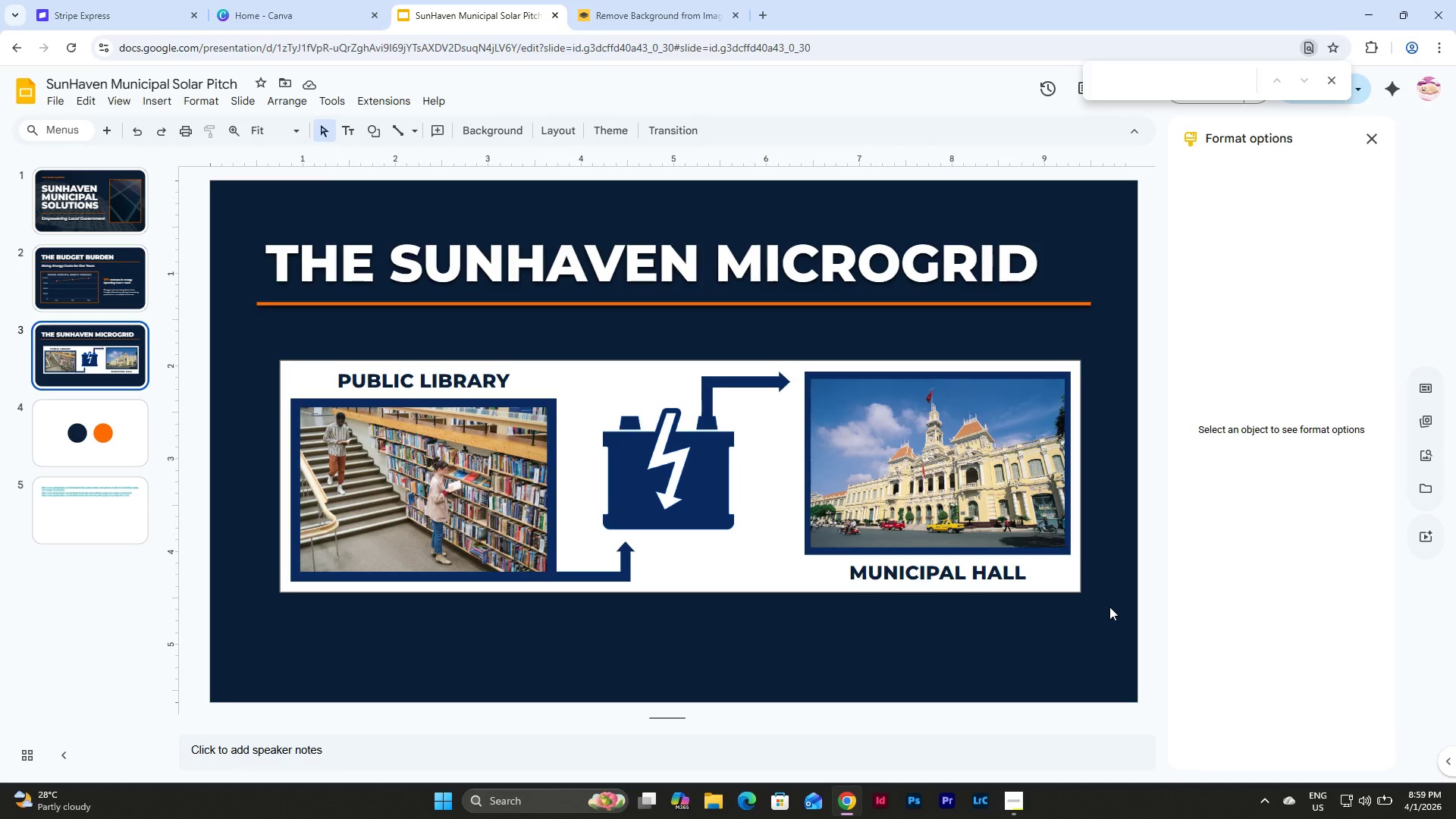 
wait(5.09)
 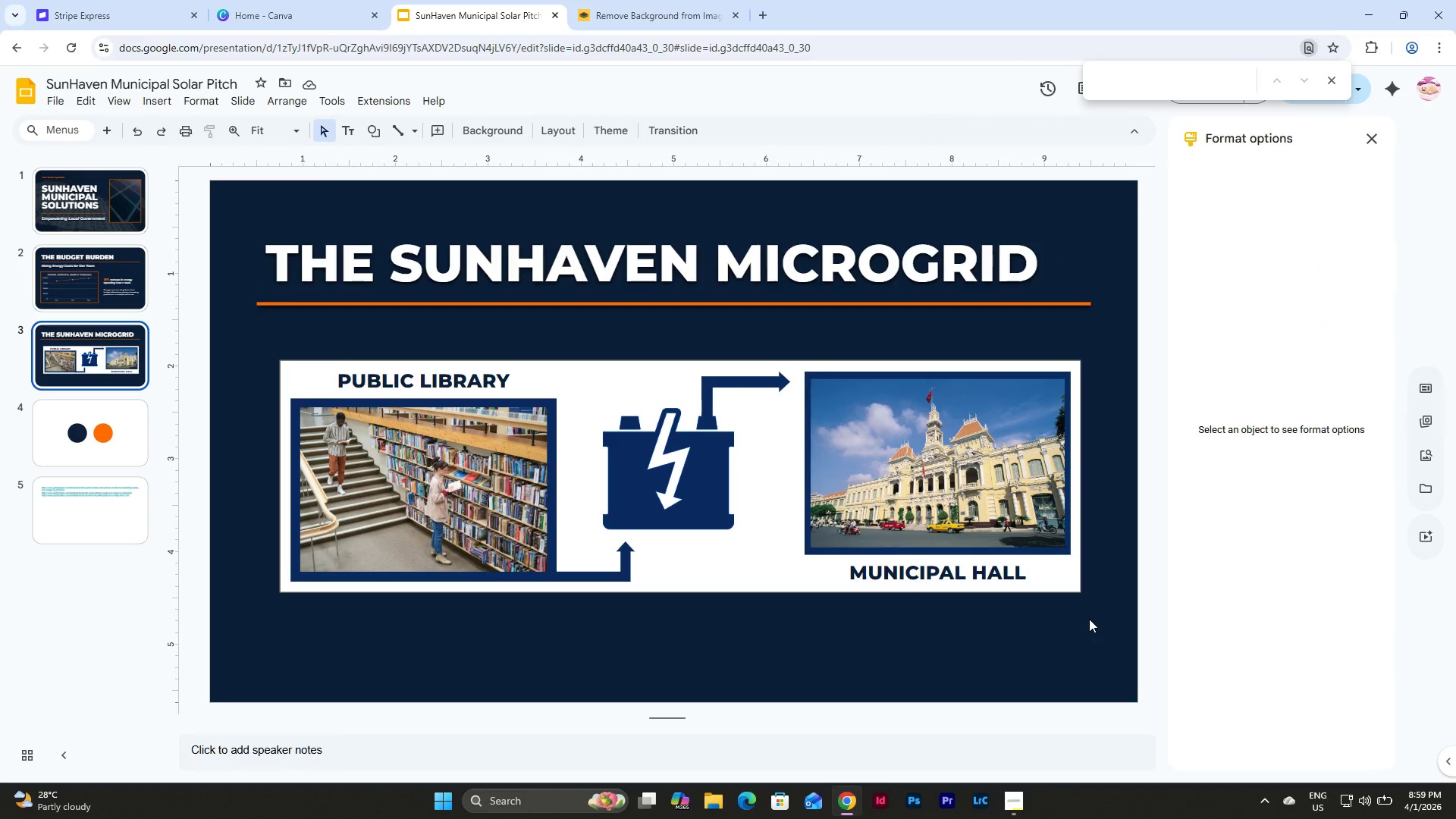 
hold_key(key=ShiftLeft, duration=1.53)
left_click_drag(start_coordinate=[1109, 607], to_coordinate=[248, 340])
 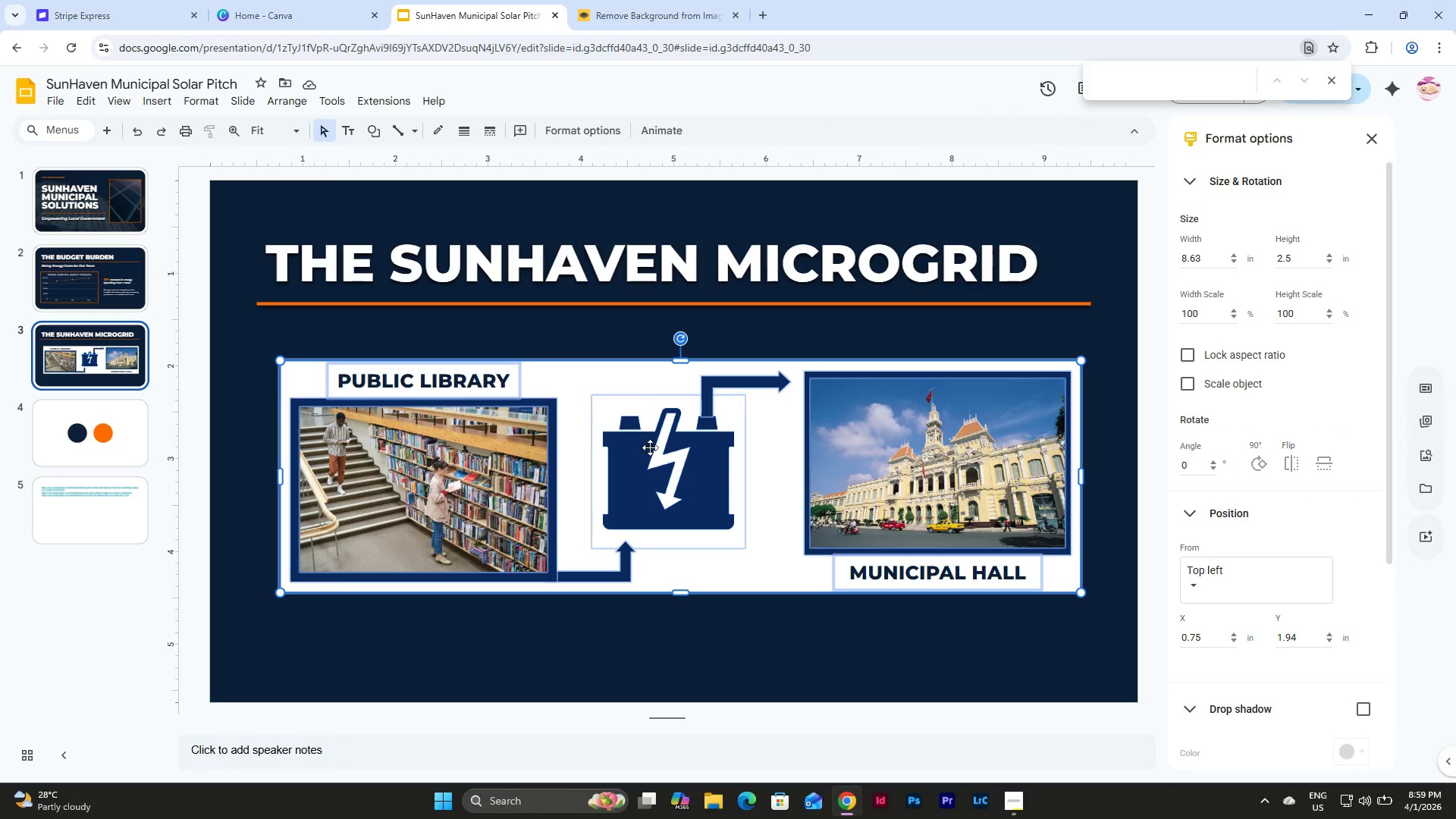 
hold_key(key=ShiftLeft, duration=0.38)
 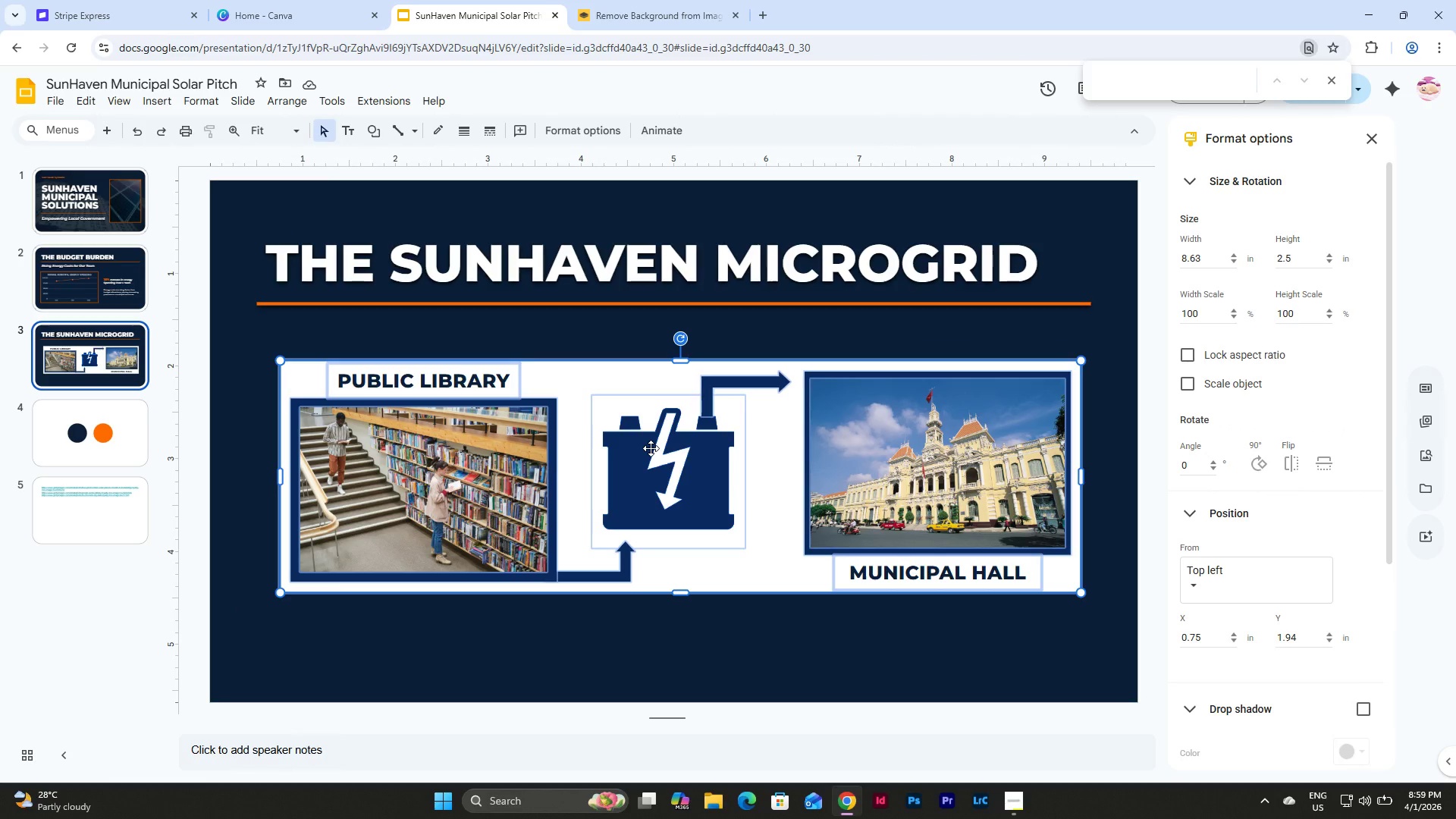 
hold_key(key=ControlLeft, duration=1.49)
 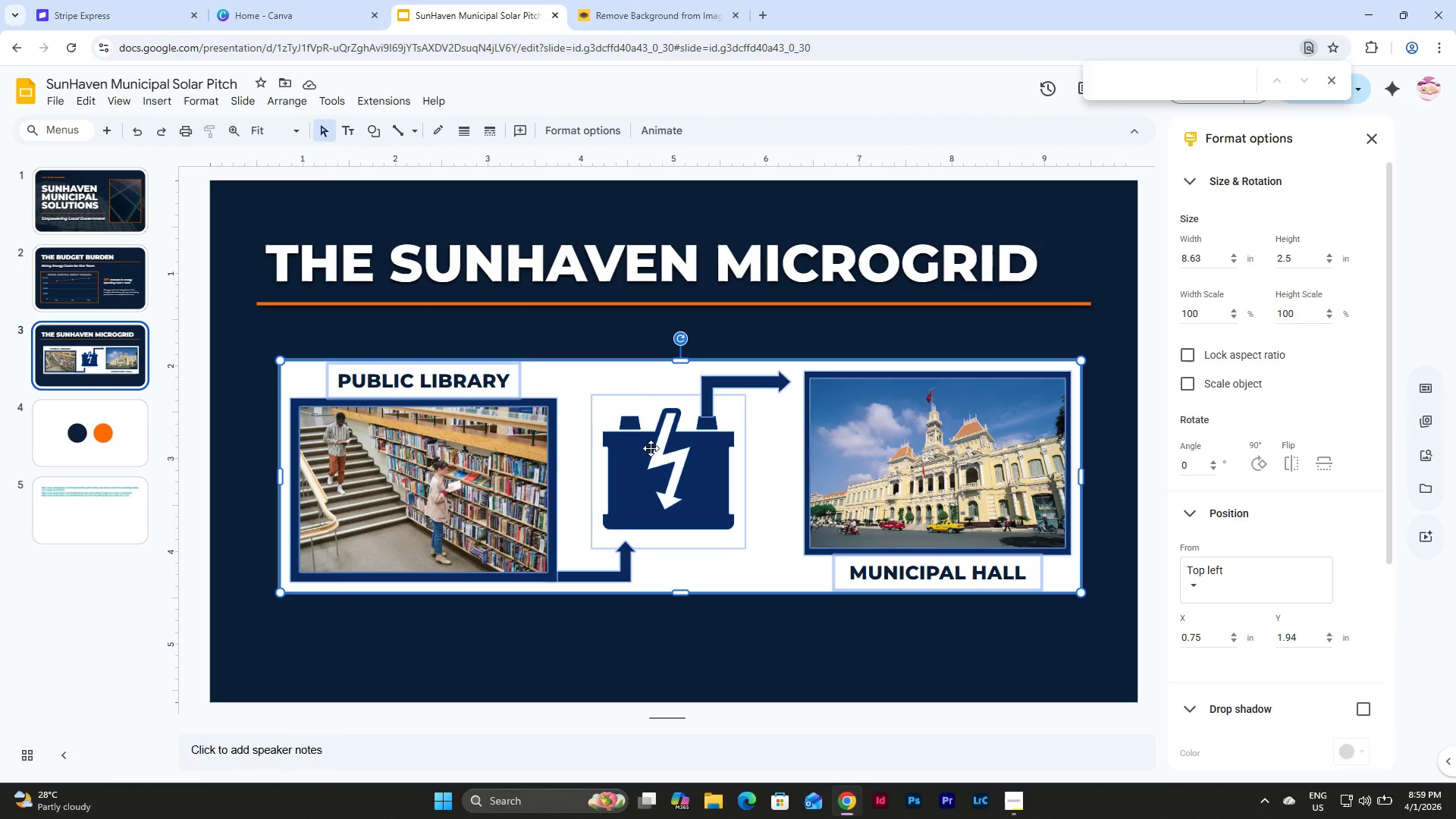 
key(Control+G)
 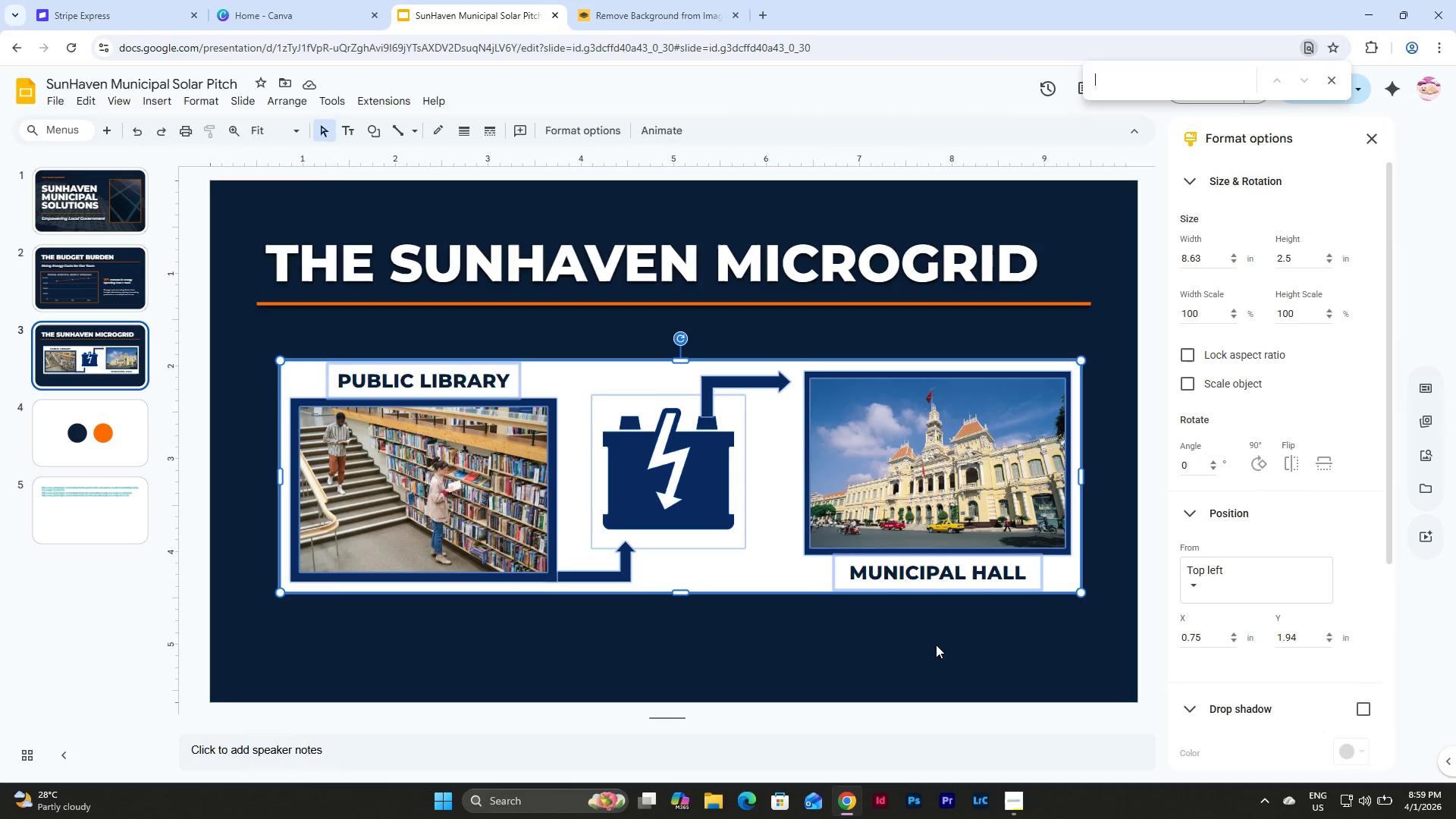 
left_click([936, 633])
 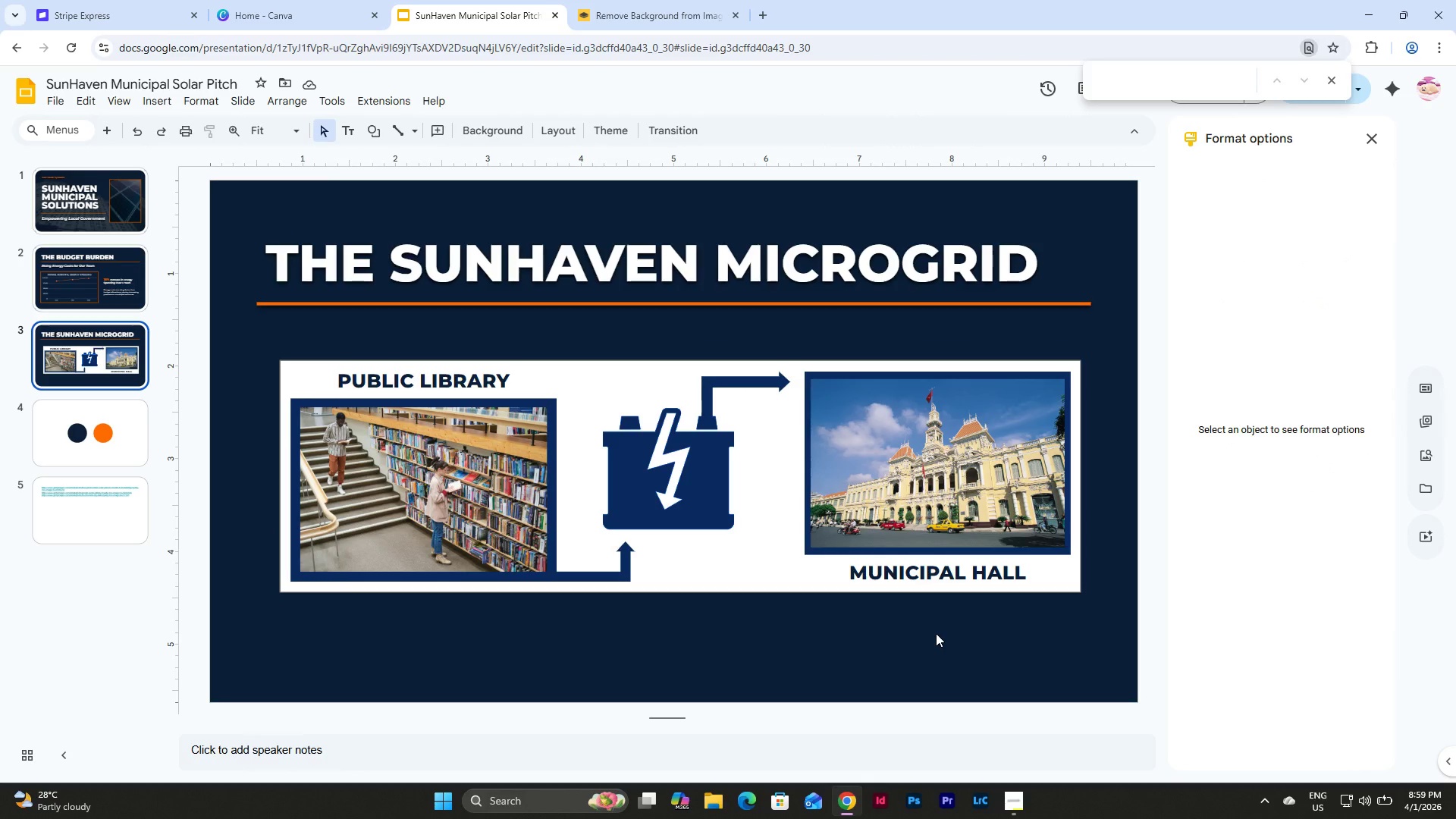 
key(Control+G)
 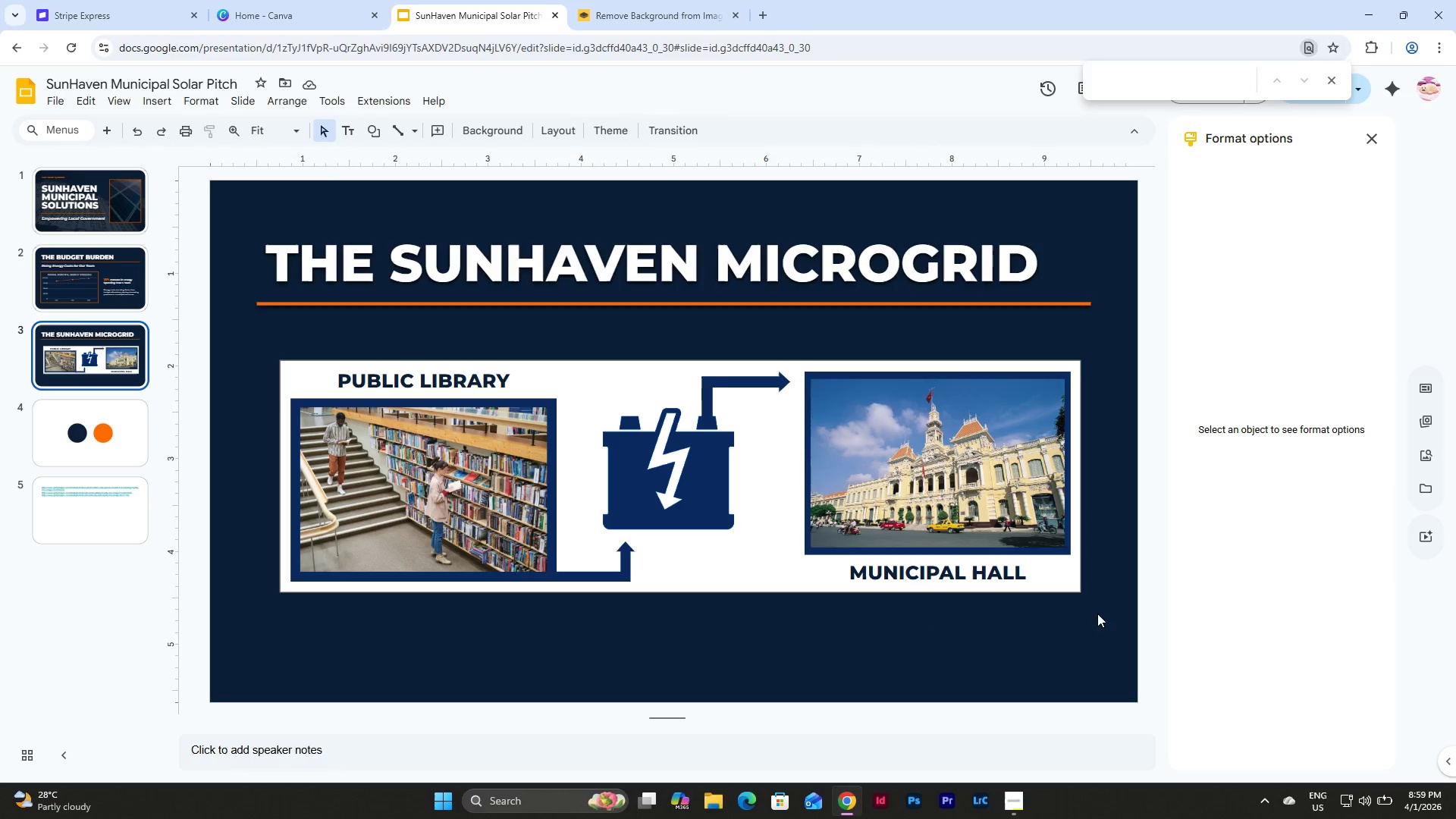 
left_click_drag(start_coordinate=[1099, 613], to_coordinate=[268, 337])
 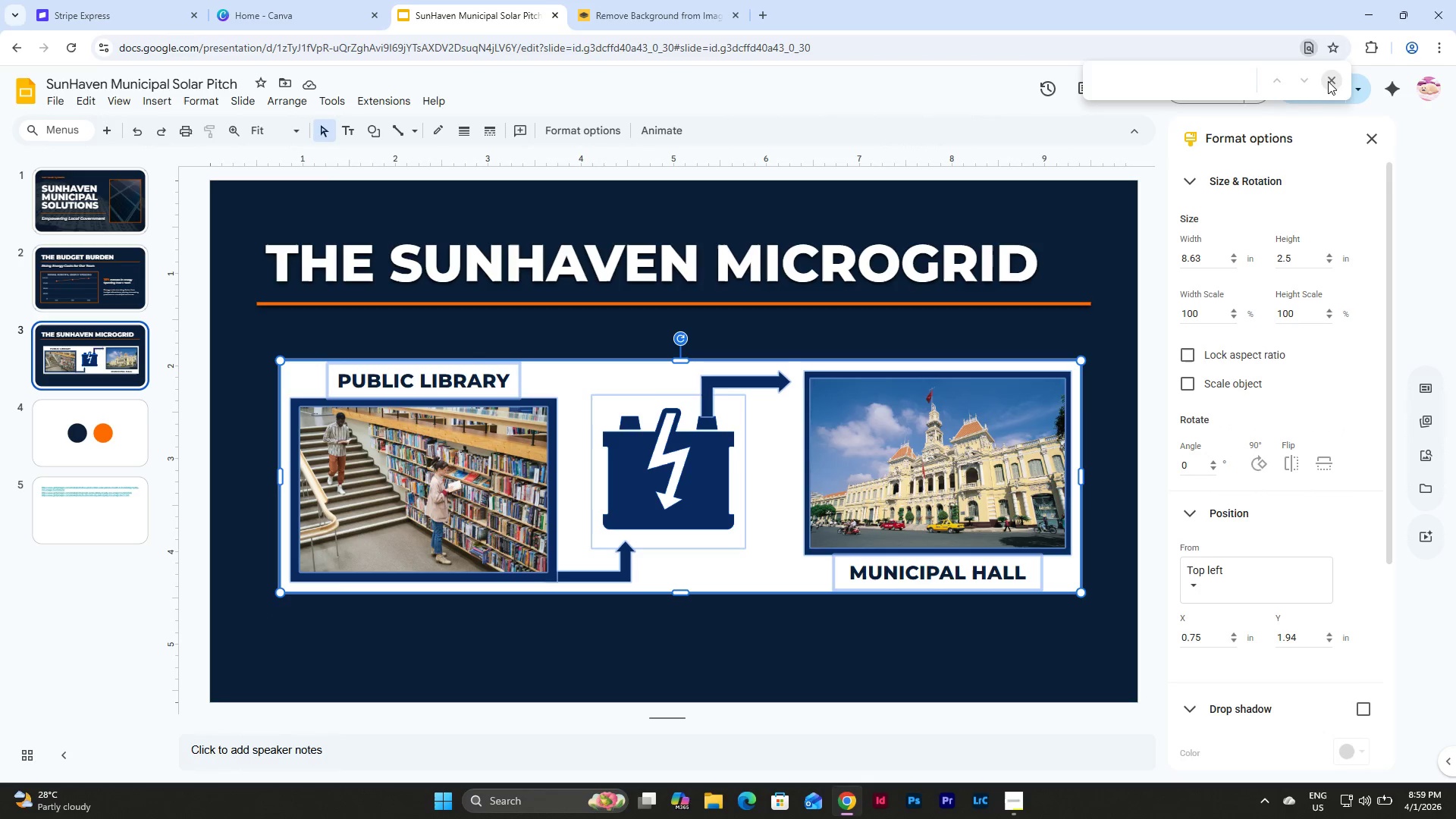 
left_click([966, 99])
 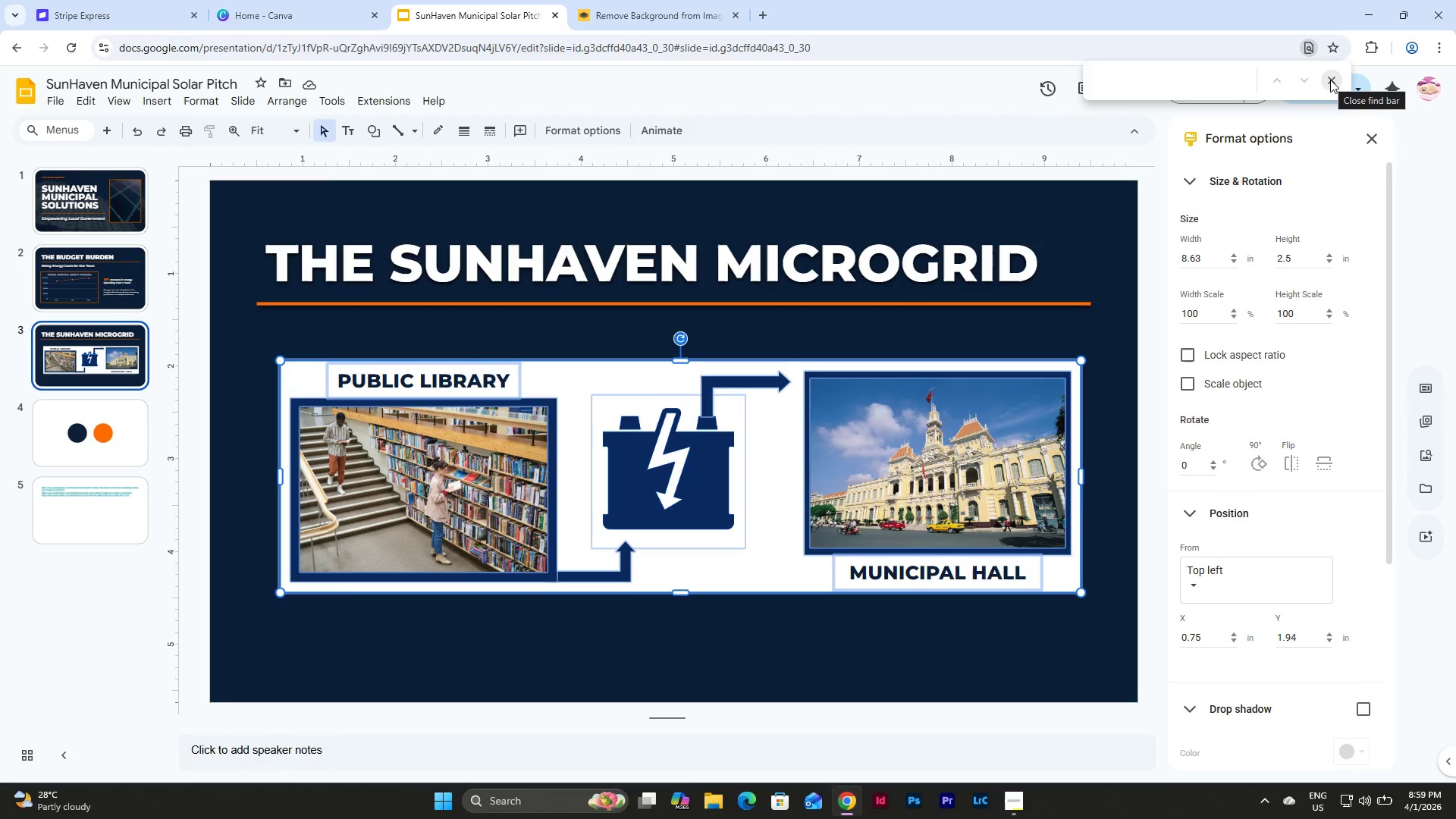 
left_click([1331, 75])
 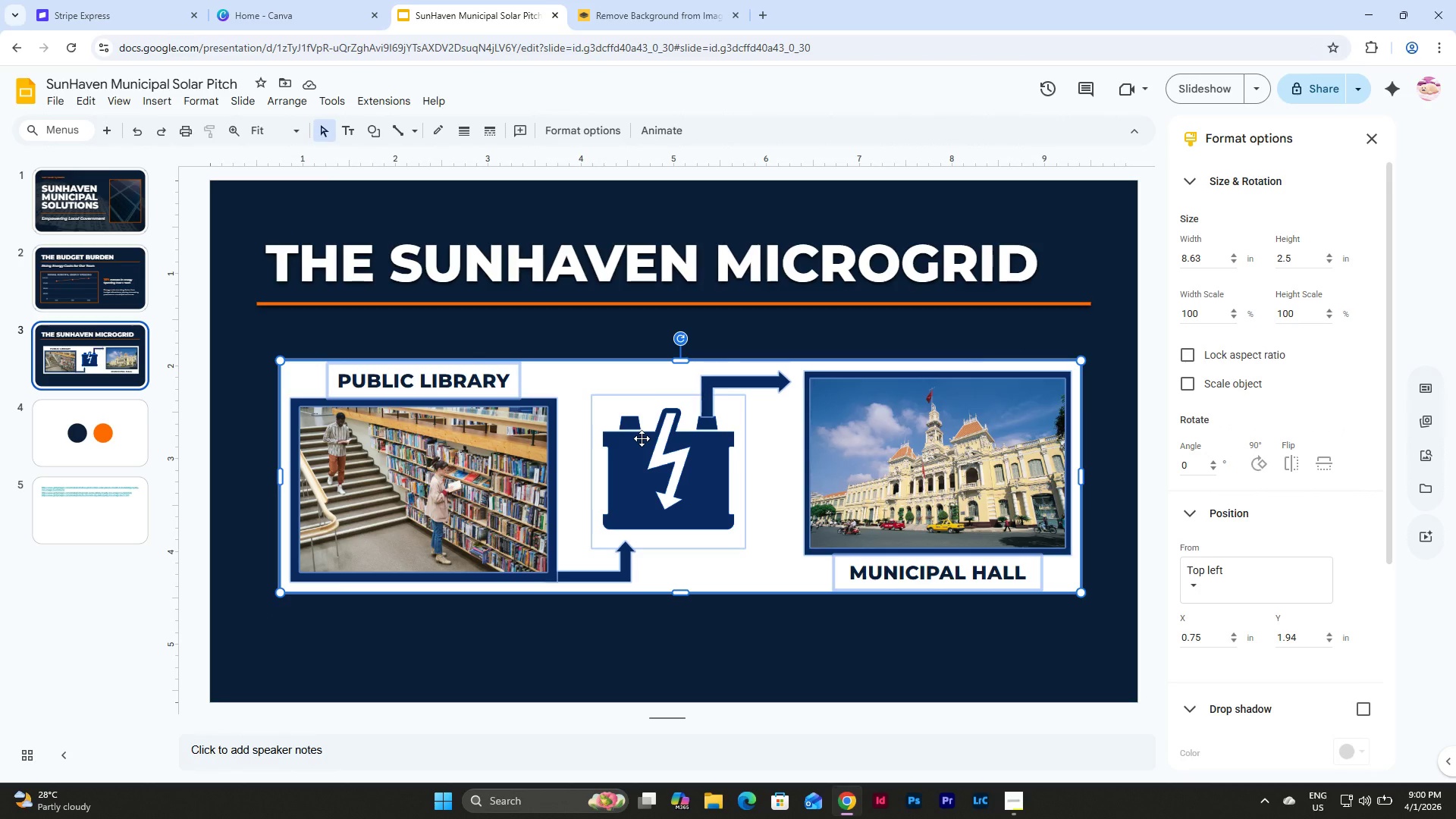 
left_click([1006, 639])
 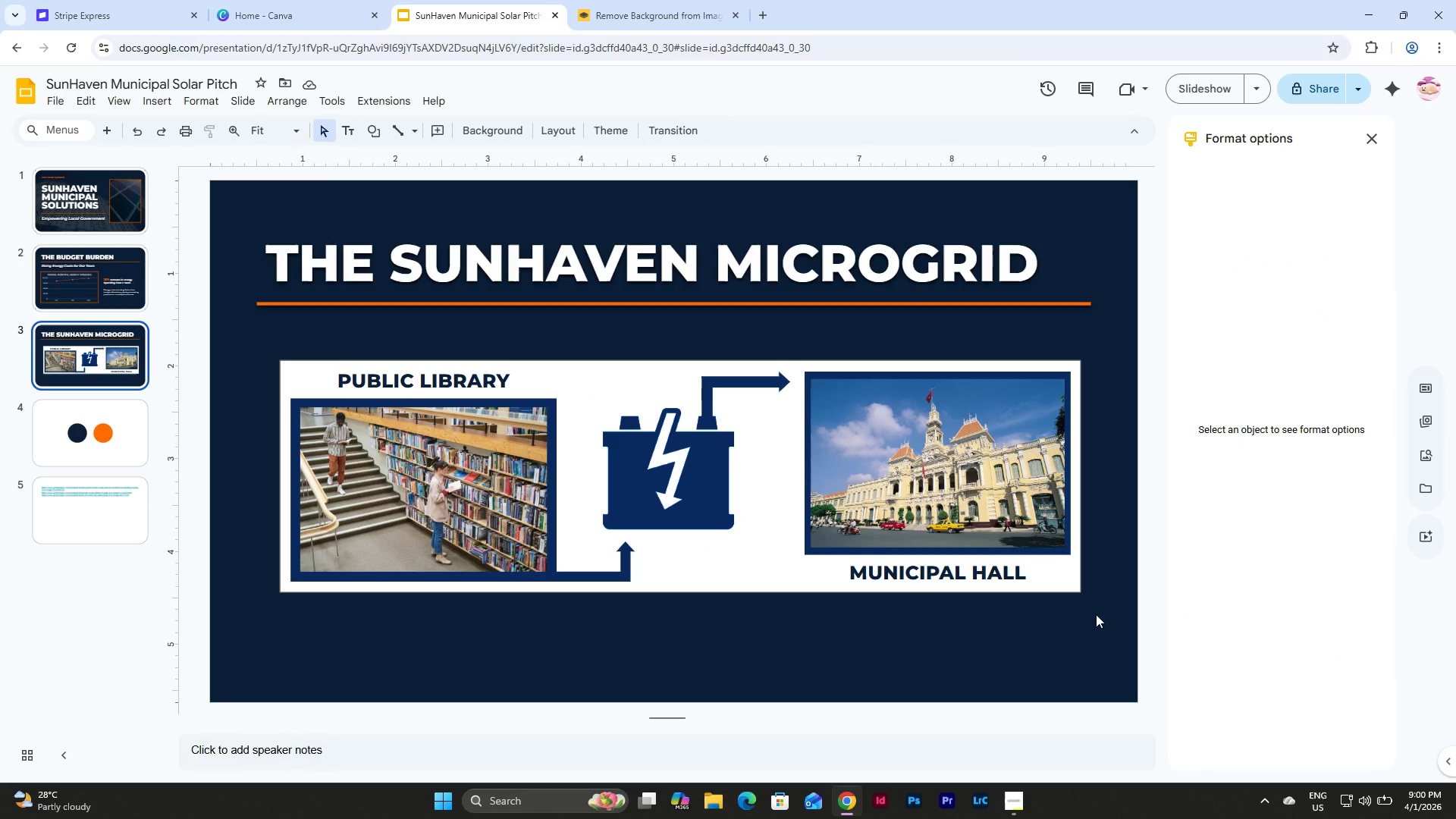 
left_click_drag(start_coordinate=[1097, 615], to_coordinate=[275, 343])
 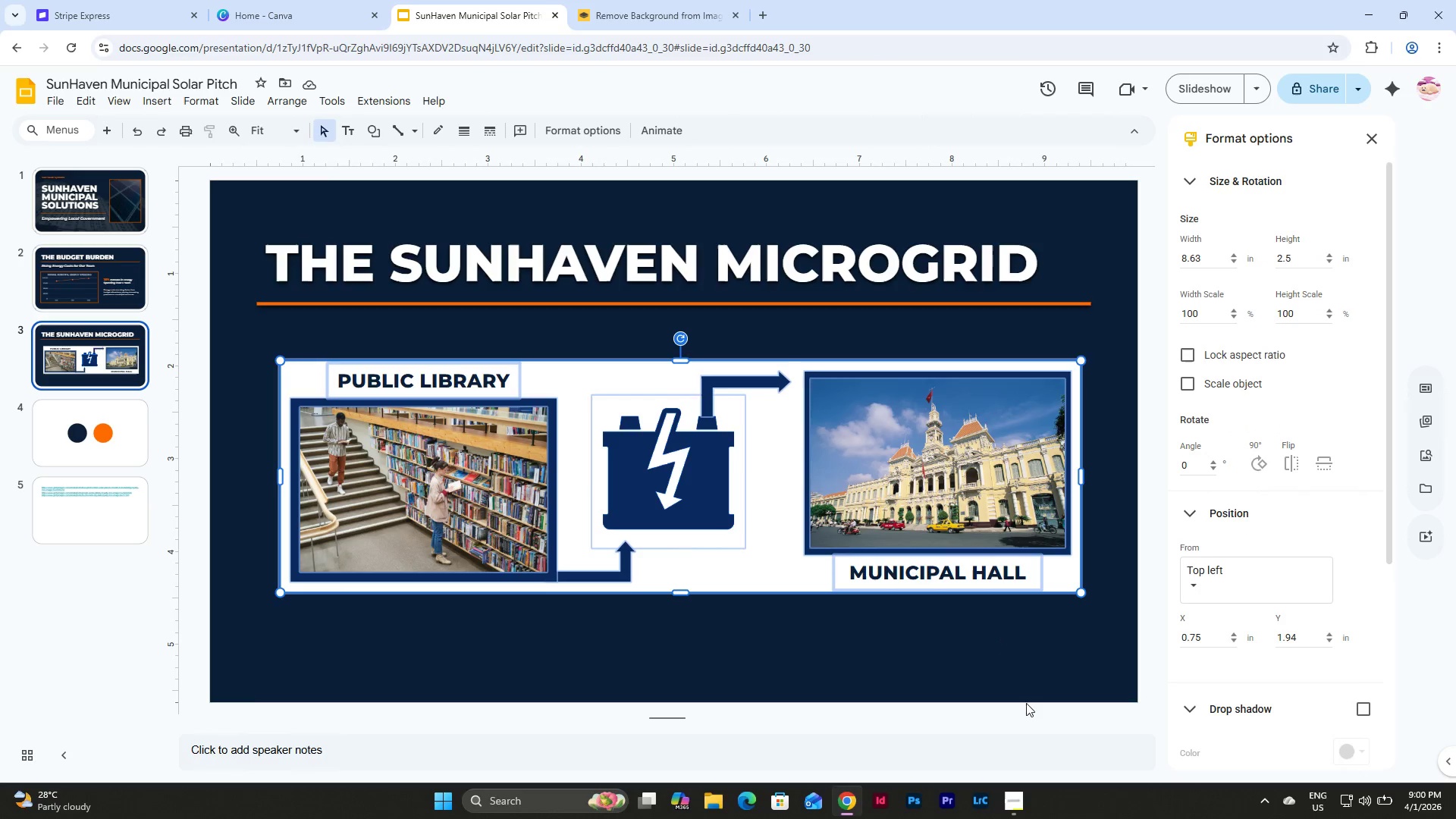 
hold_key(key=ShiftLeft, duration=1.5)
left_click_drag(start_coordinate=[1108, 637], to_coordinate=[244, 337])
 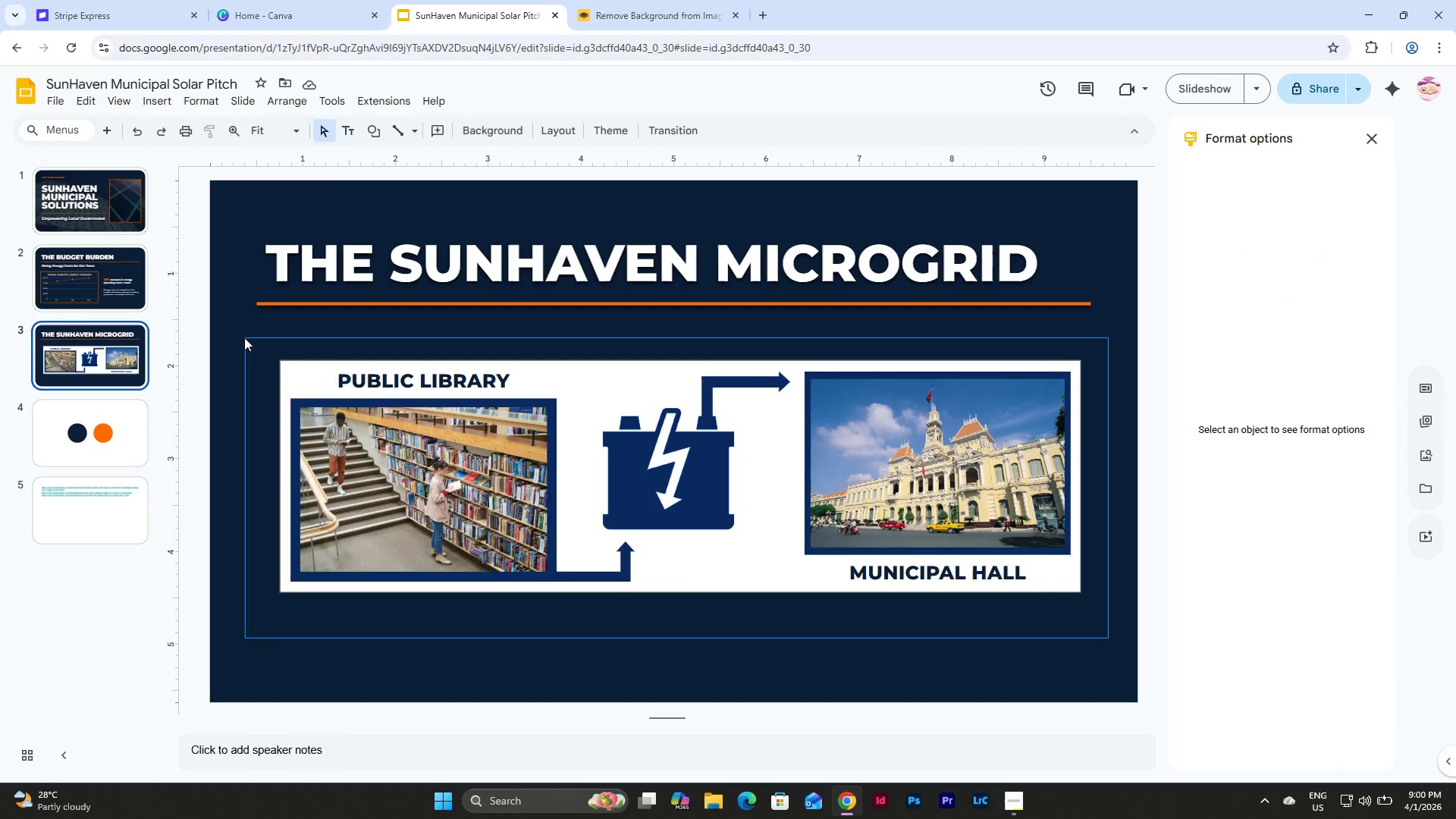 
hold_key(key=ShiftLeft, duration=0.73)
 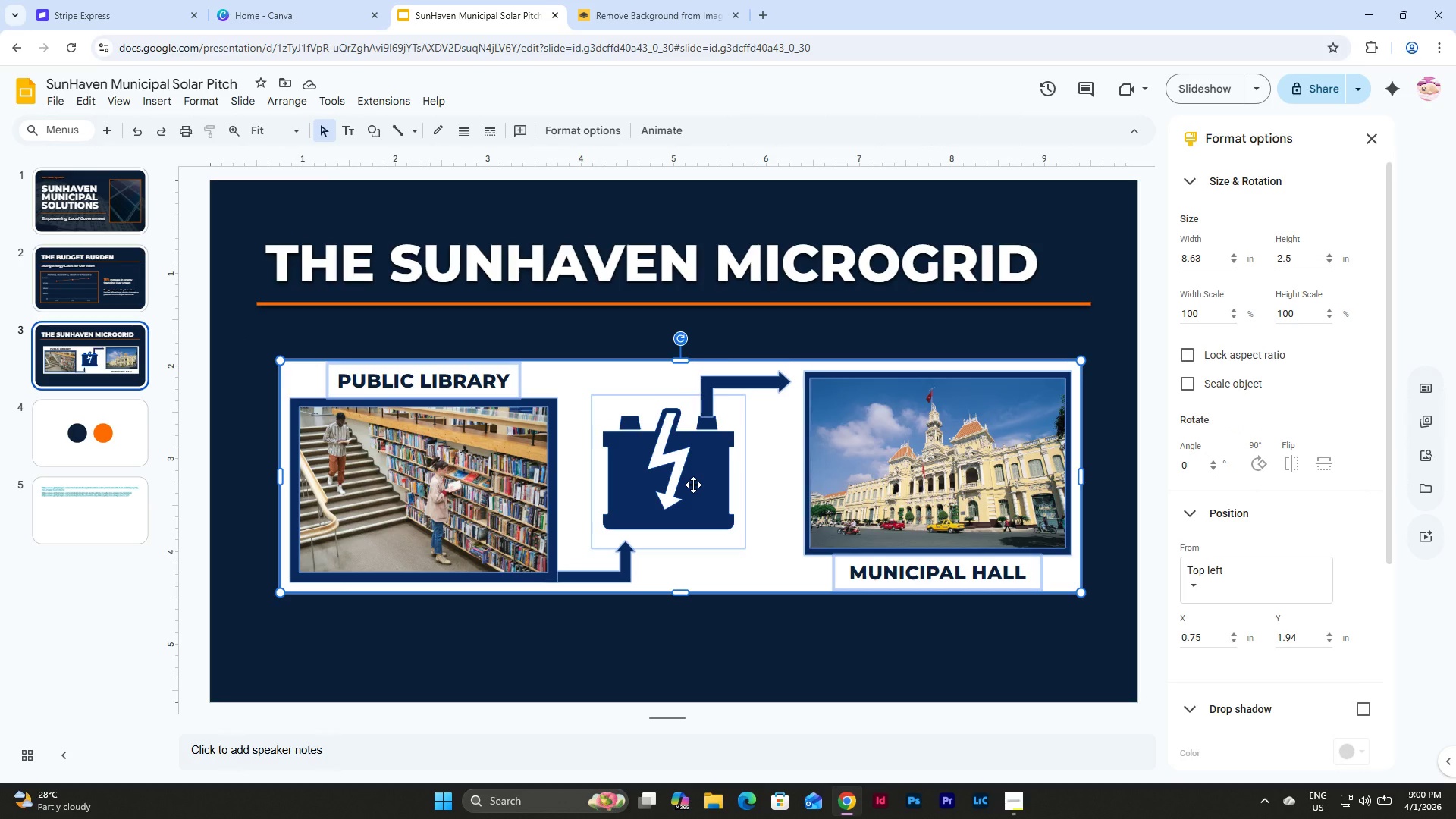 
key(Control+G)
 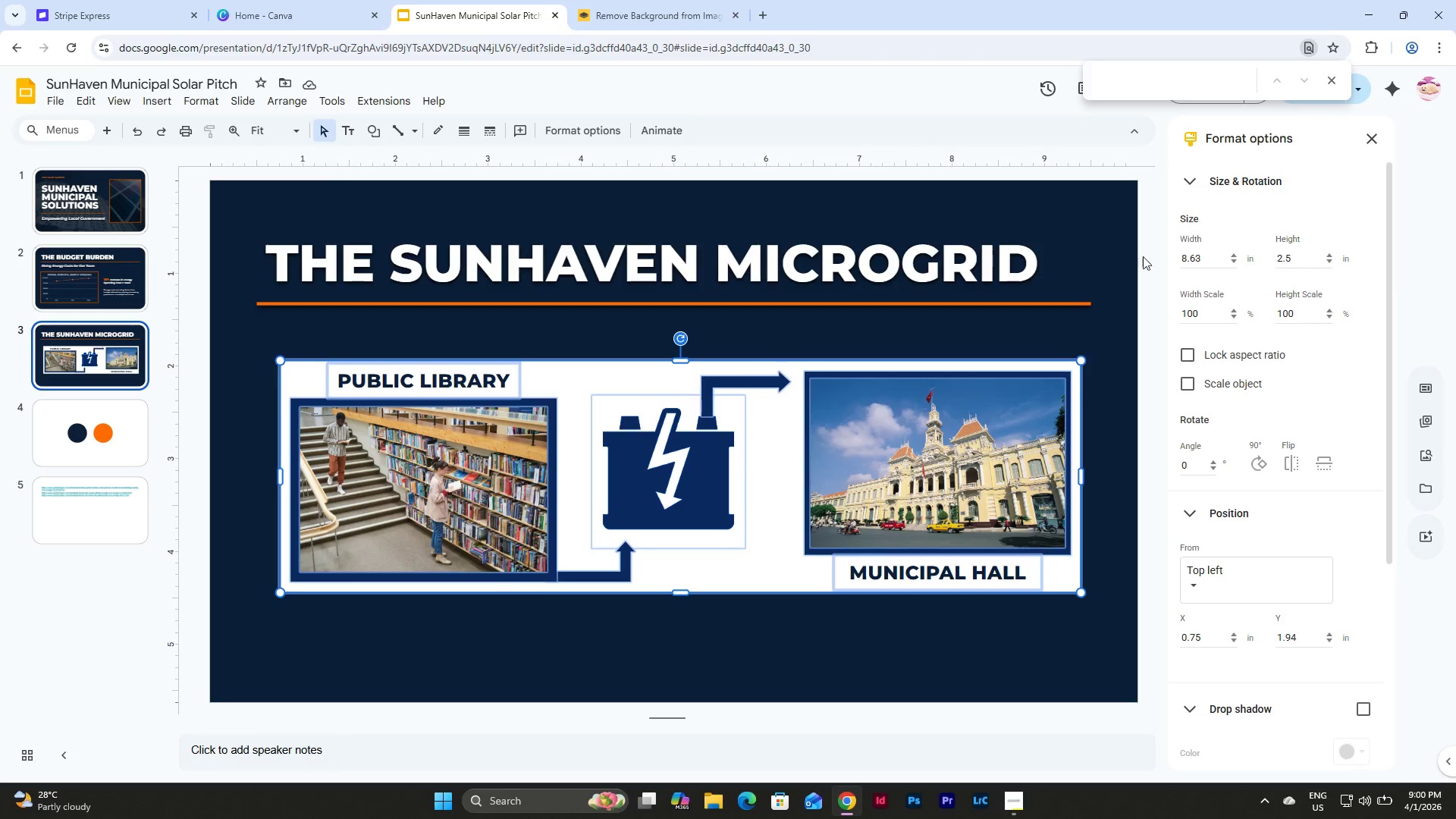 
left_click([1104, 350])
 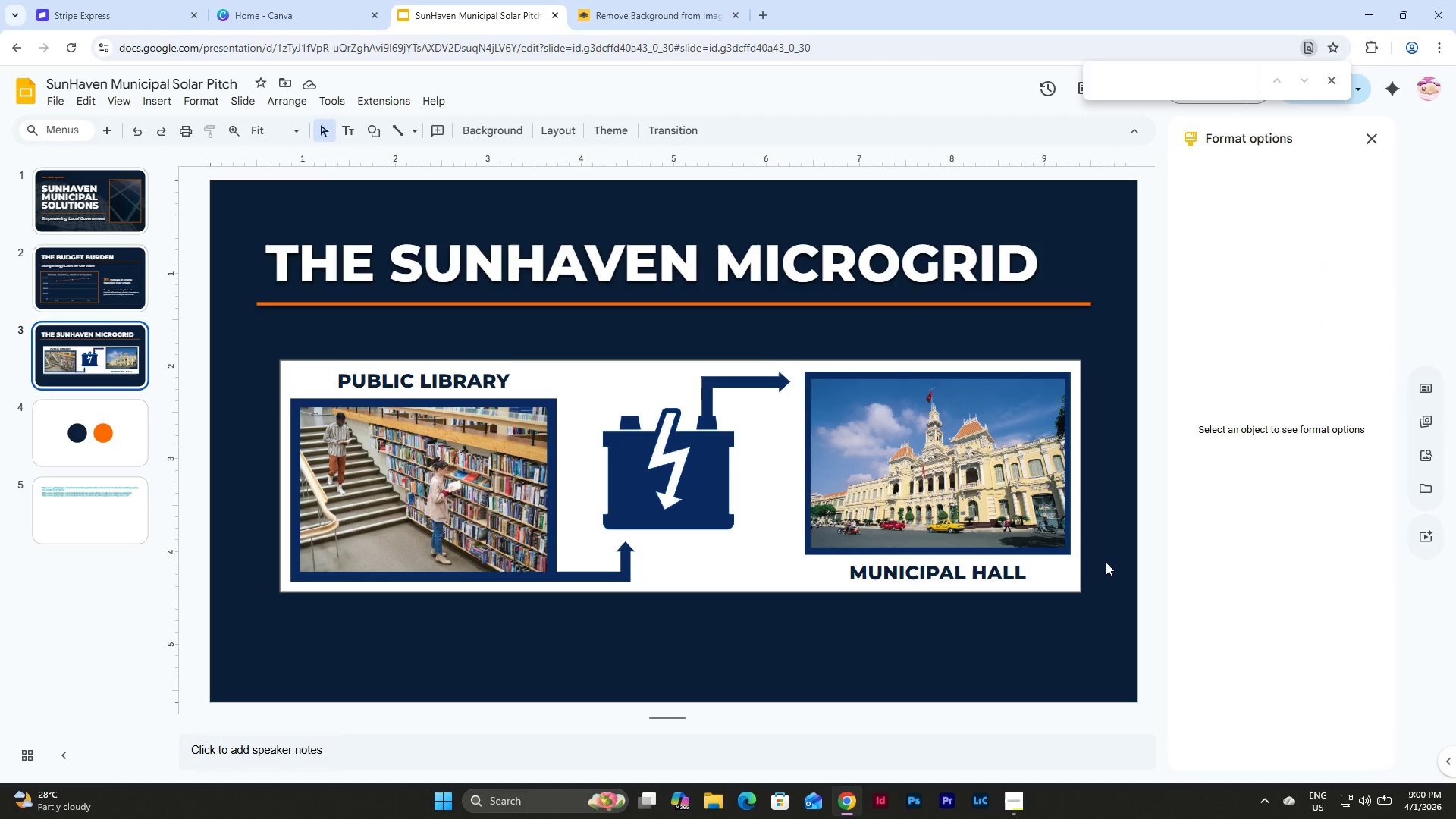 
left_click_drag(start_coordinate=[1102, 623], to_coordinate=[259, 347])
 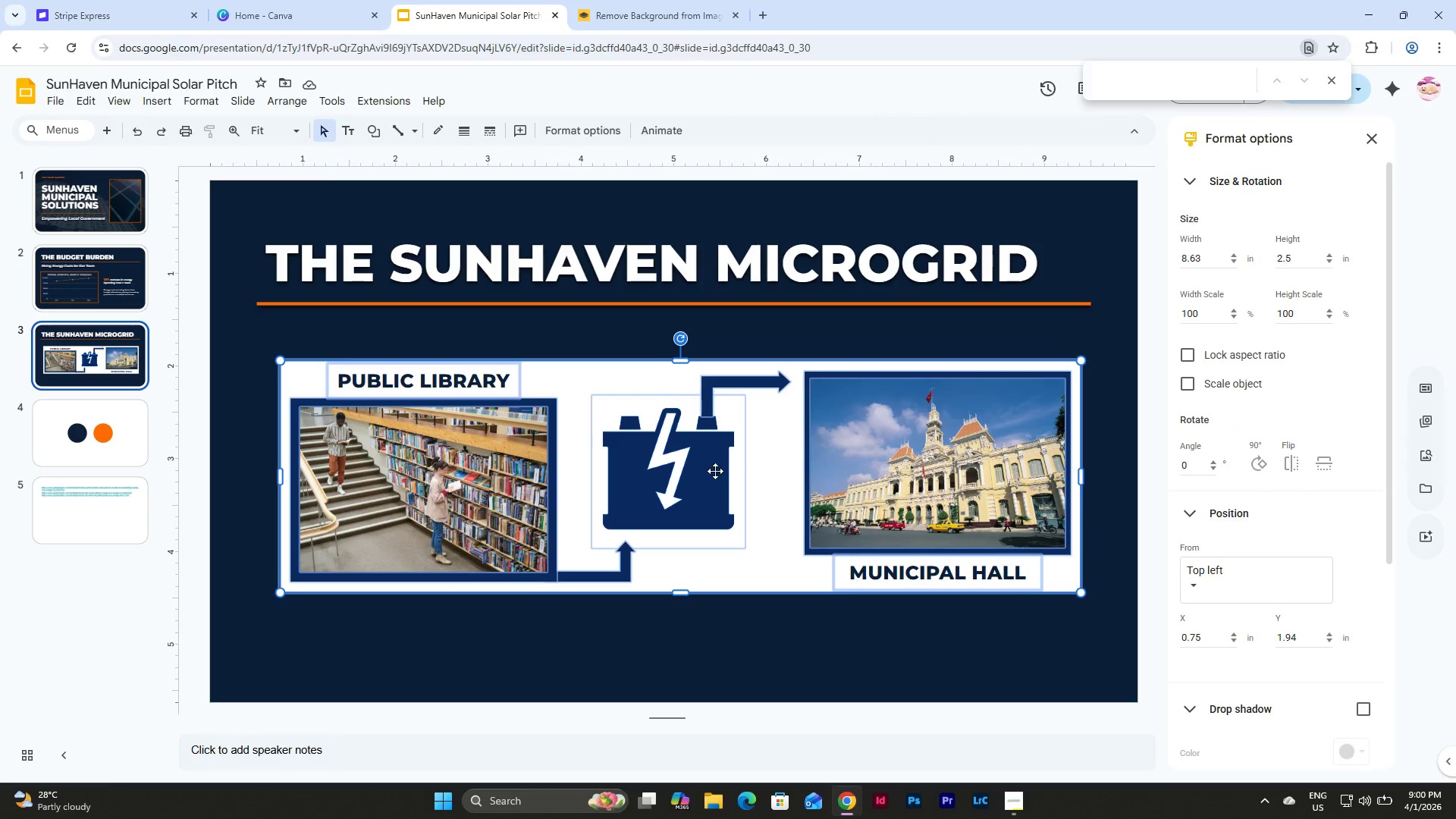 
left_click_drag(start_coordinate=[709, 466], to_coordinate=[704, 447])
 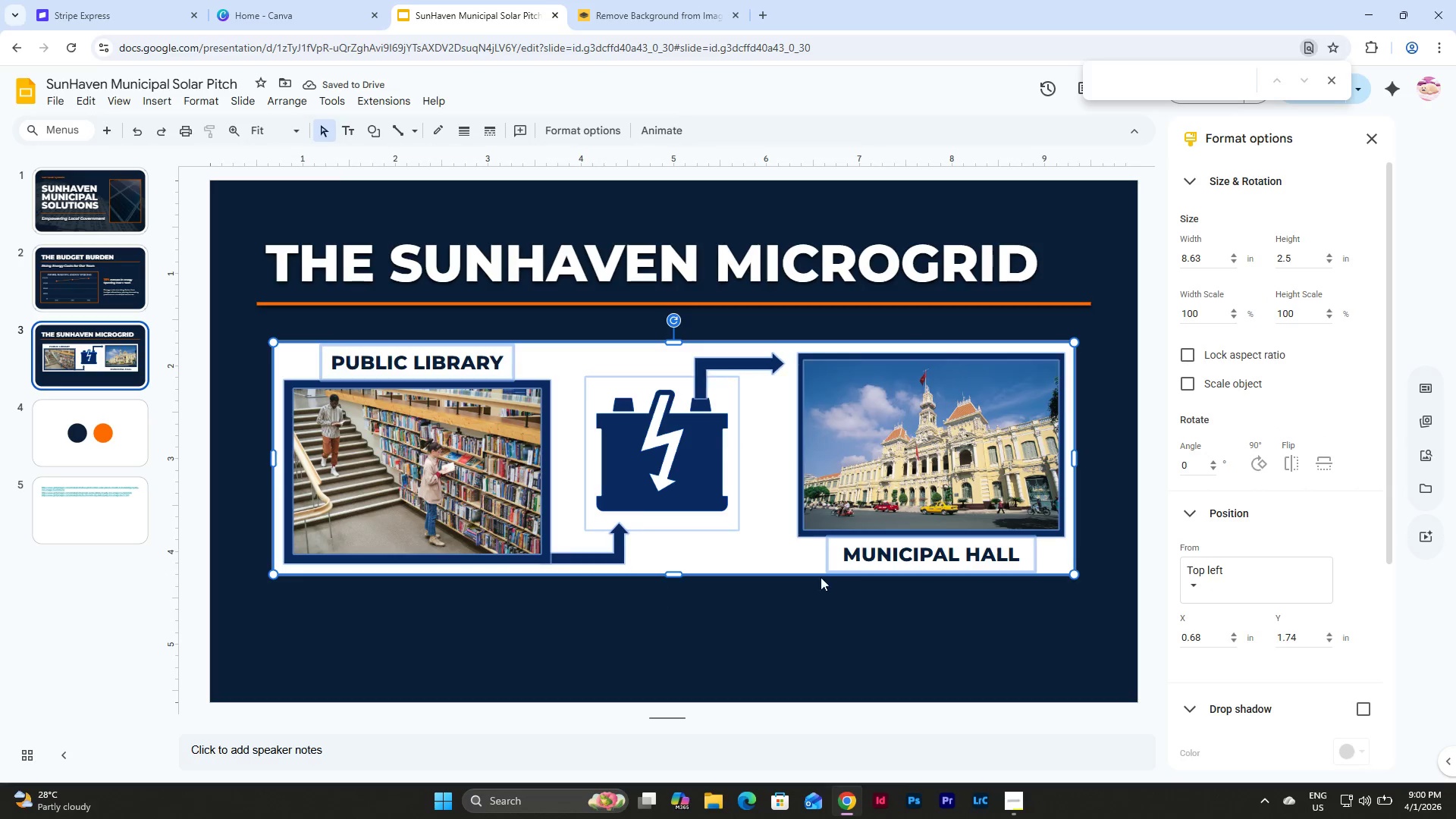 
left_click_drag(start_coordinate=[674, 425], to_coordinate=[674, 422])
 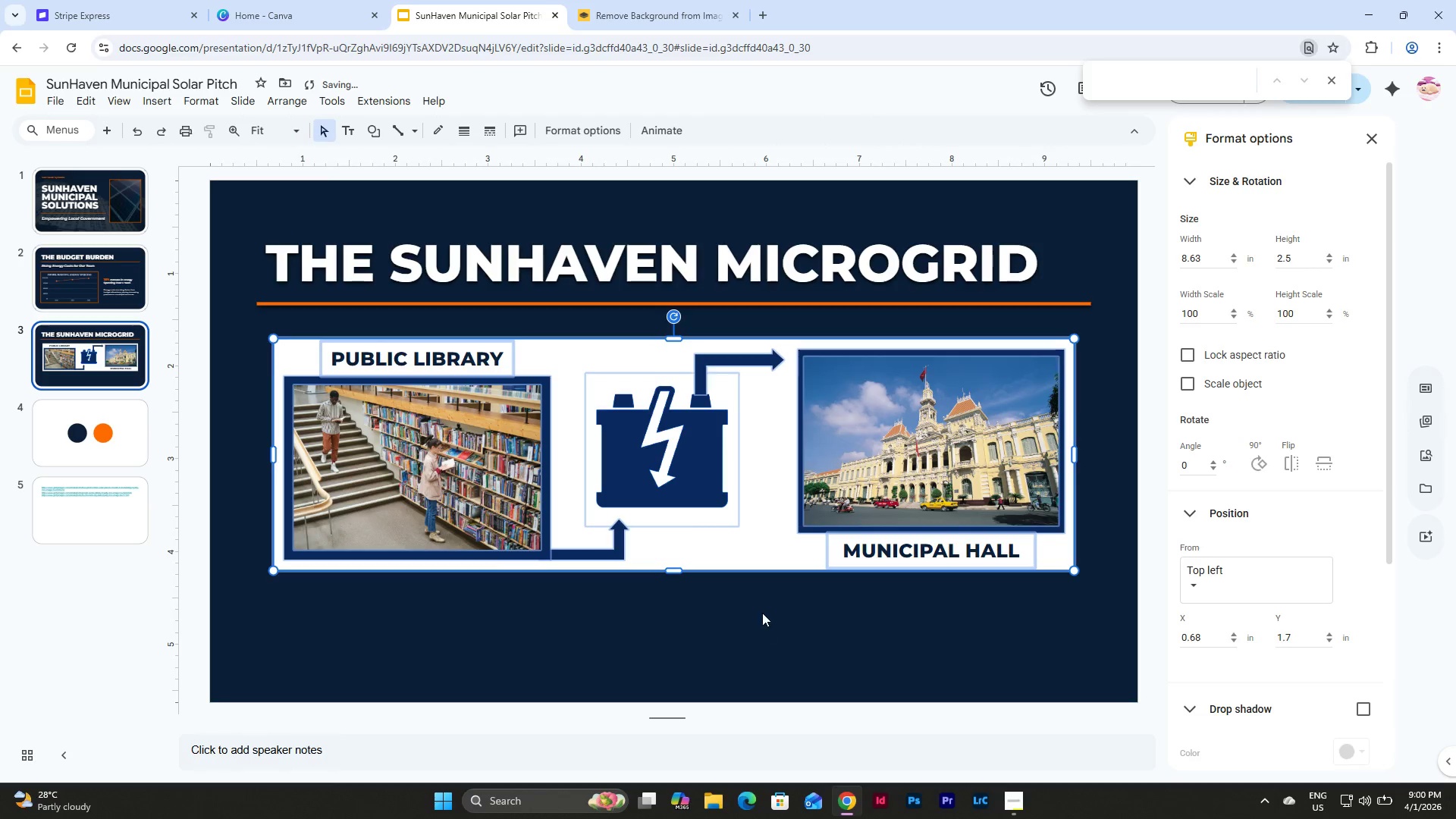 
left_click([761, 604])
 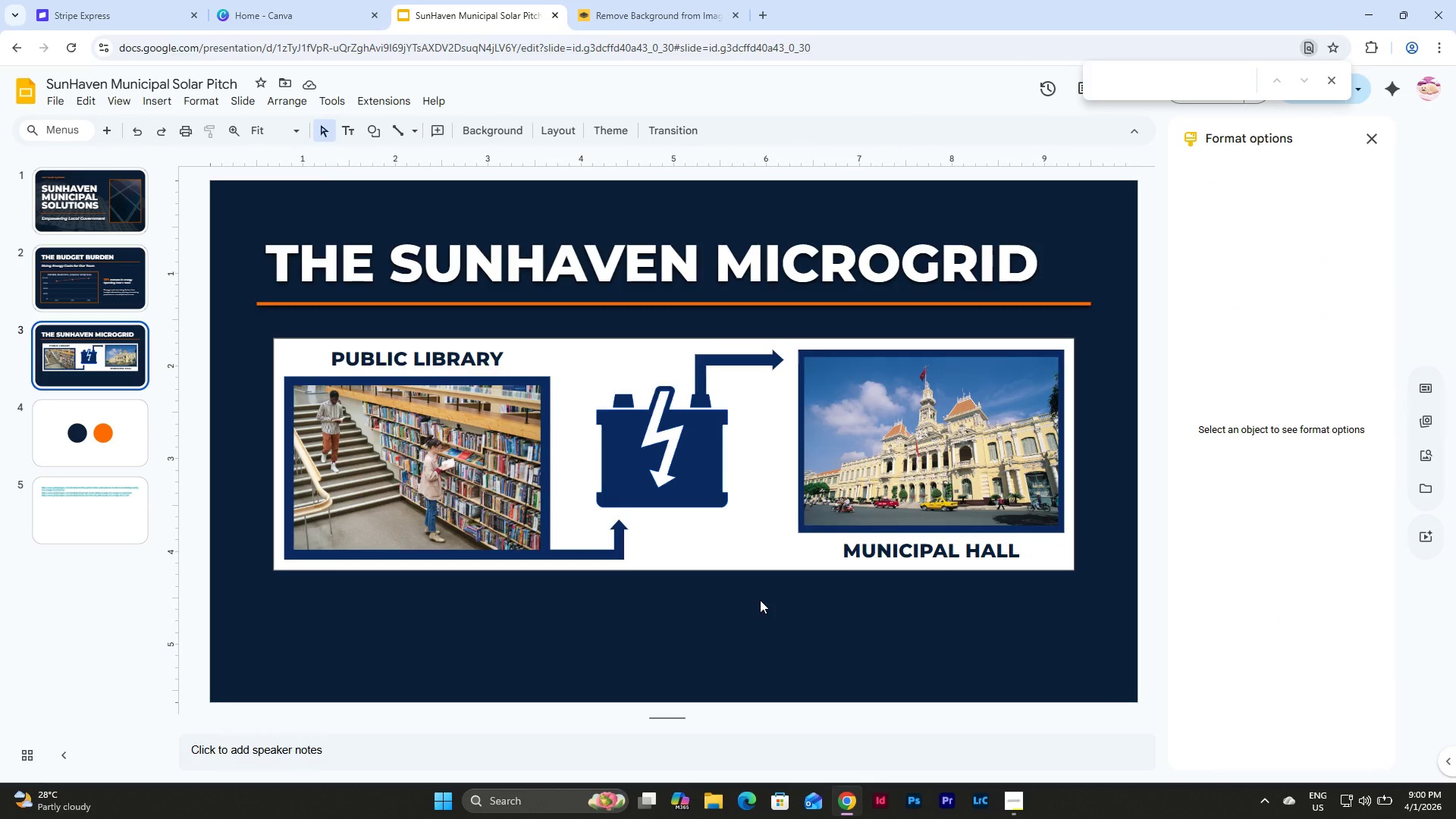 
wait(14.23)
 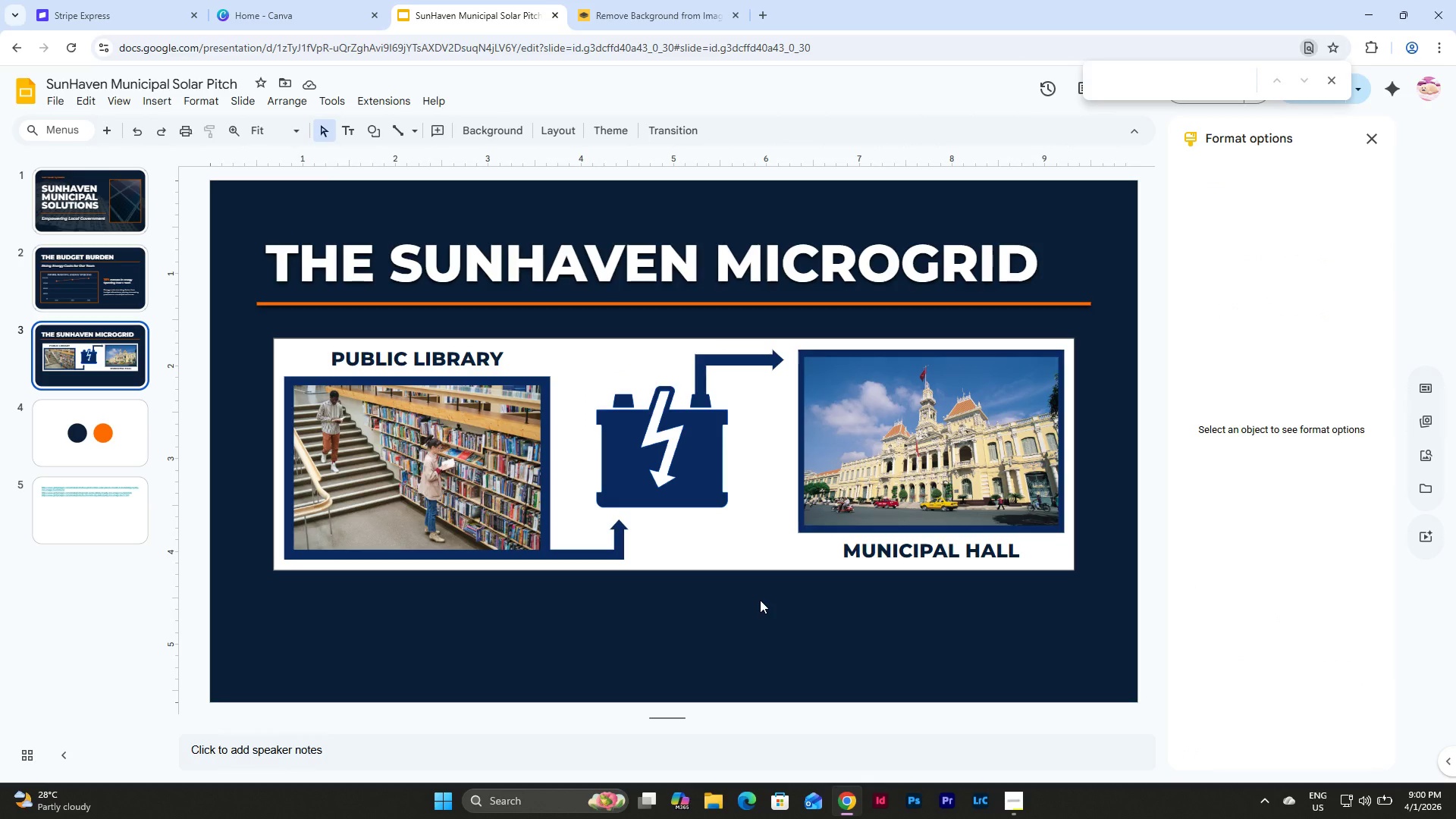 
left_click([874, 637])
 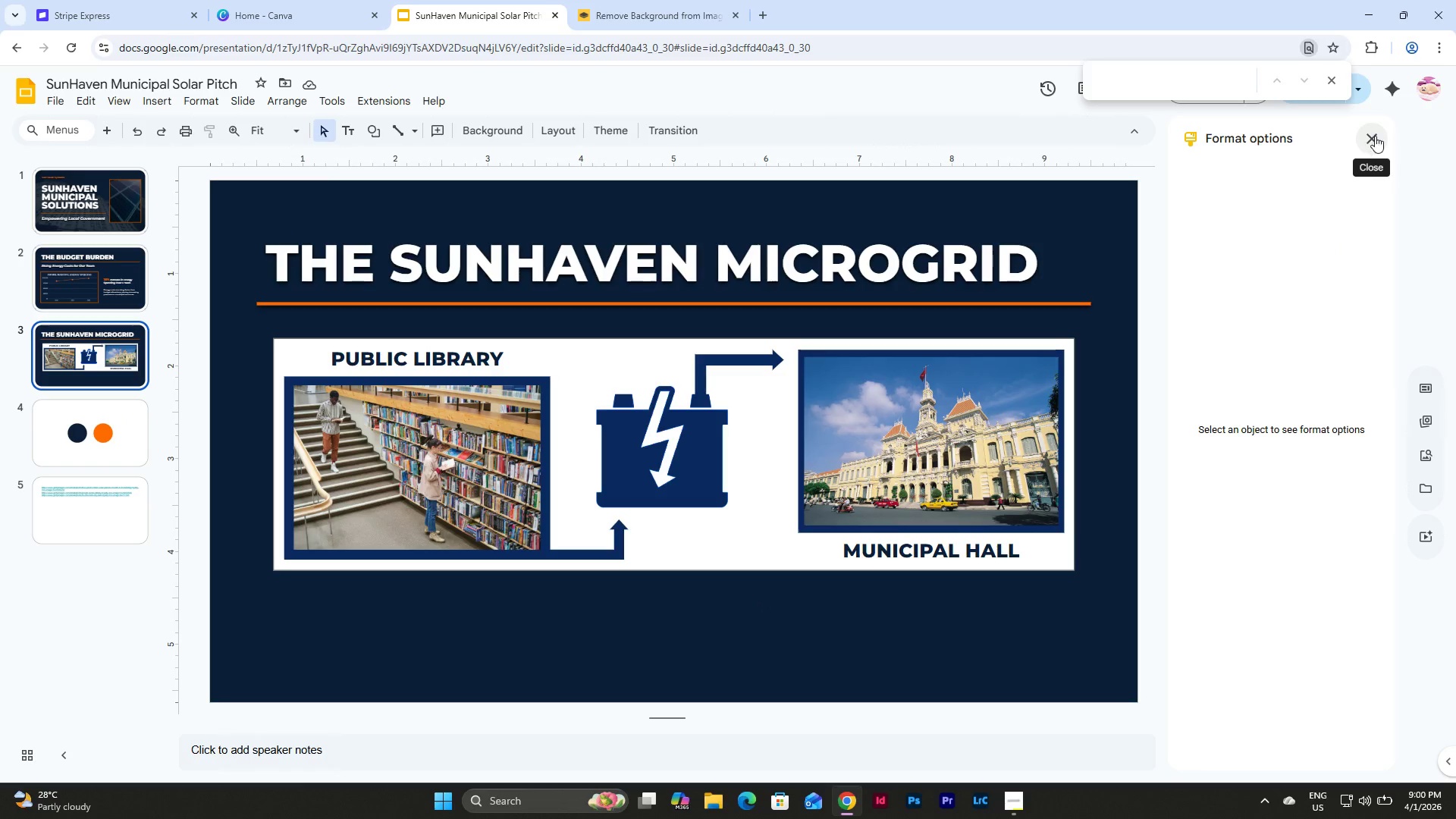 
left_click([1376, 136])
 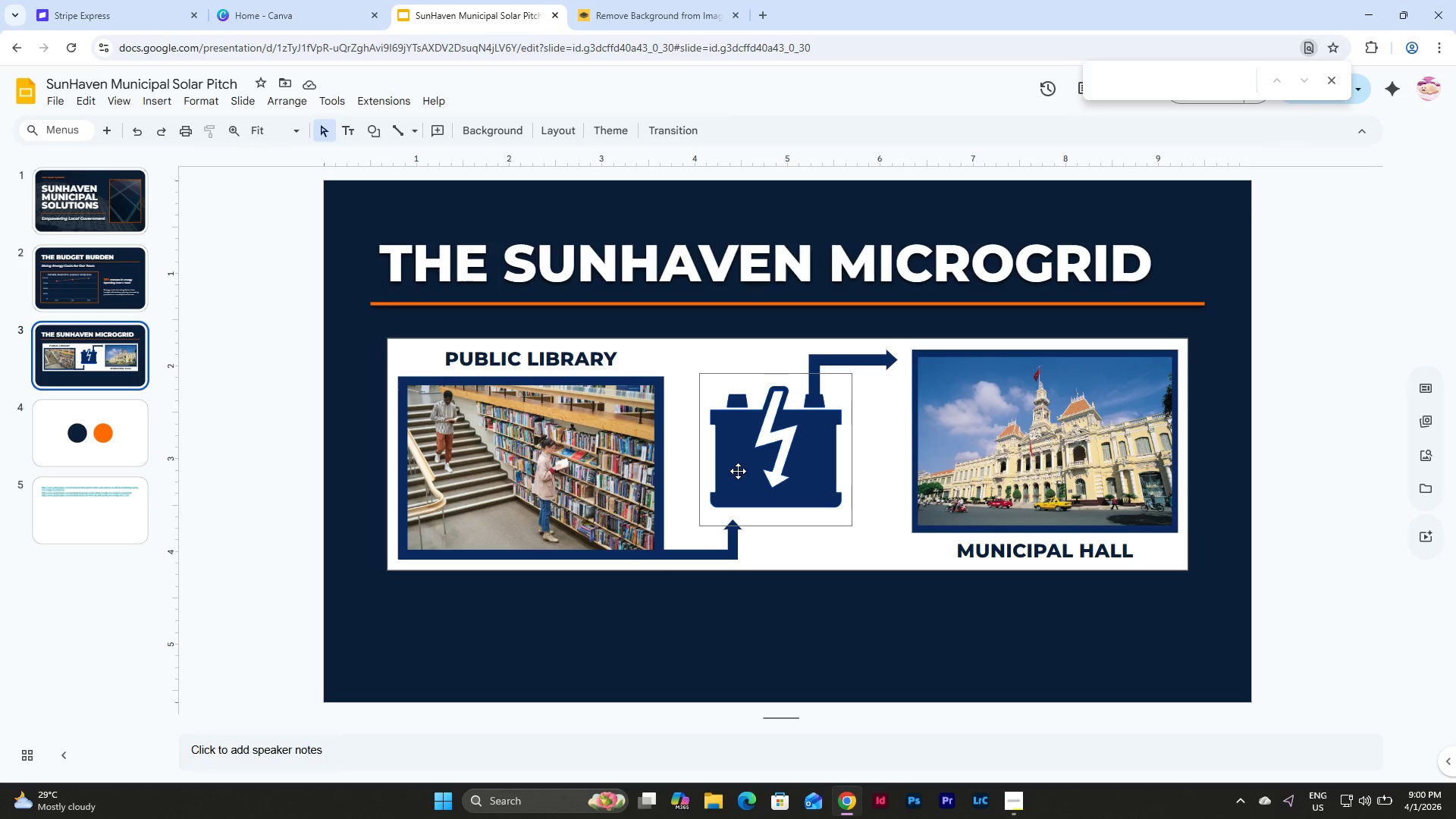 
wait(20.09)
 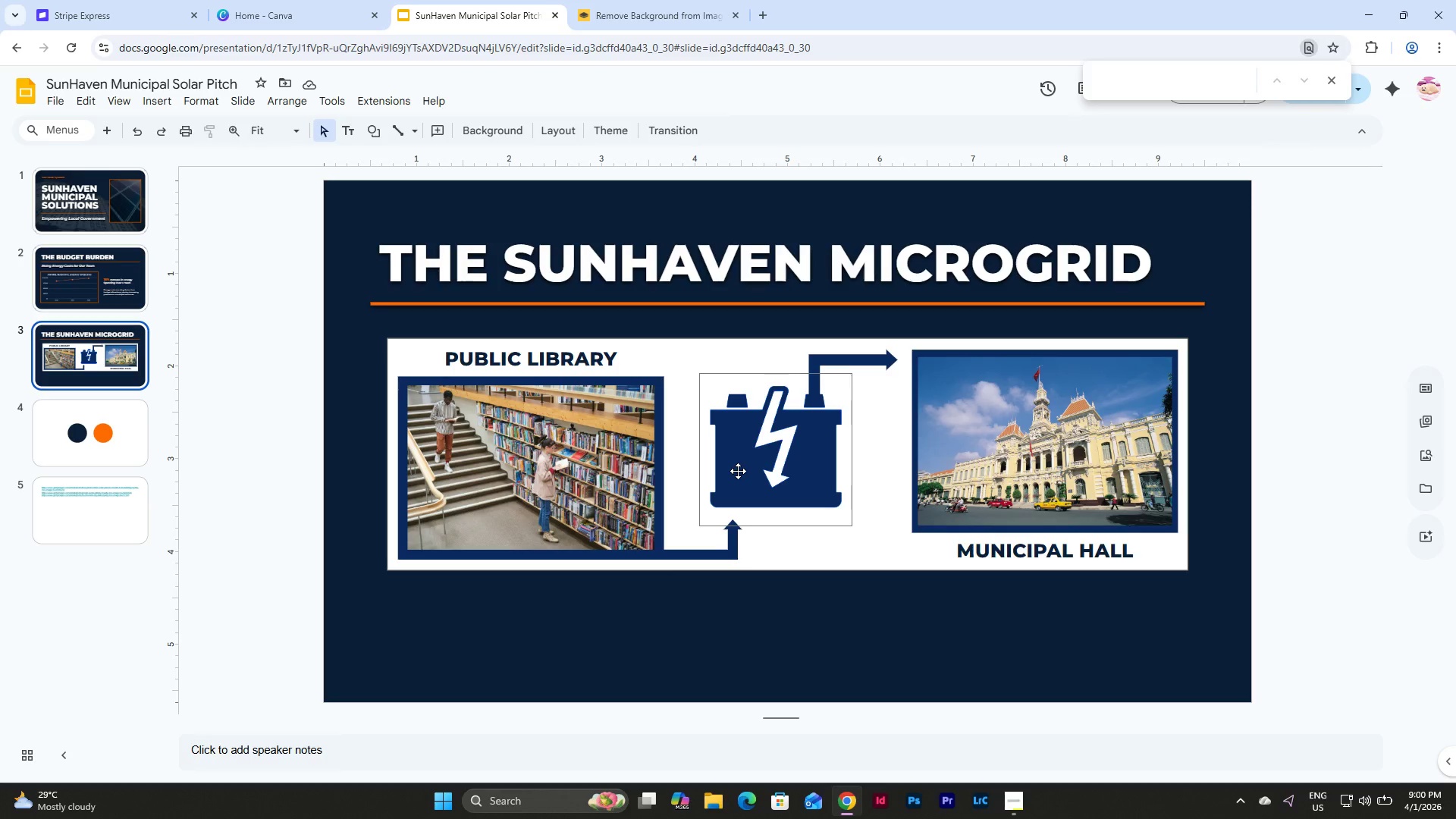 
left_click([105, 286])
 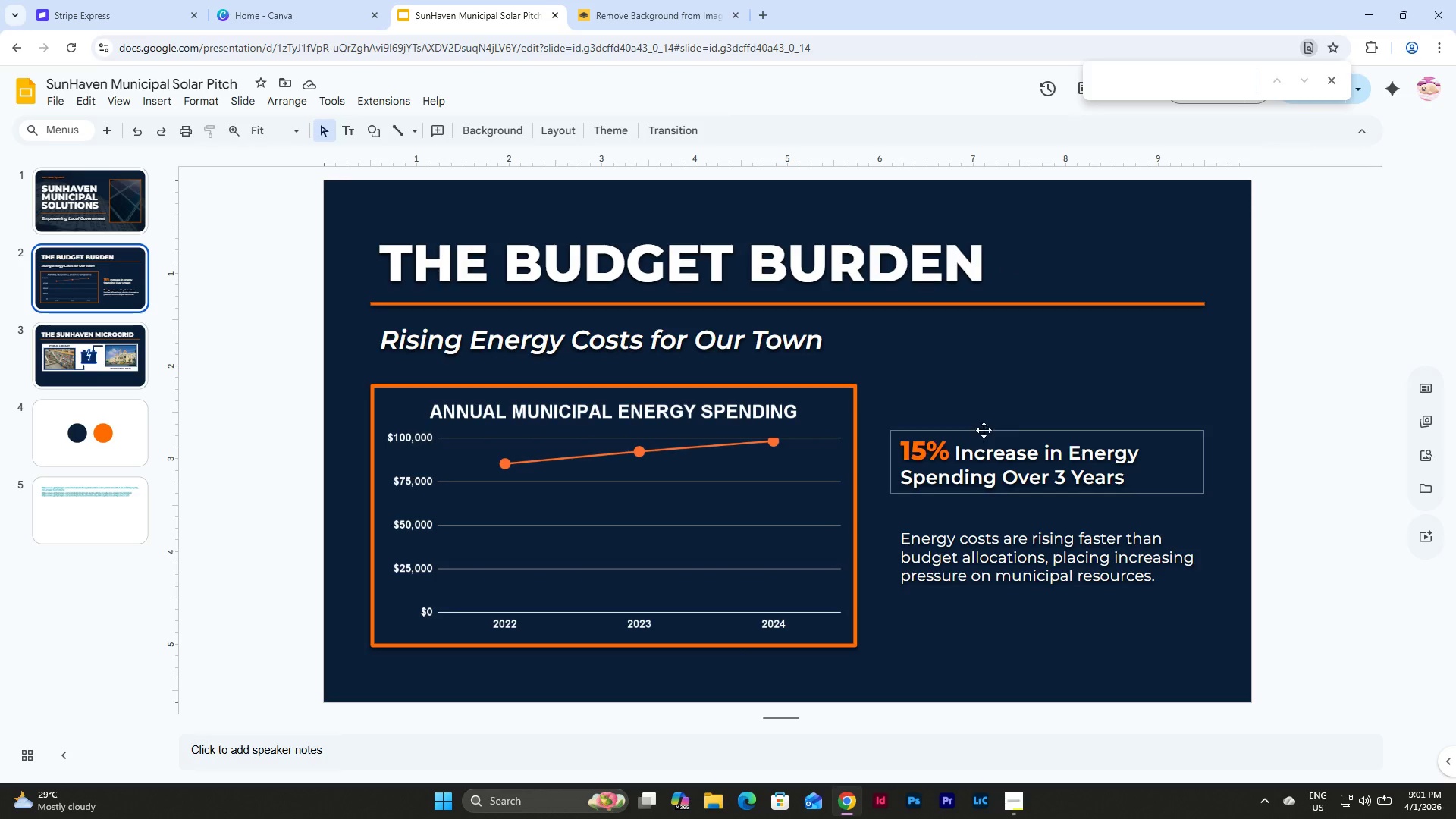 
left_click([1052, 477])
 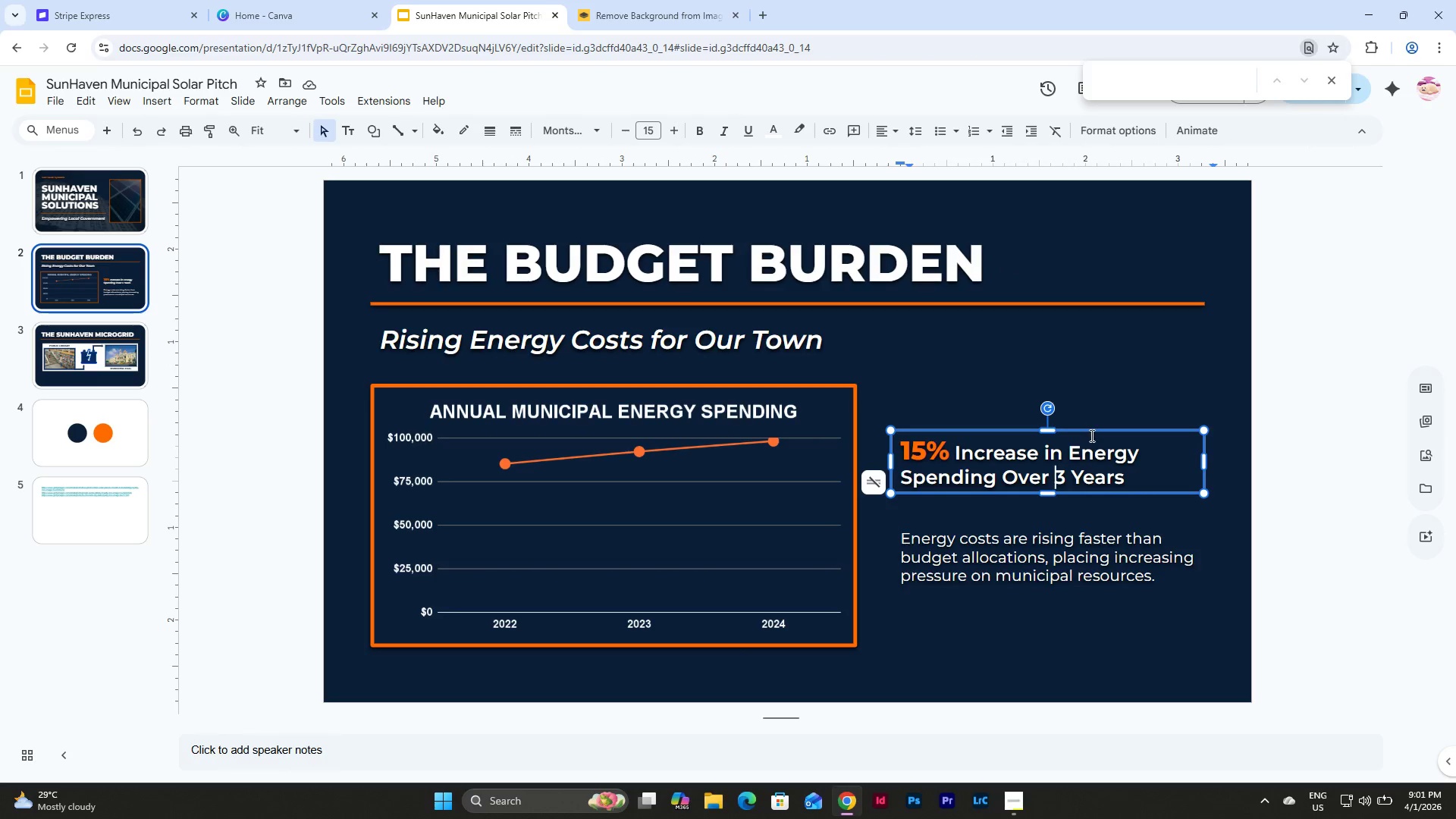 
left_click([1093, 431])
 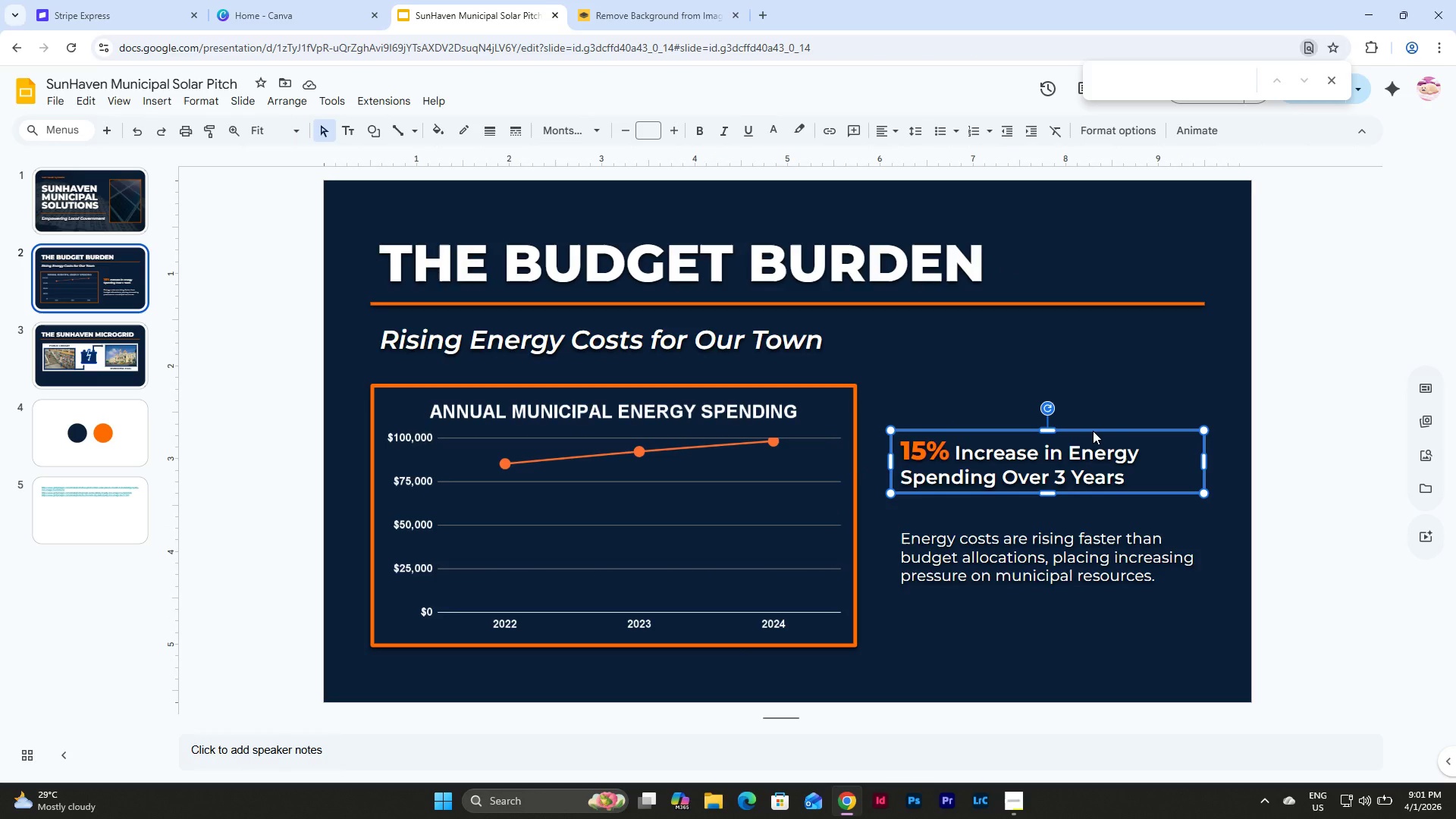 
key(Control+C)
 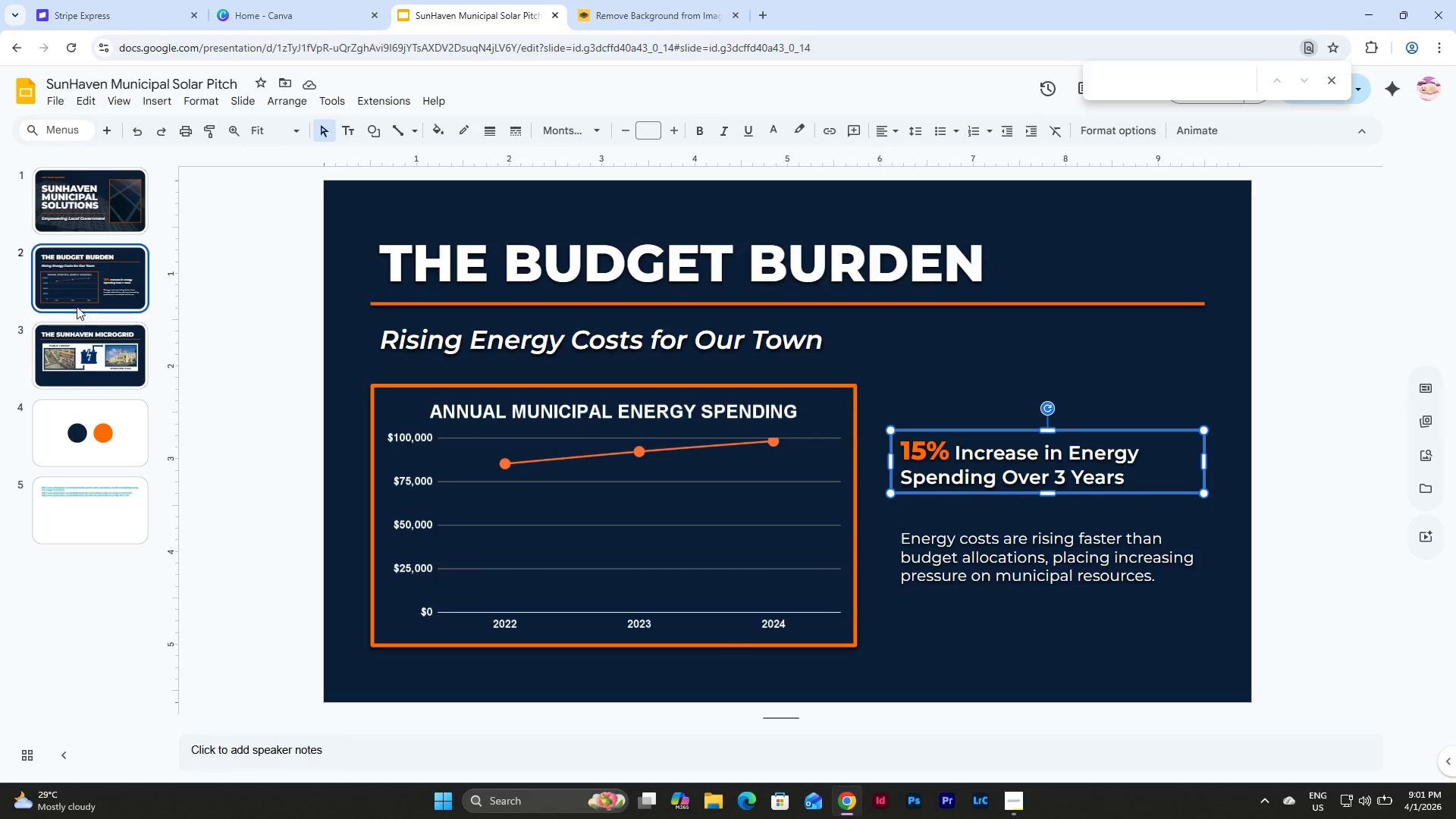 
left_click([83, 374])
 